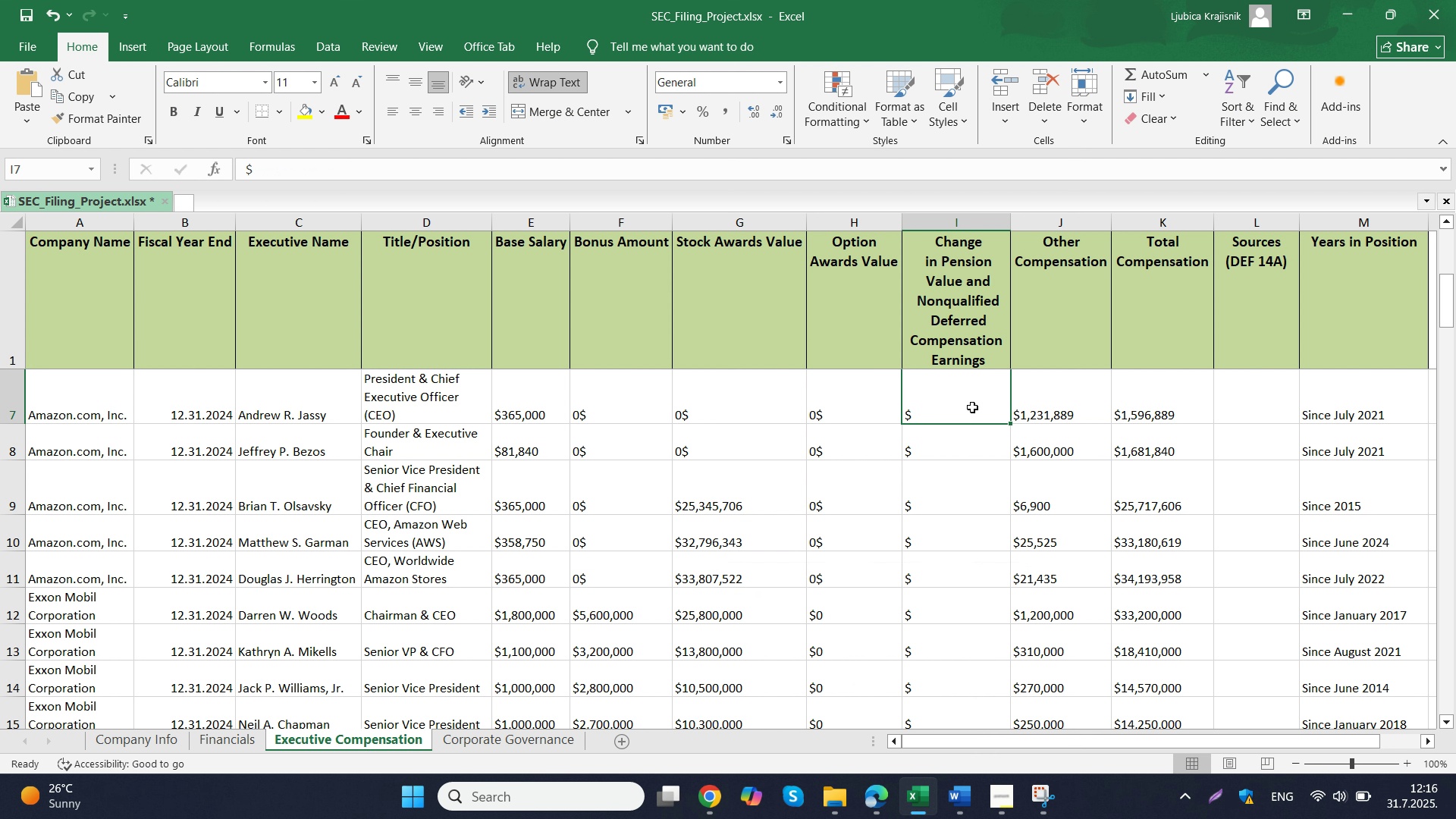 
double_click([972, 407])
 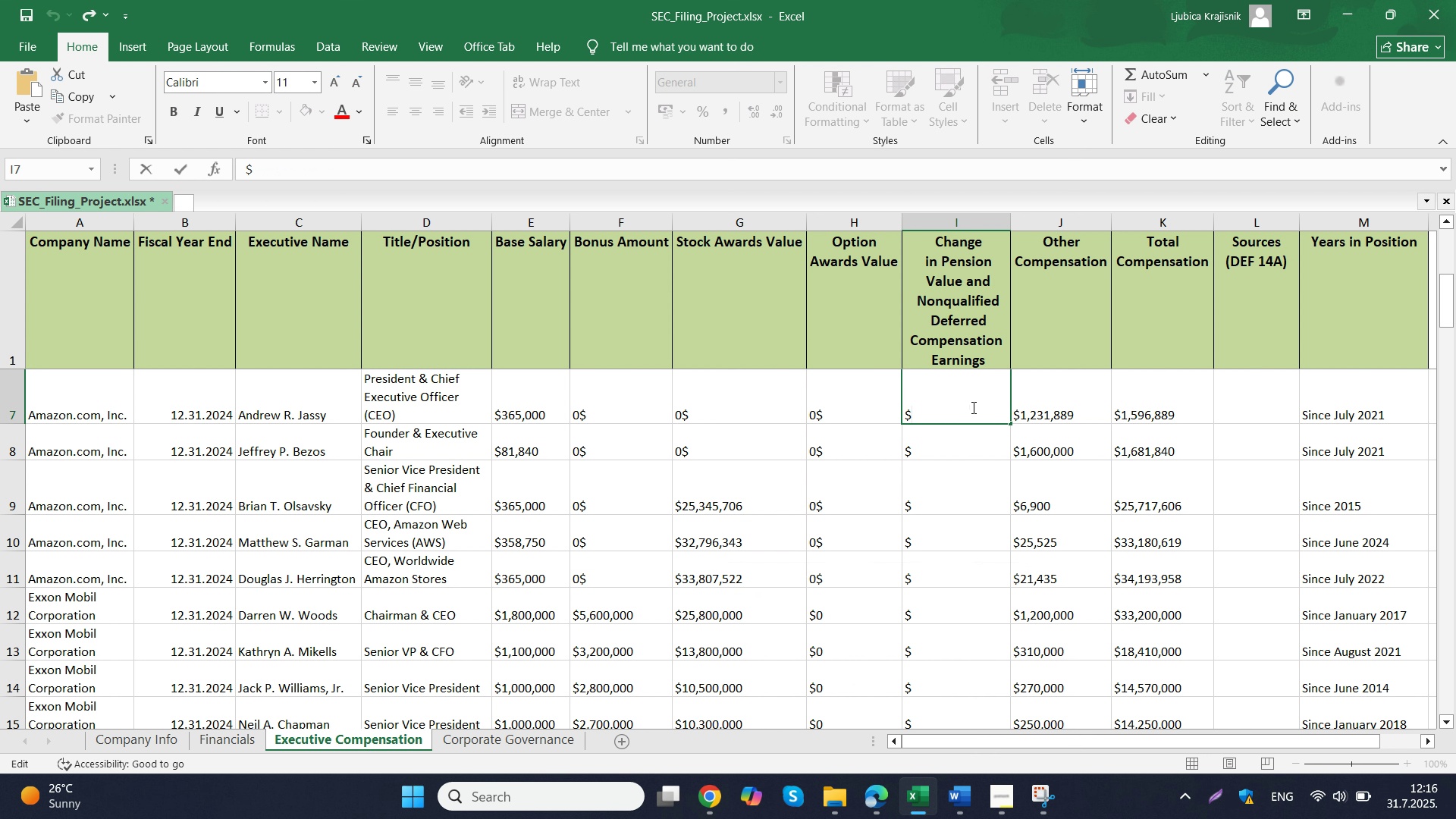 
key(0)
 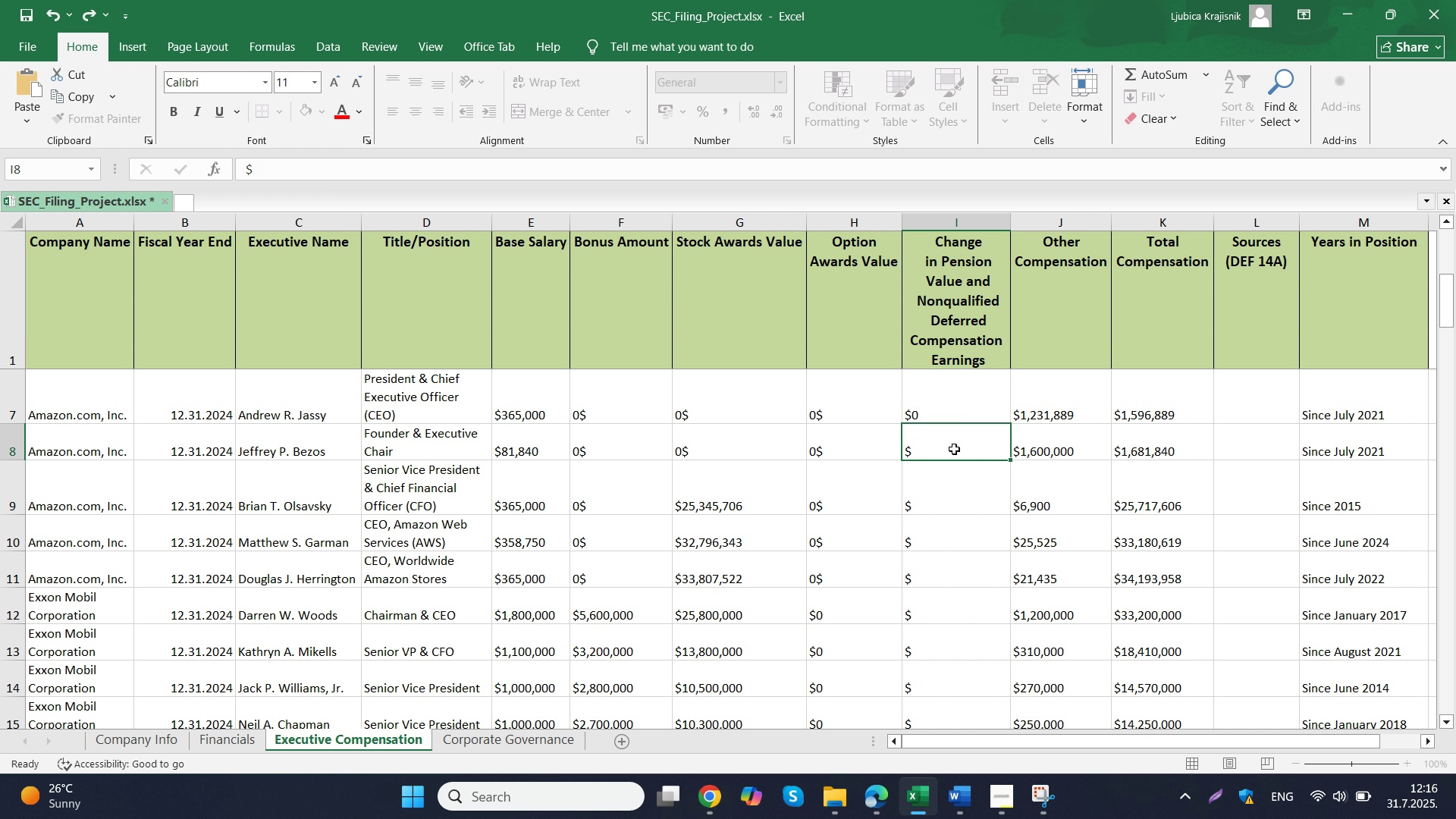 
double_click([954, 449])
 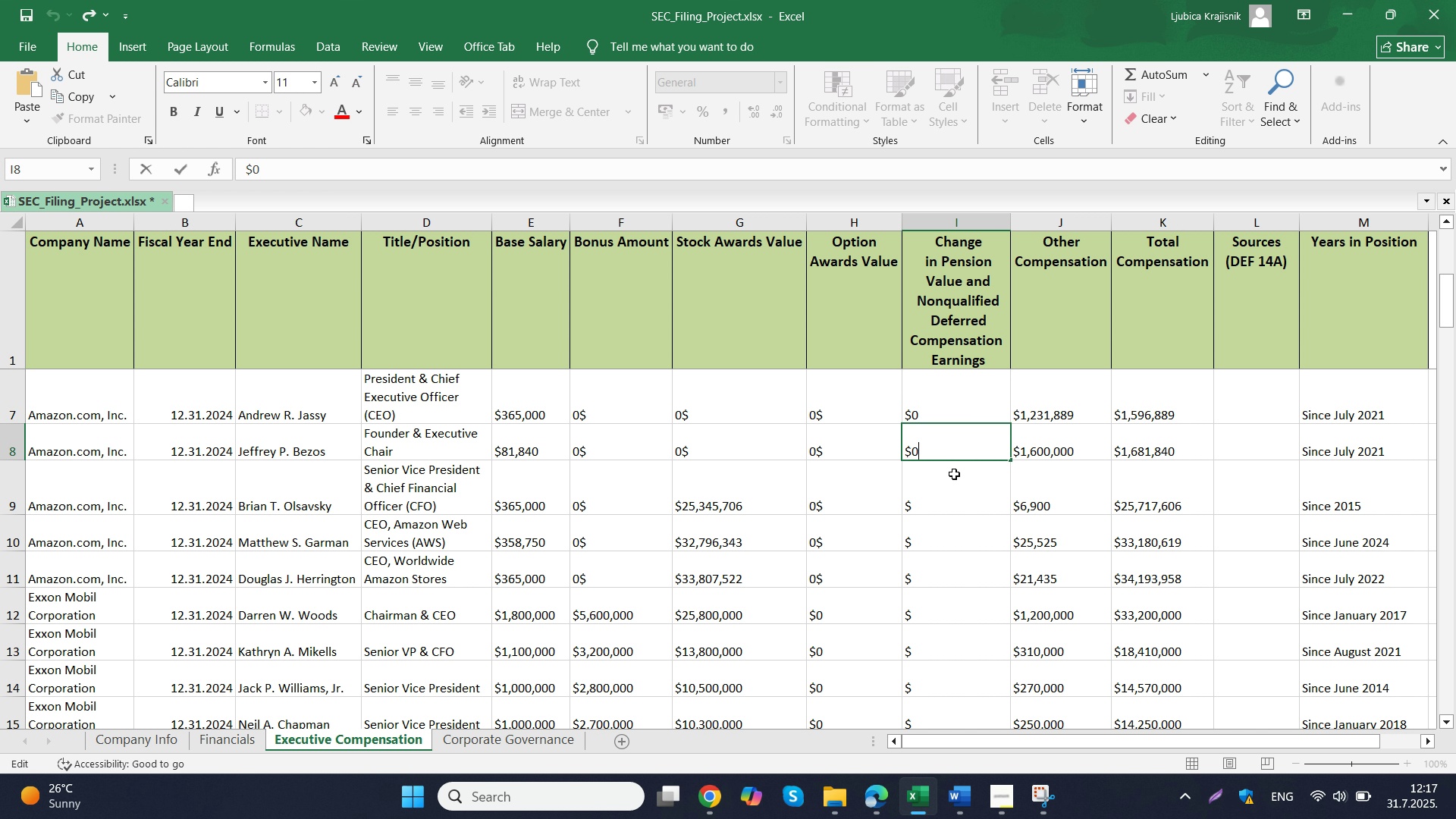 
key(0)
 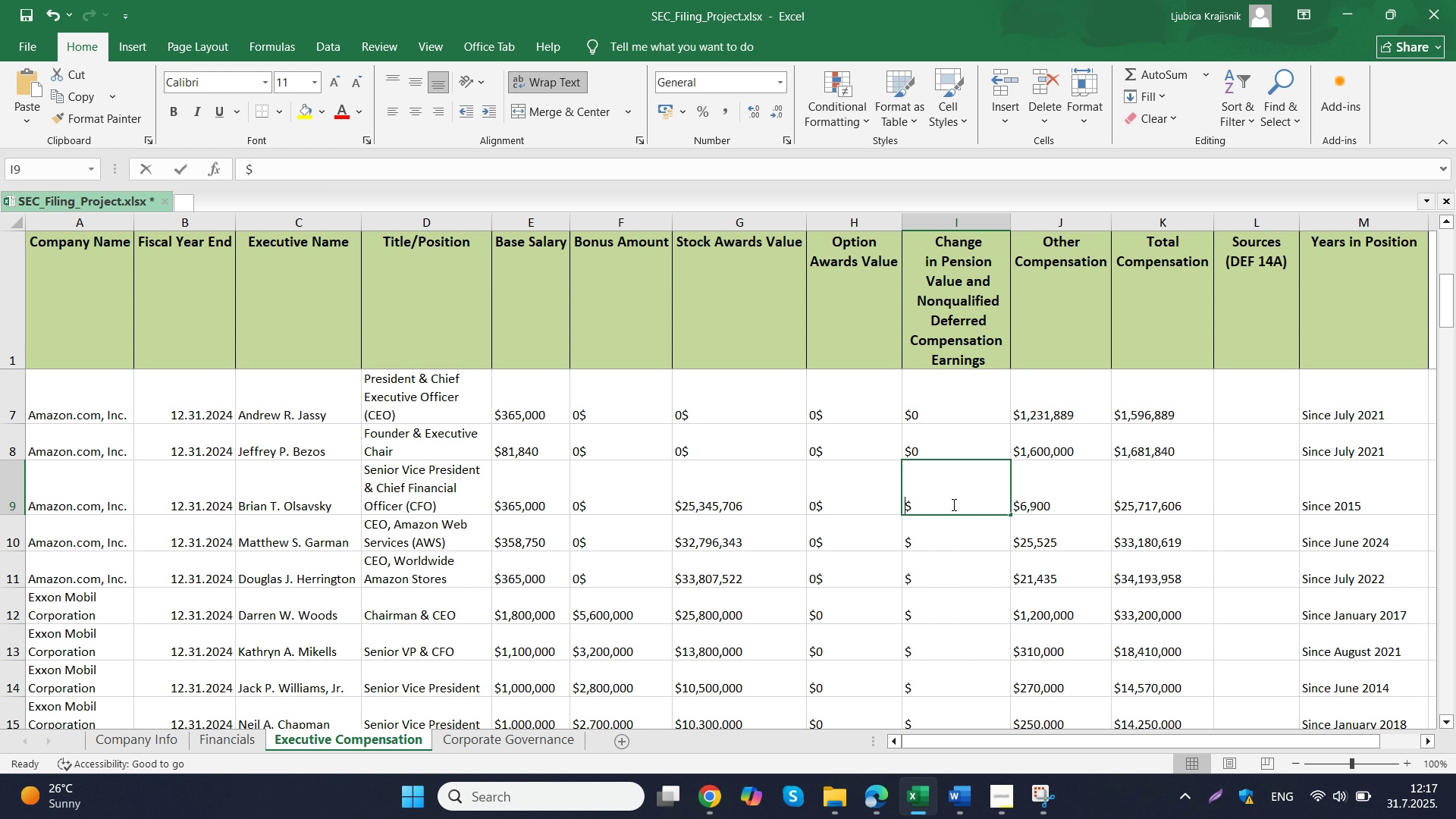 
double_click([952, 504])
 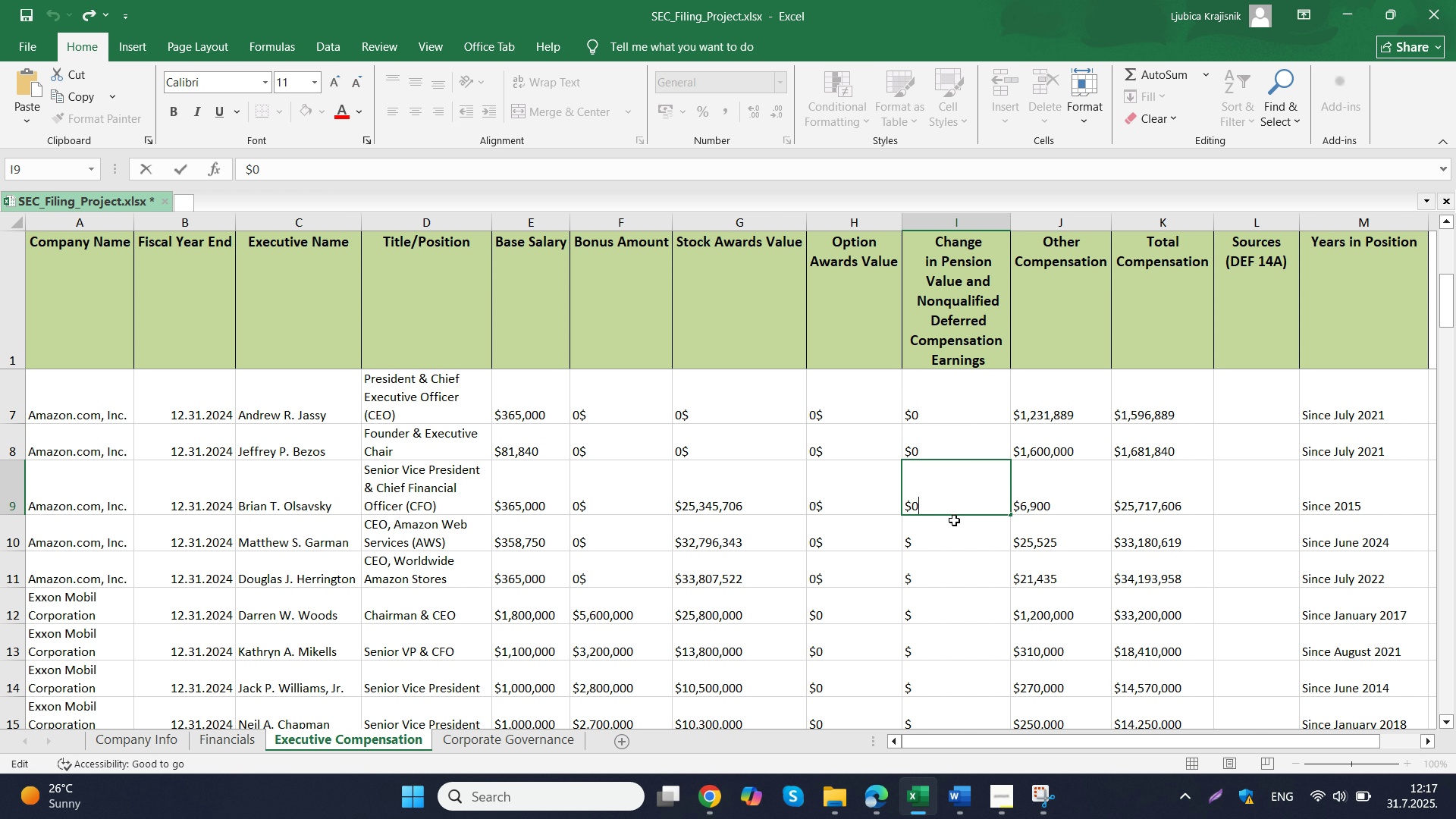 
key(0)
 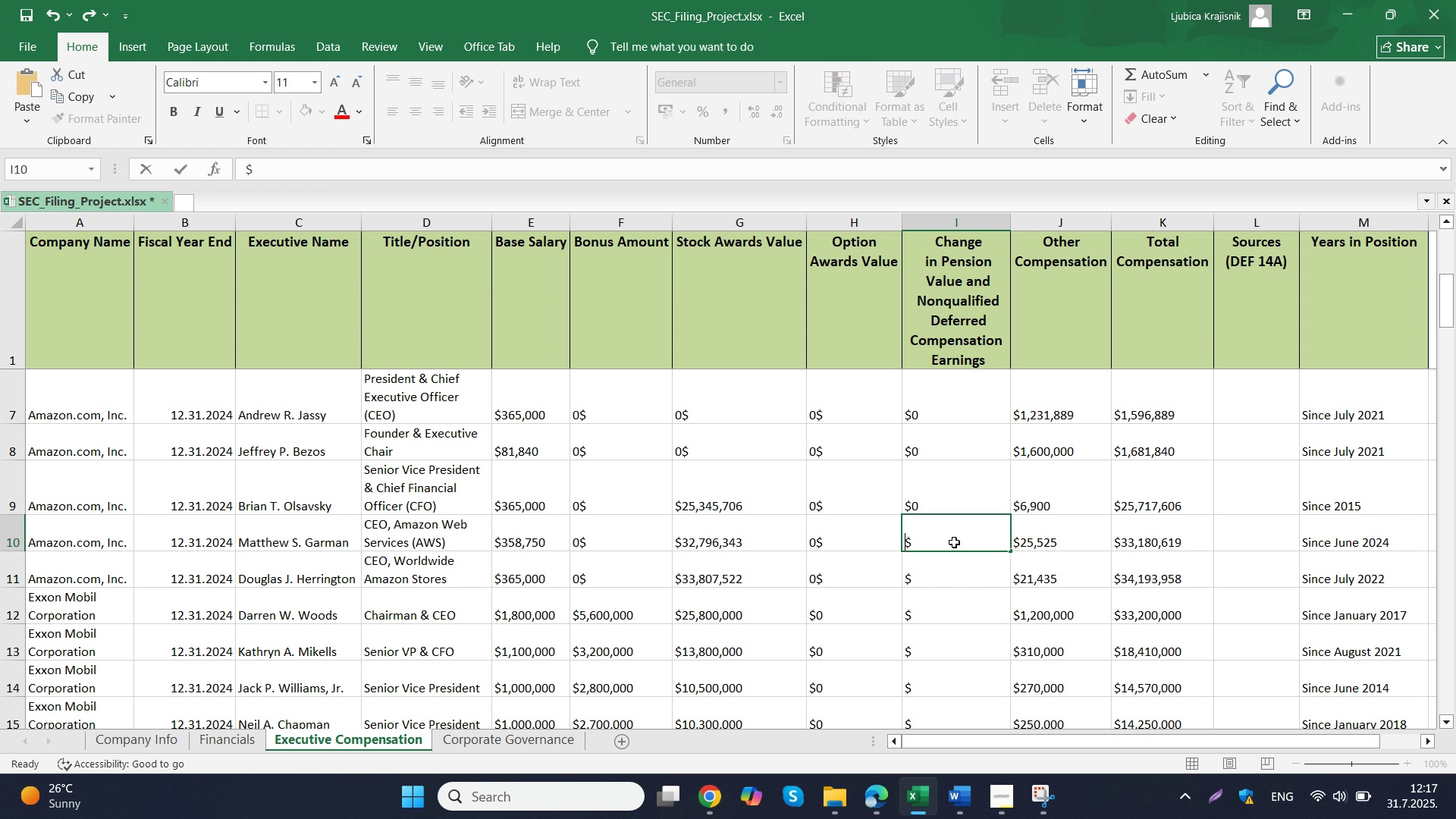 
double_click([954, 542])
 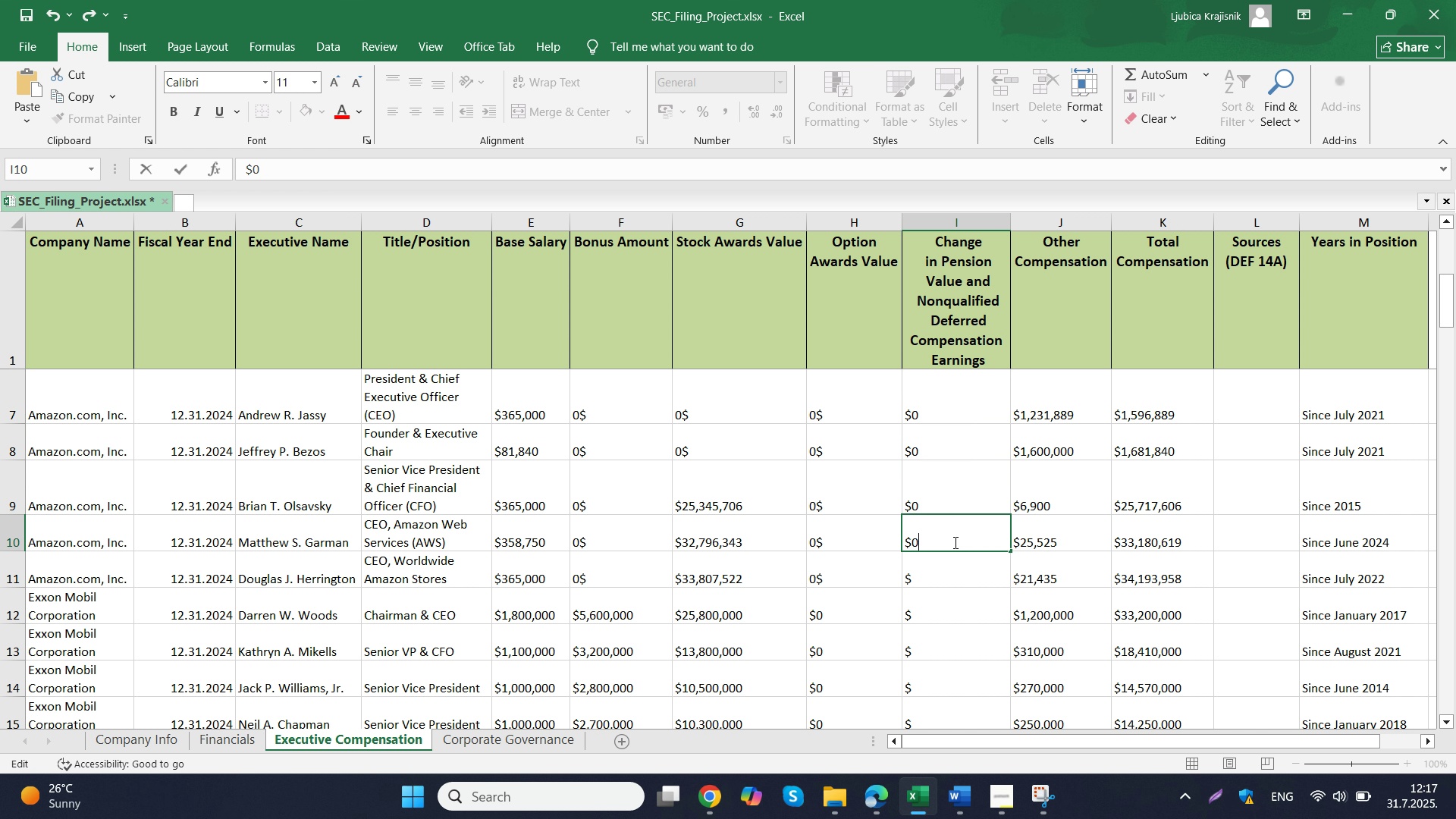 
key(0)
 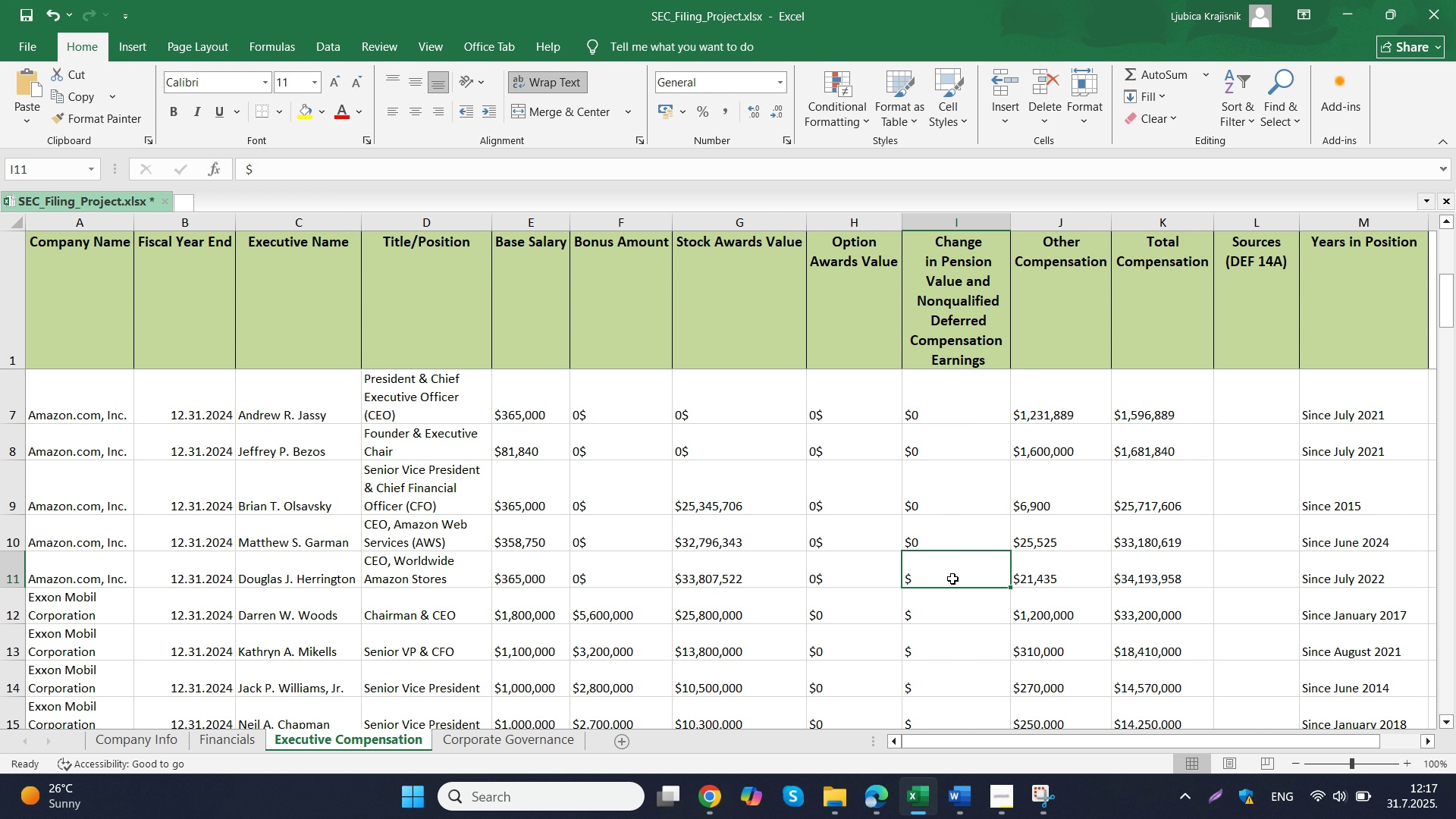 
double_click([952, 579])
 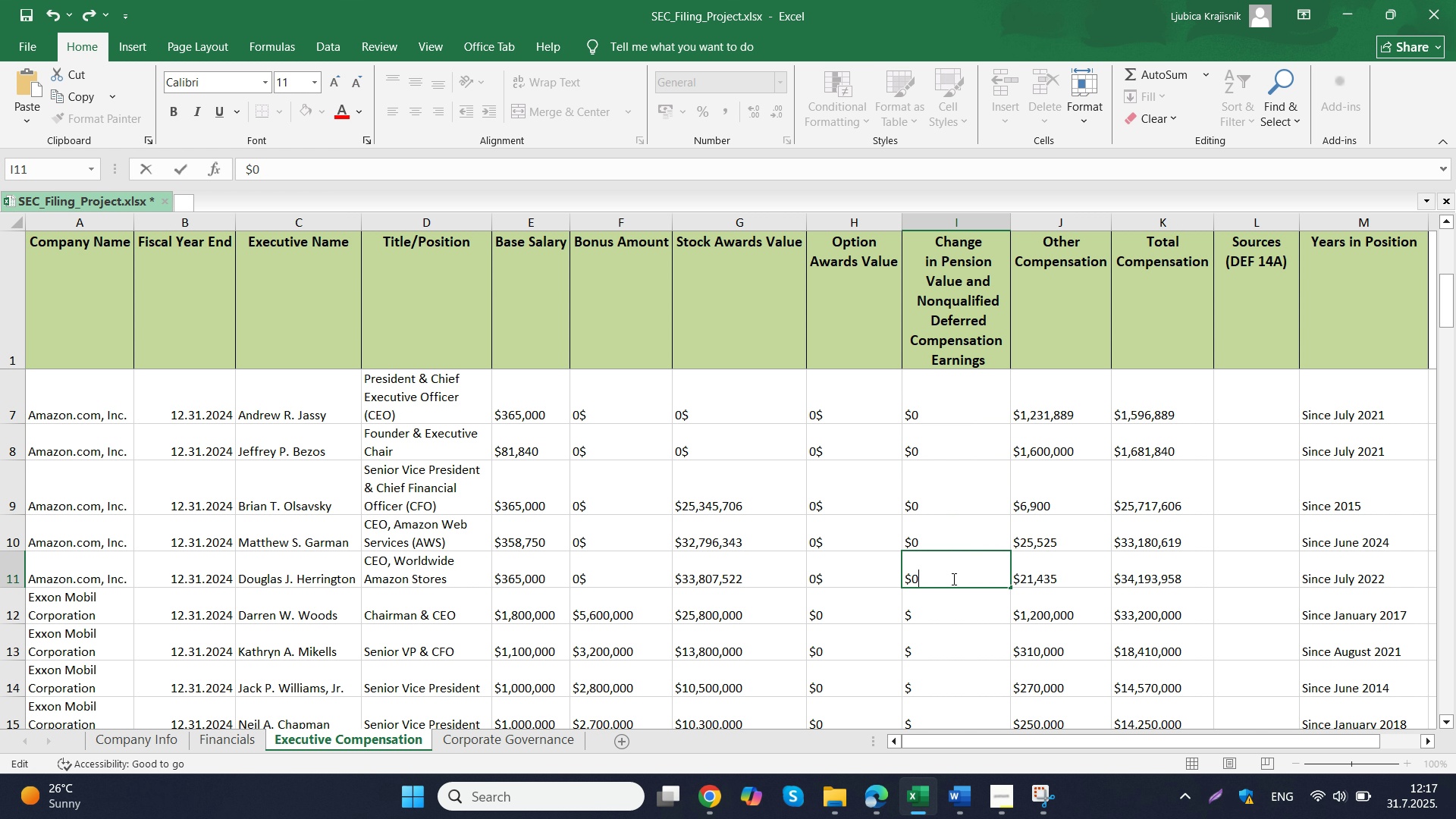 
key(0)
 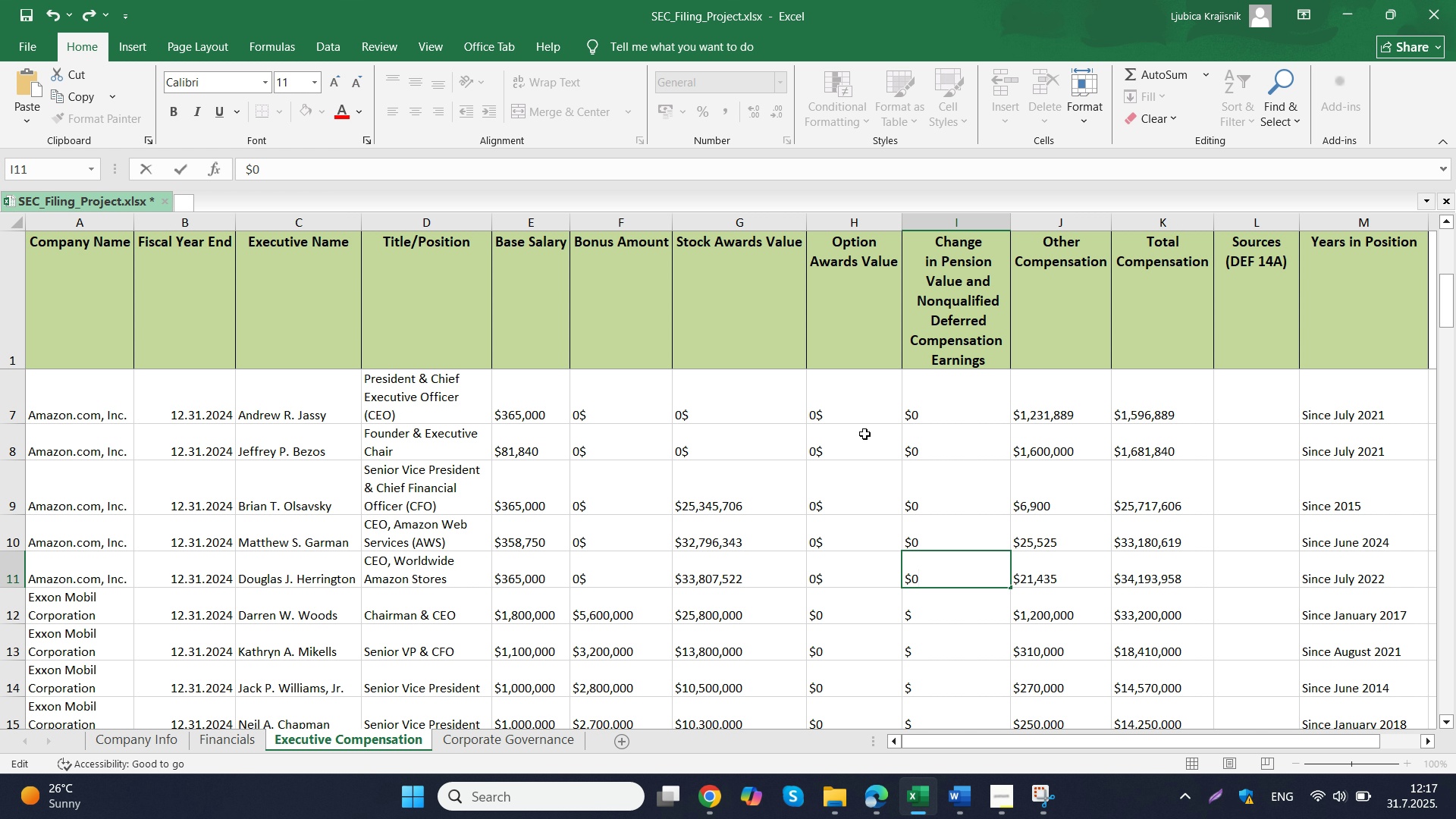 
left_click([950, 422])
 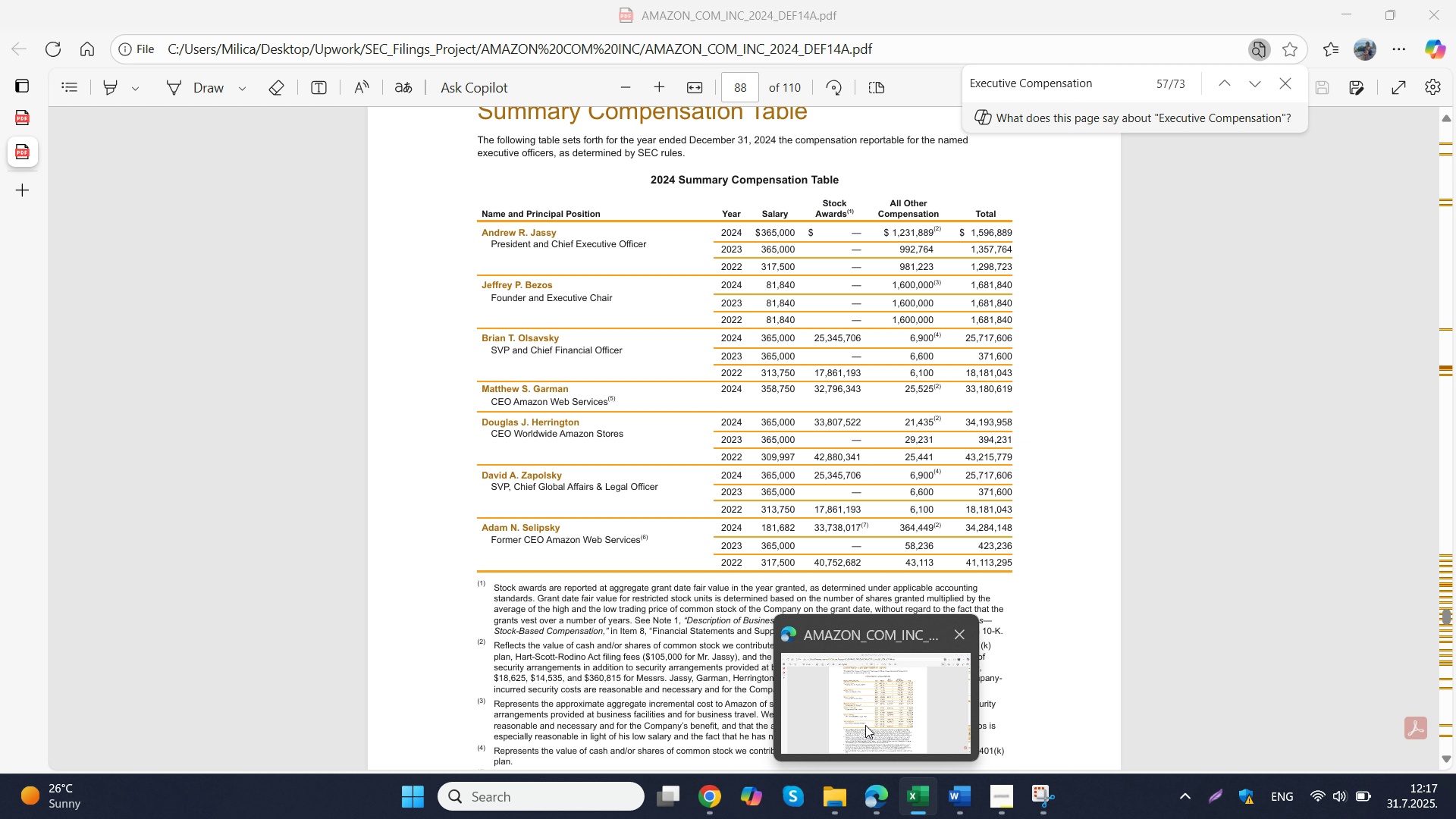 
wait(7.23)
 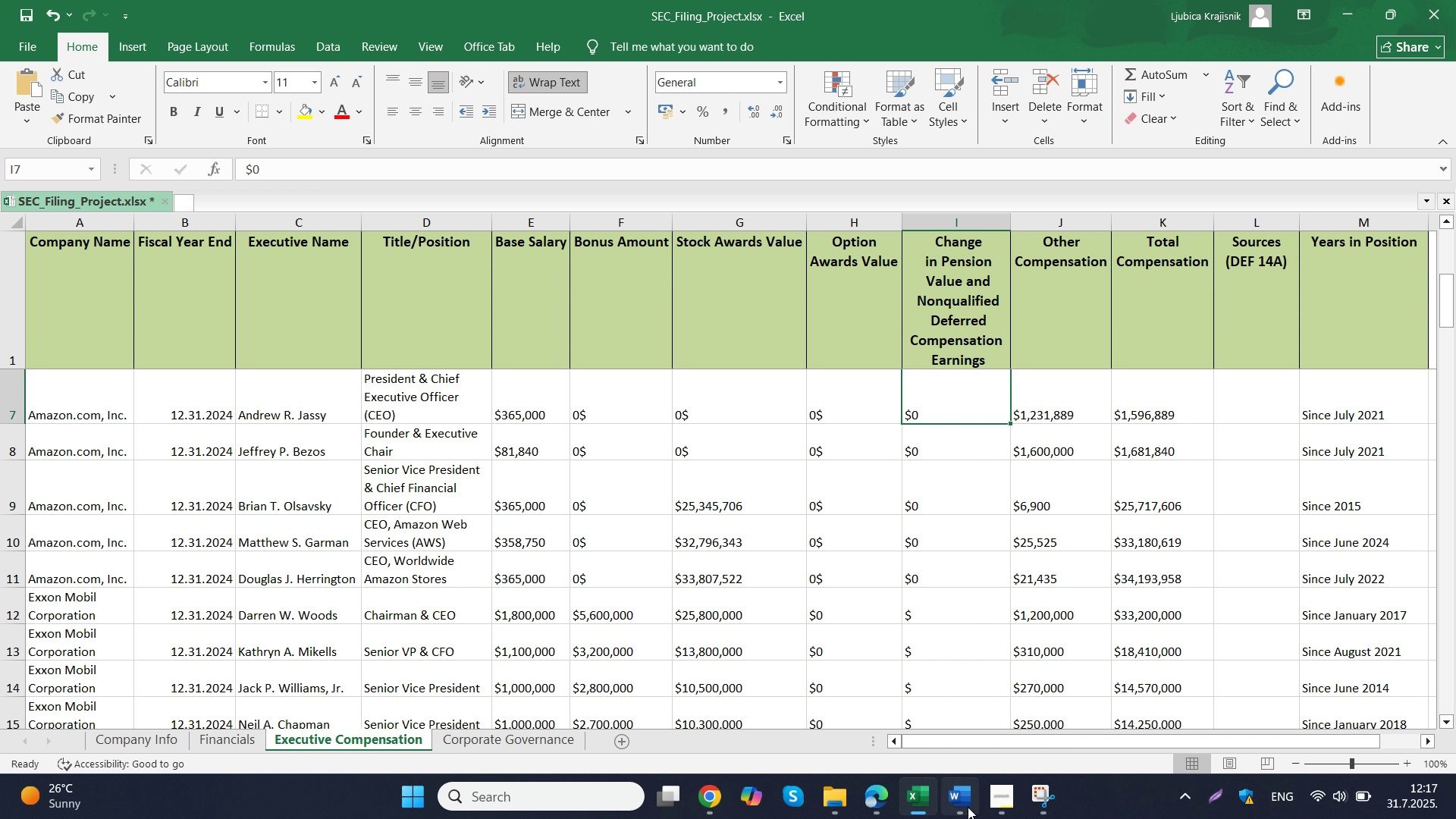 
mouse_move([581, 652])
 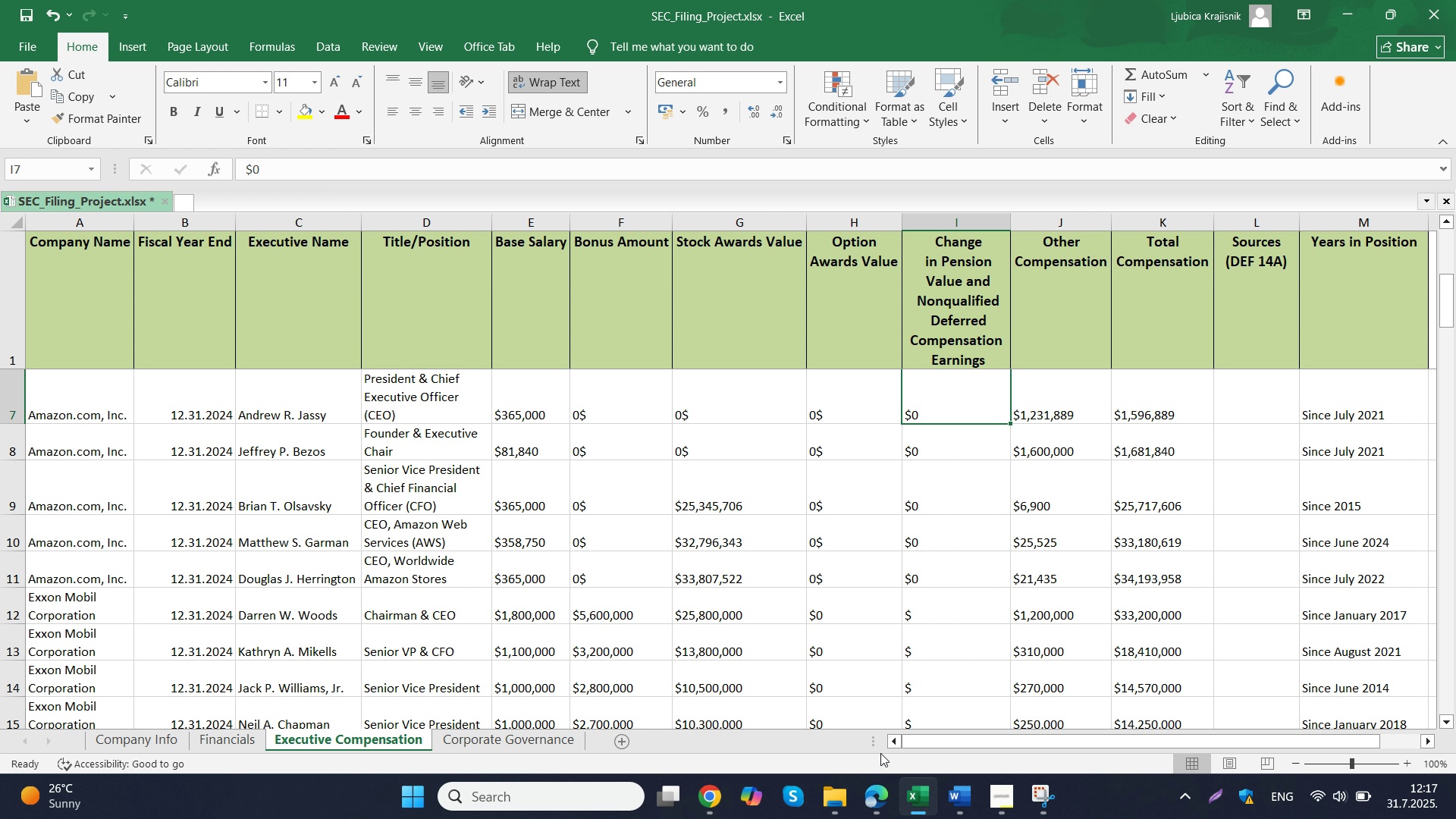 
wait(12.82)
 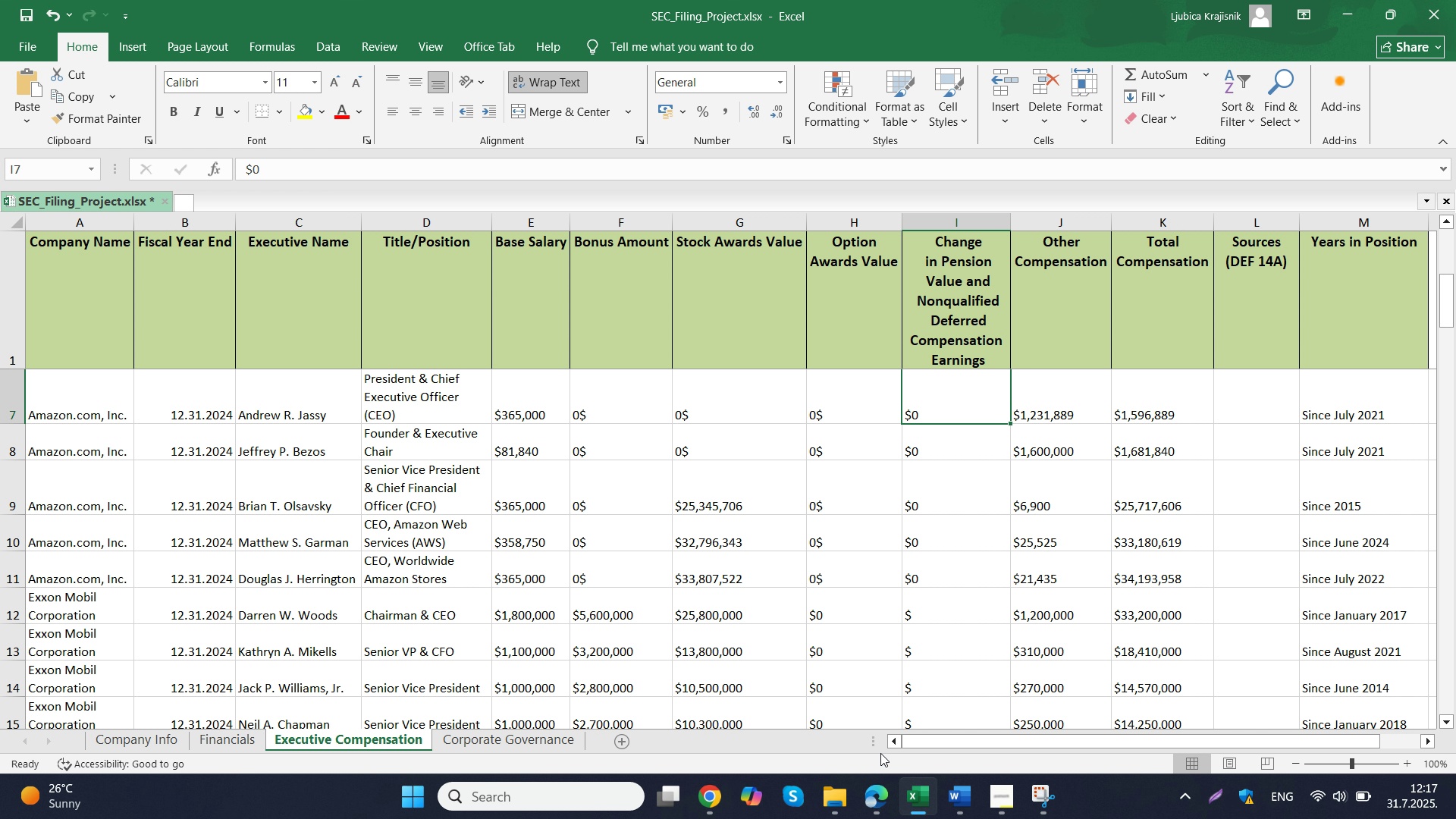 
mouse_move([874, 715])
 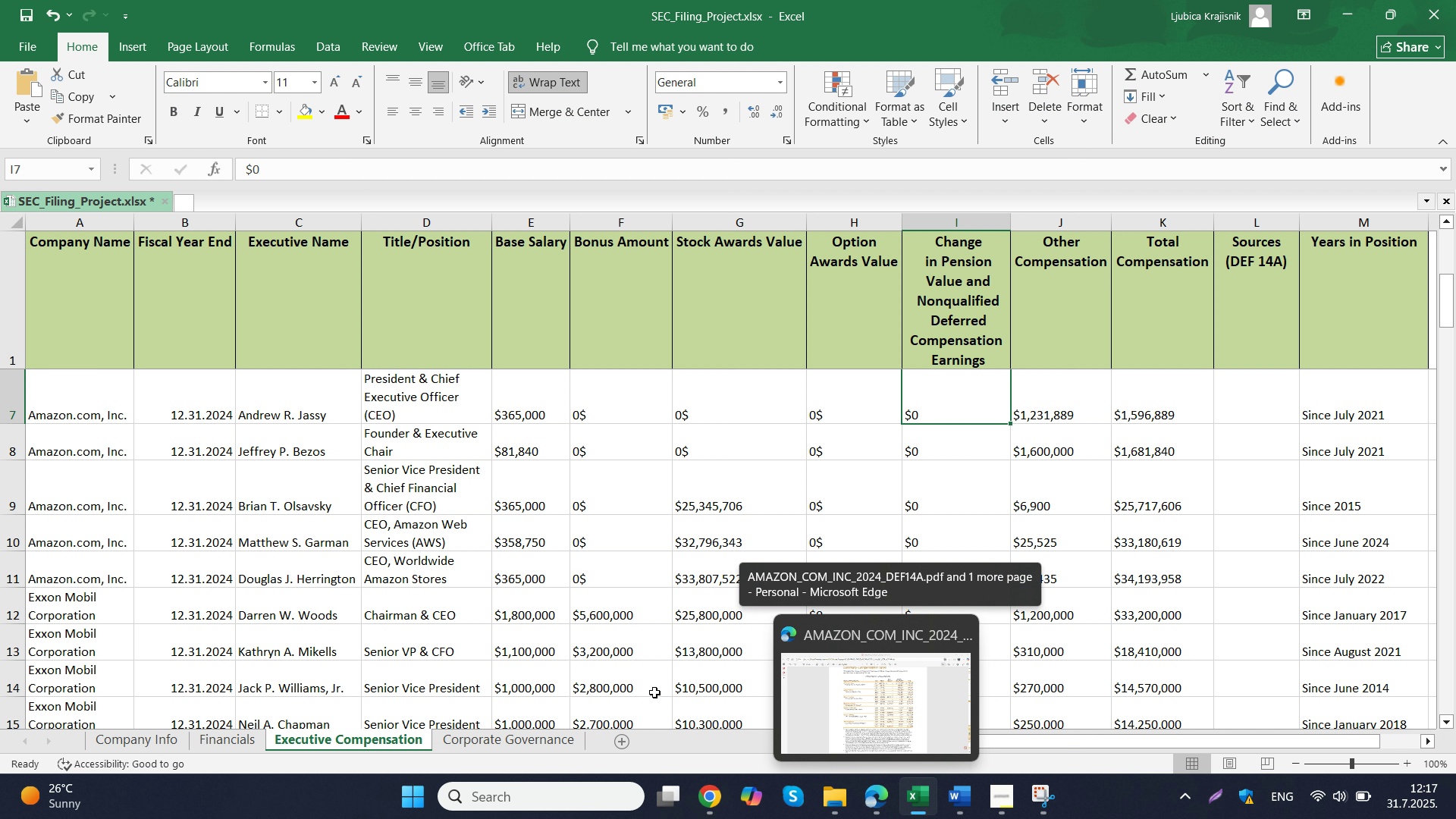 
mouse_move([673, 694])
 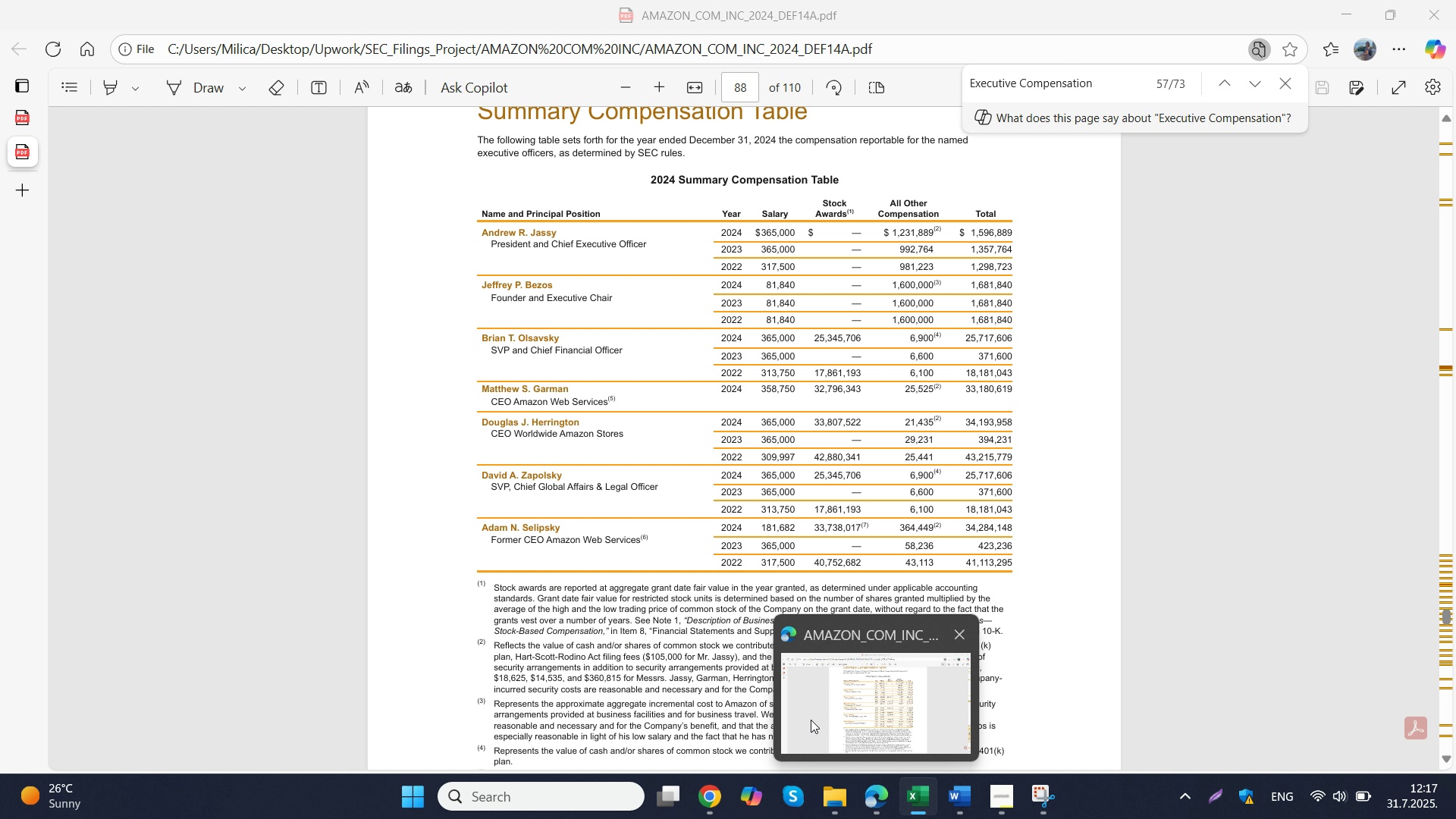 
wait(14.61)
 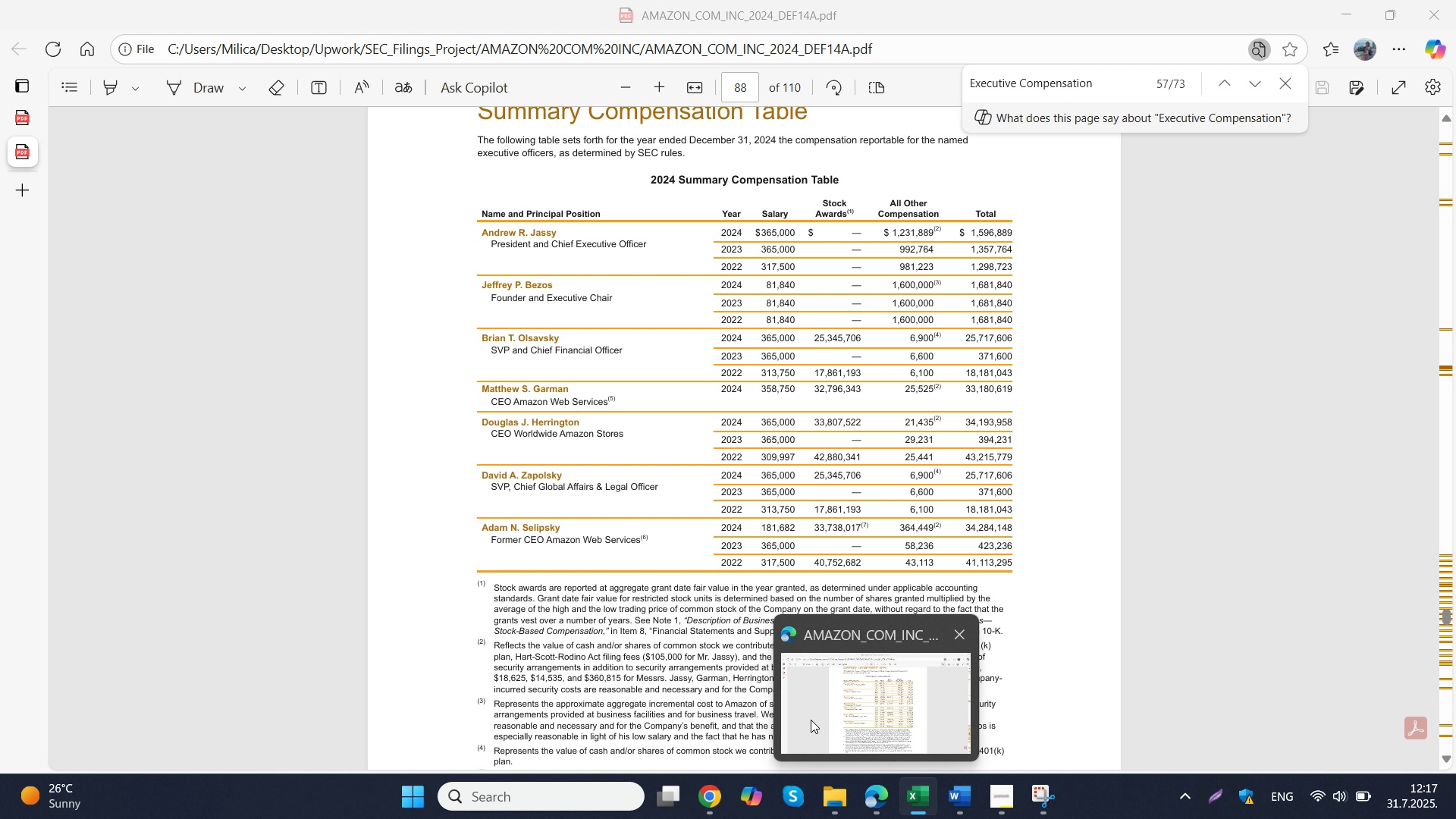 
mouse_move([798, 717])
 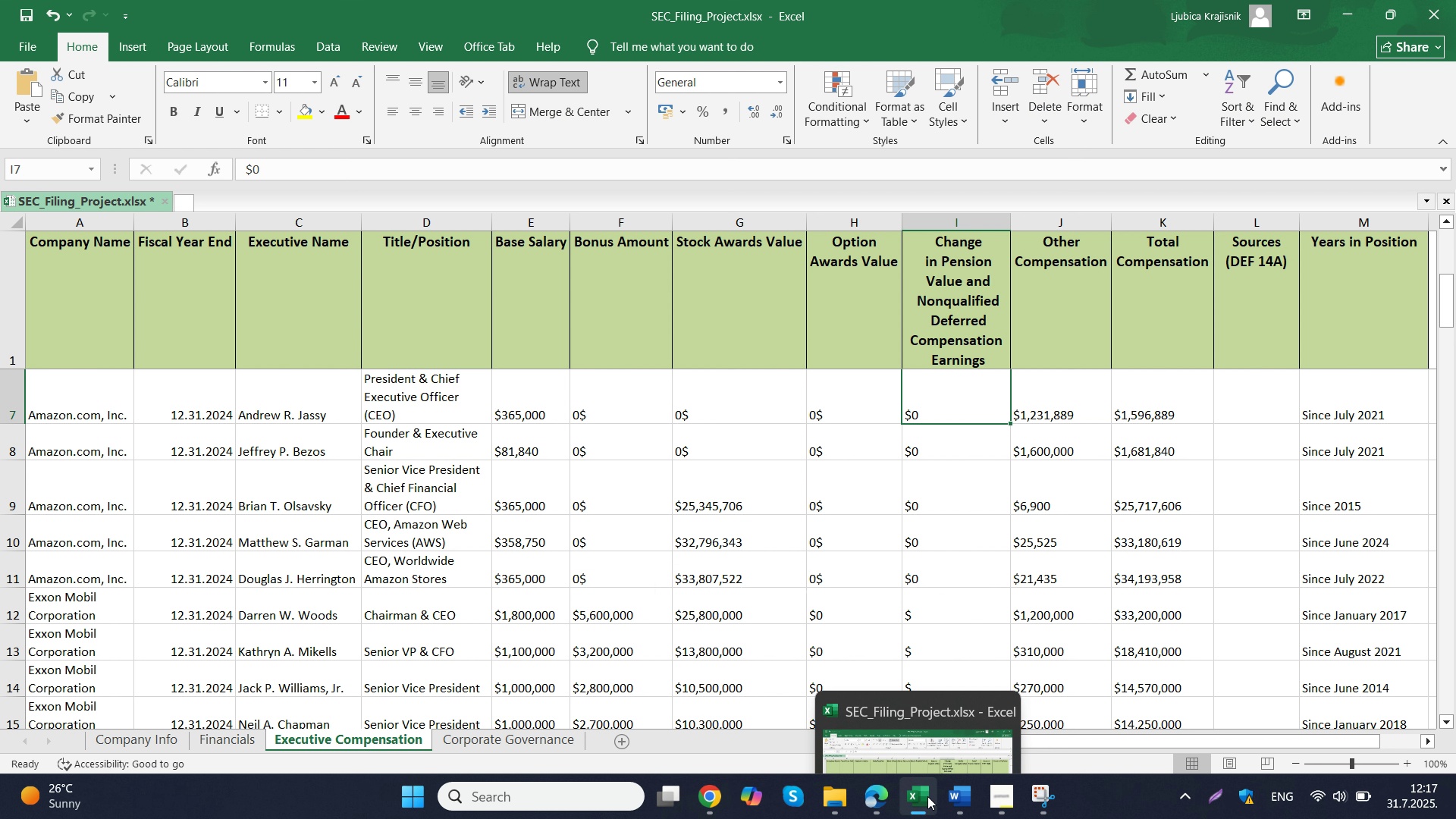 
wait(5.28)
 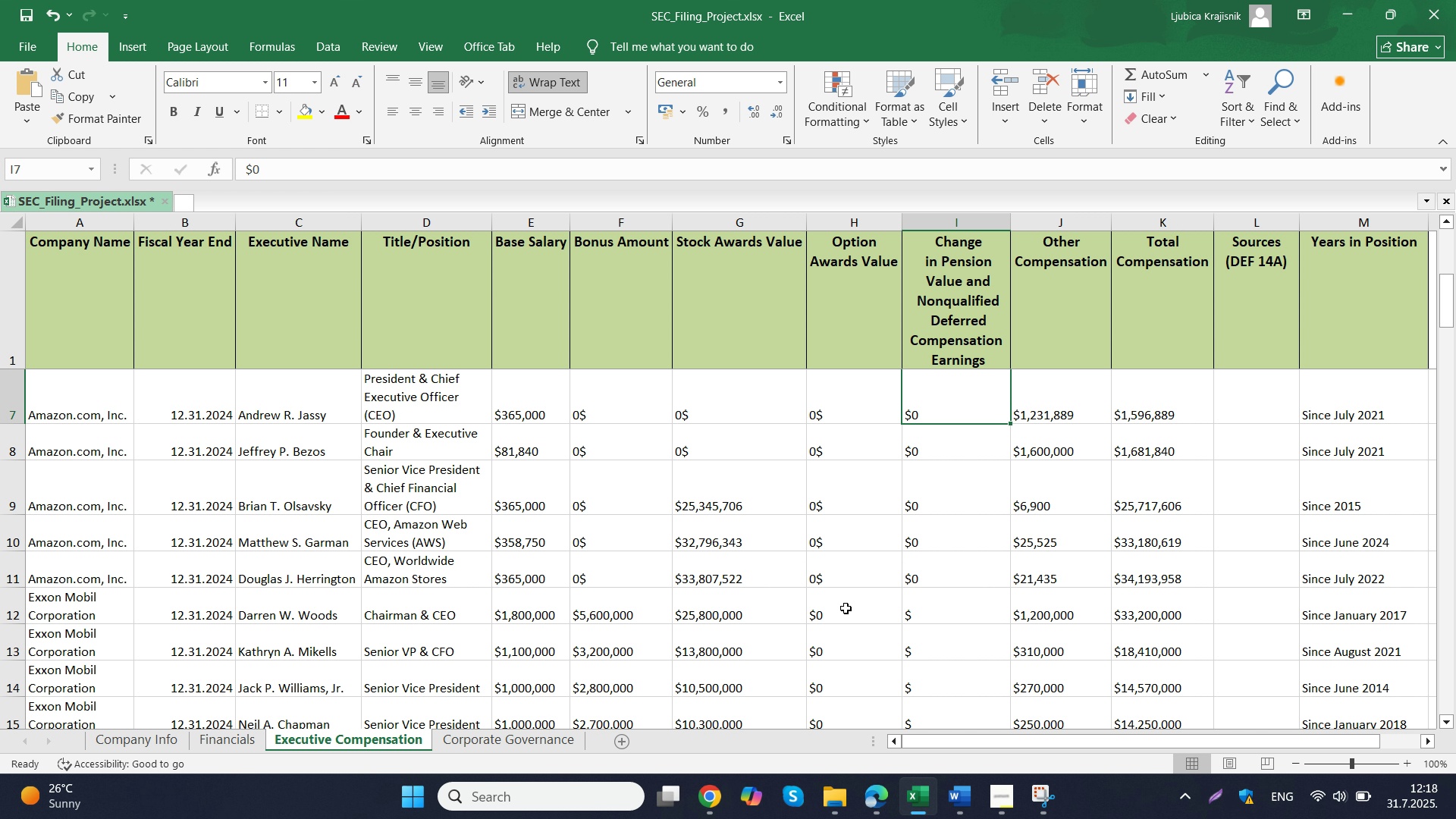 
mouse_move([815, 695])
 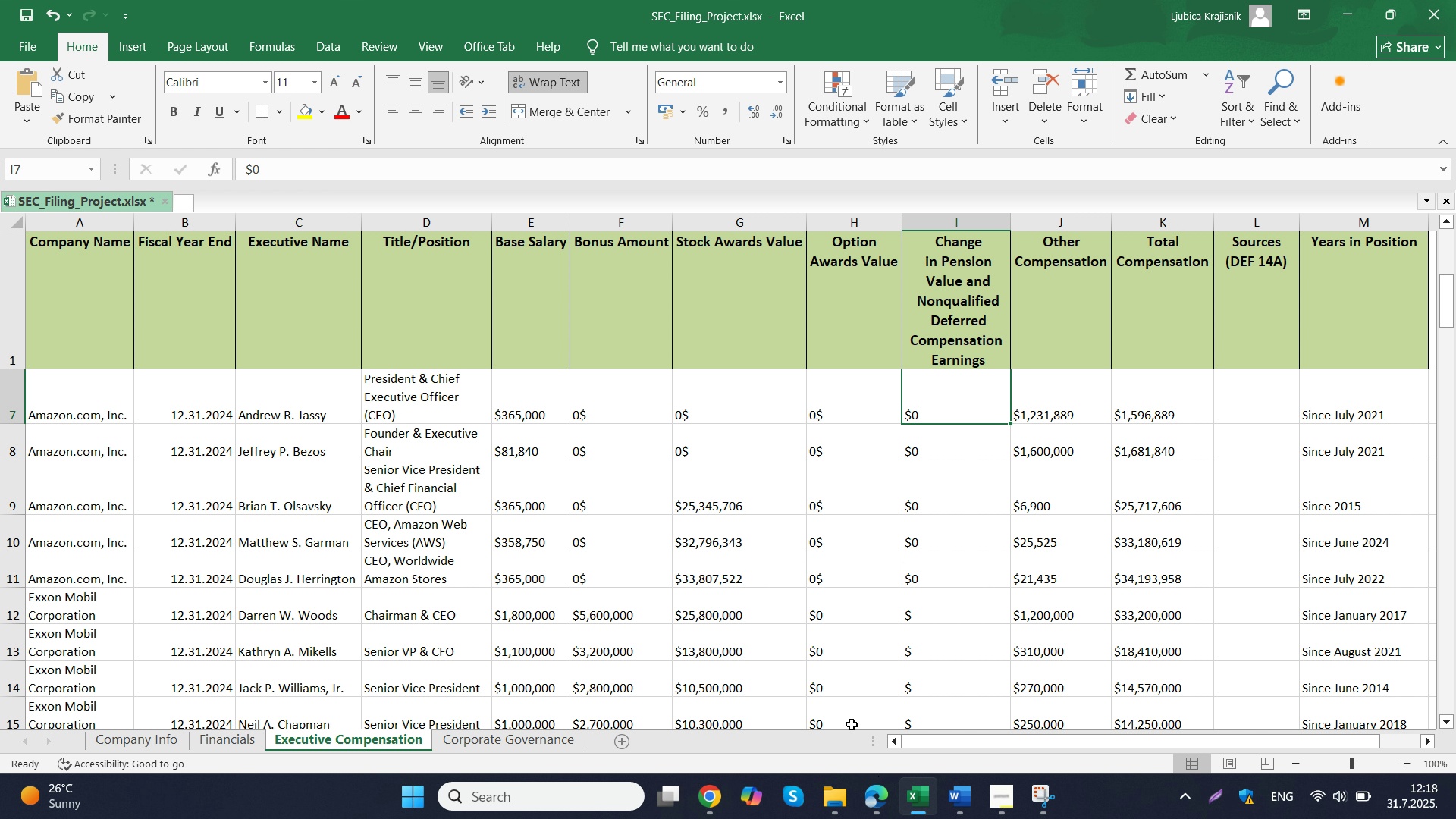 
wait(6.4)
 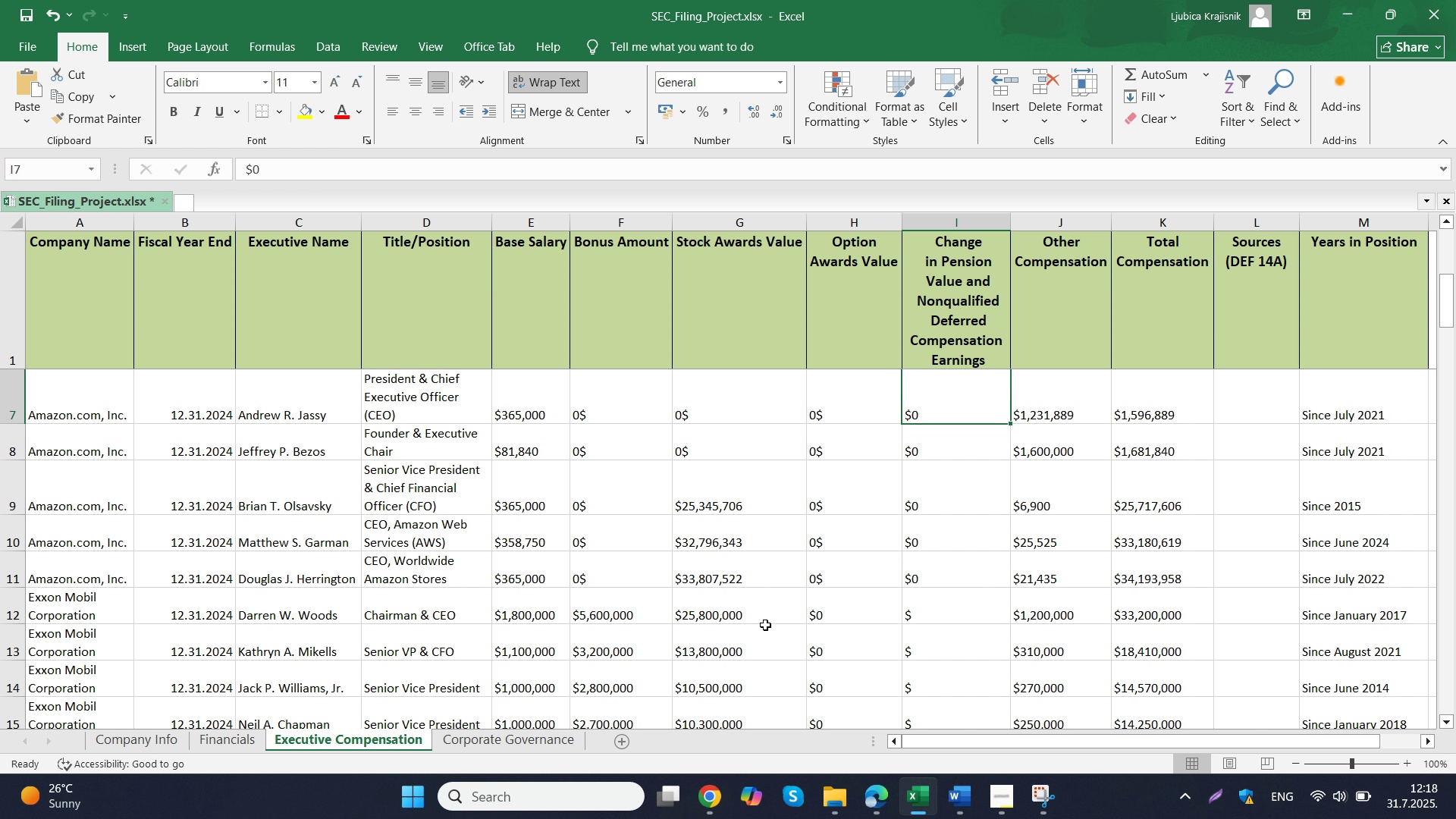 
mouse_move([829, 725])
 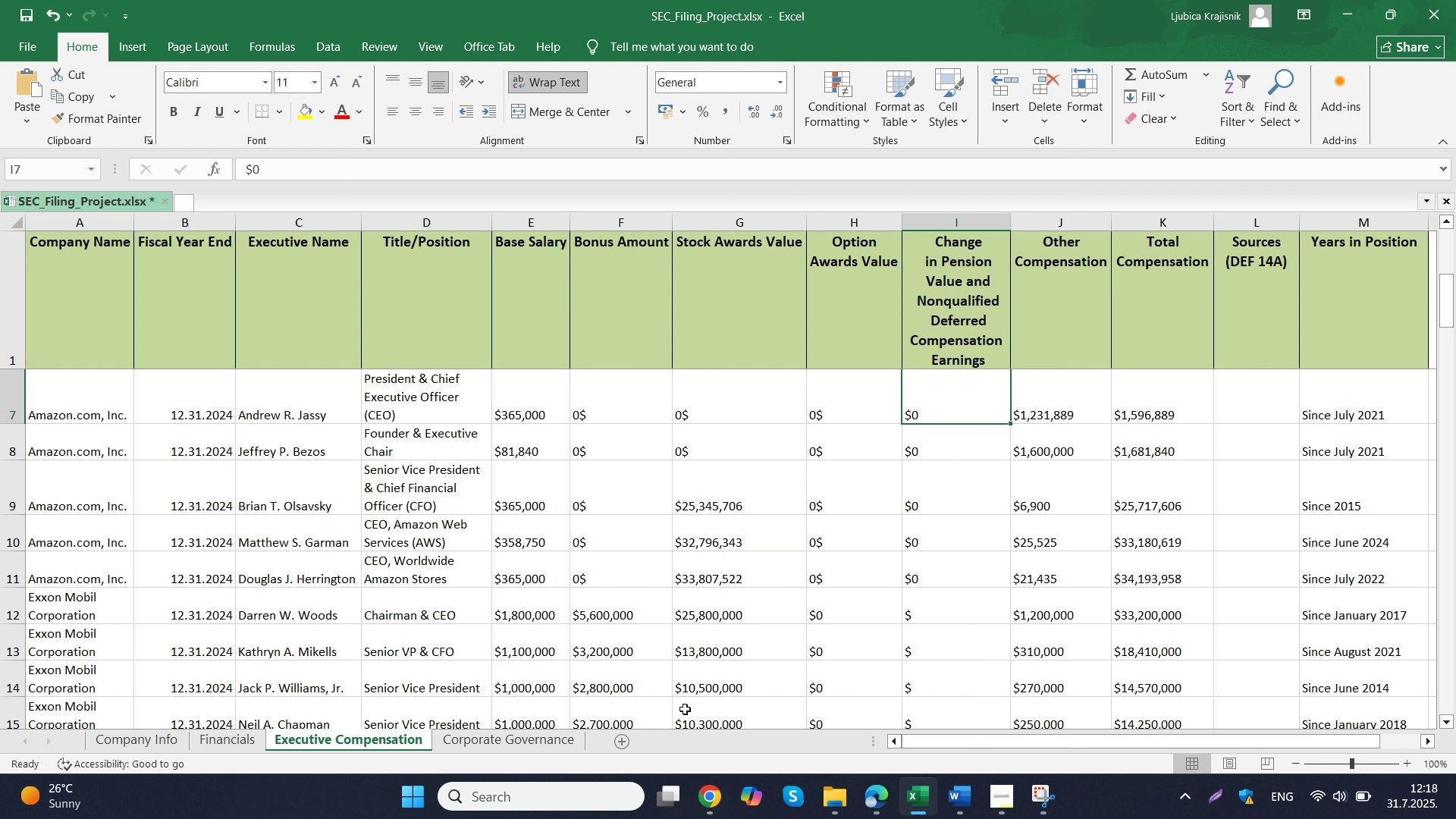 
wait(9.71)
 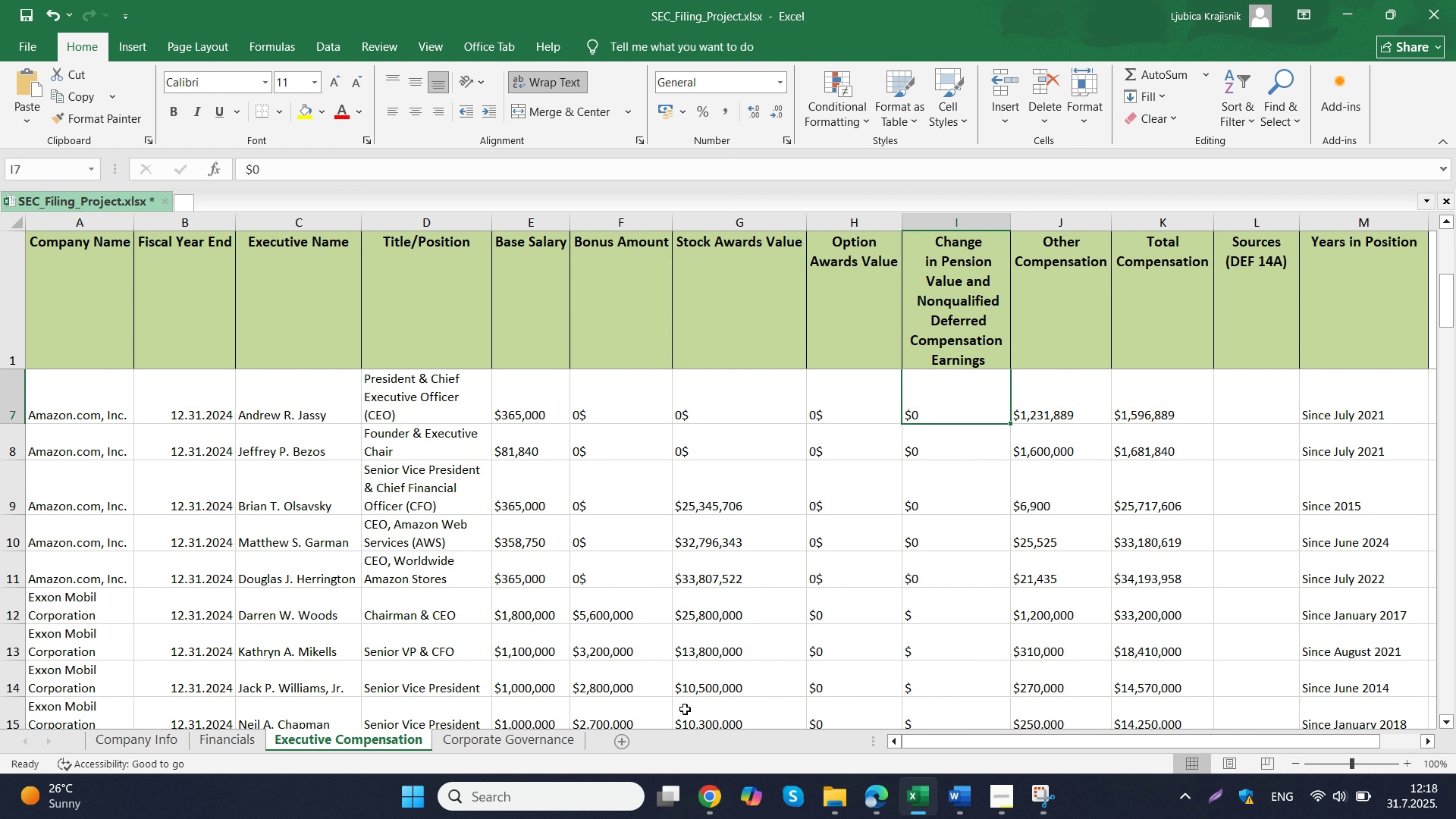 
mouse_move([855, 720])
 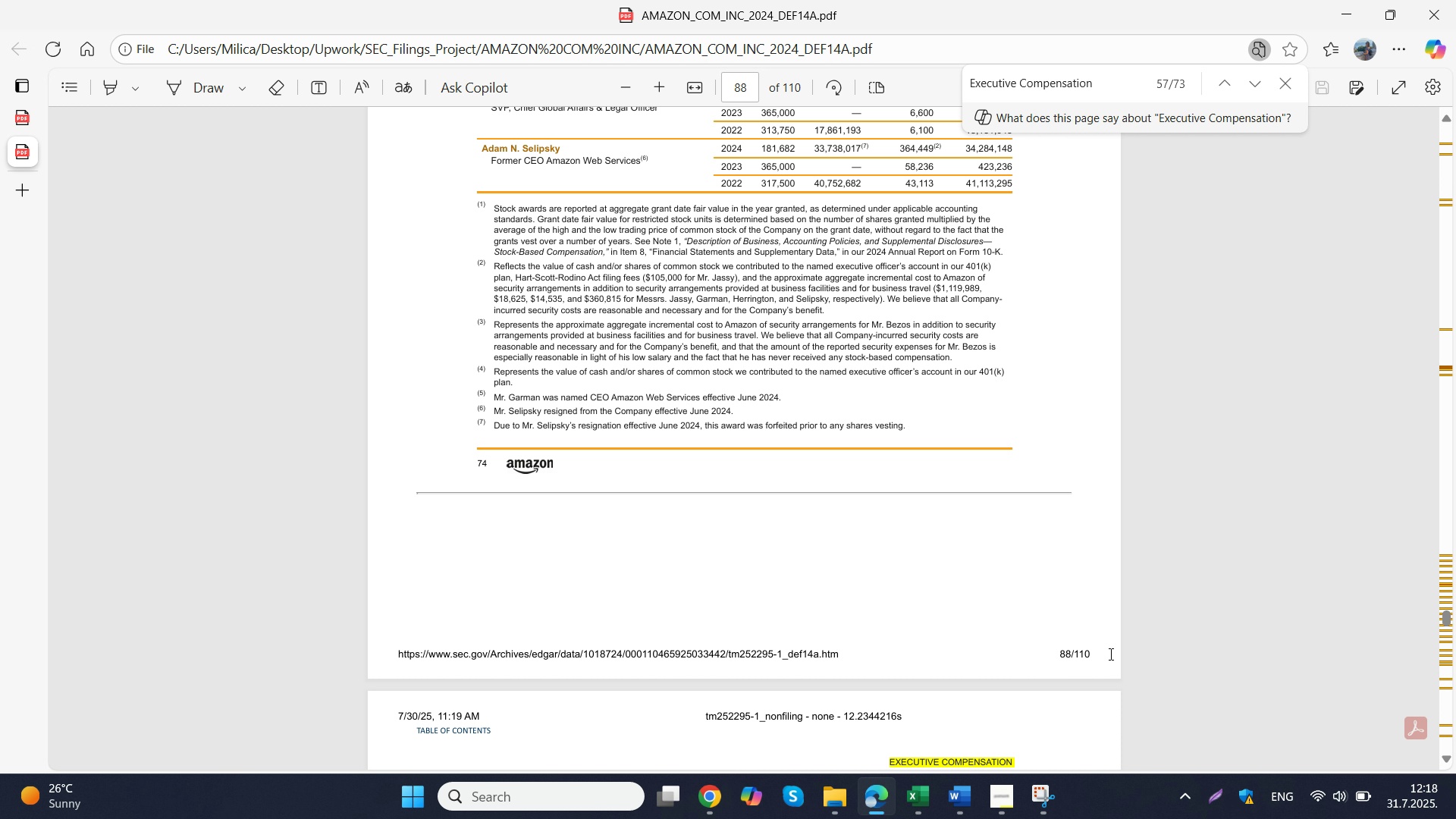 
wait(8.17)
 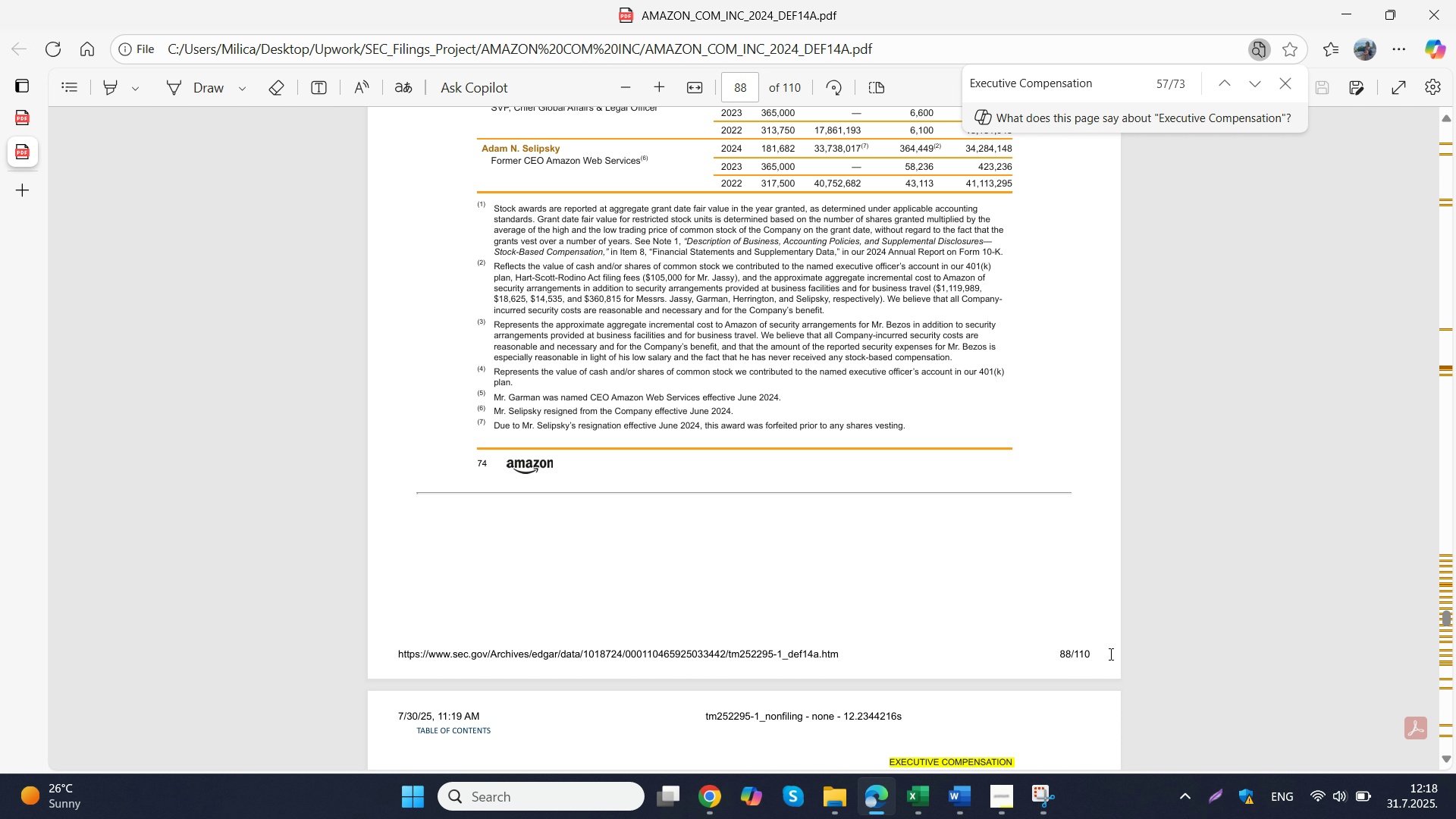 
left_click([816, 715])
 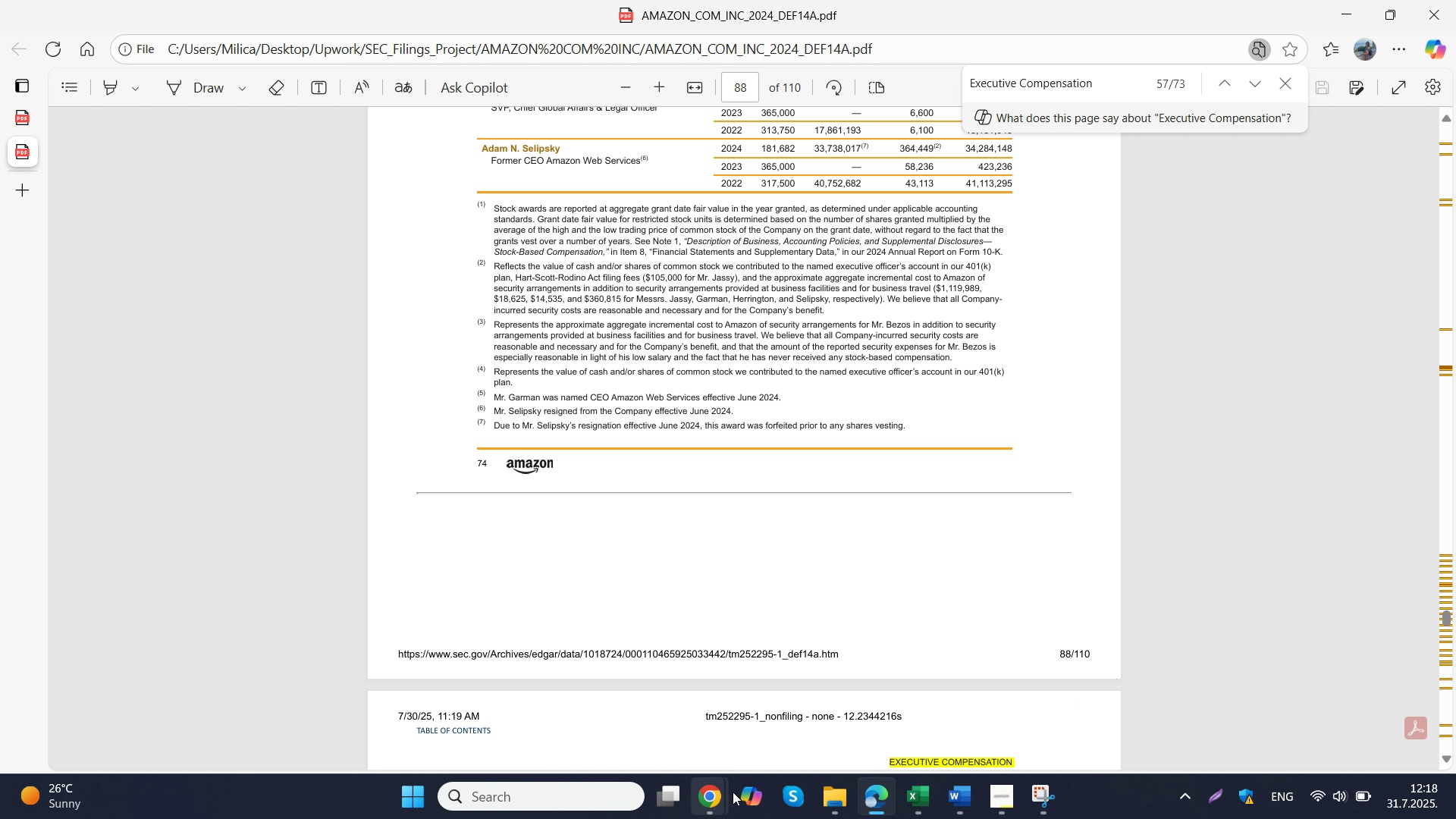 
scroll: coordinate [792, 610], scroll_direction: down, amount: 4.0
 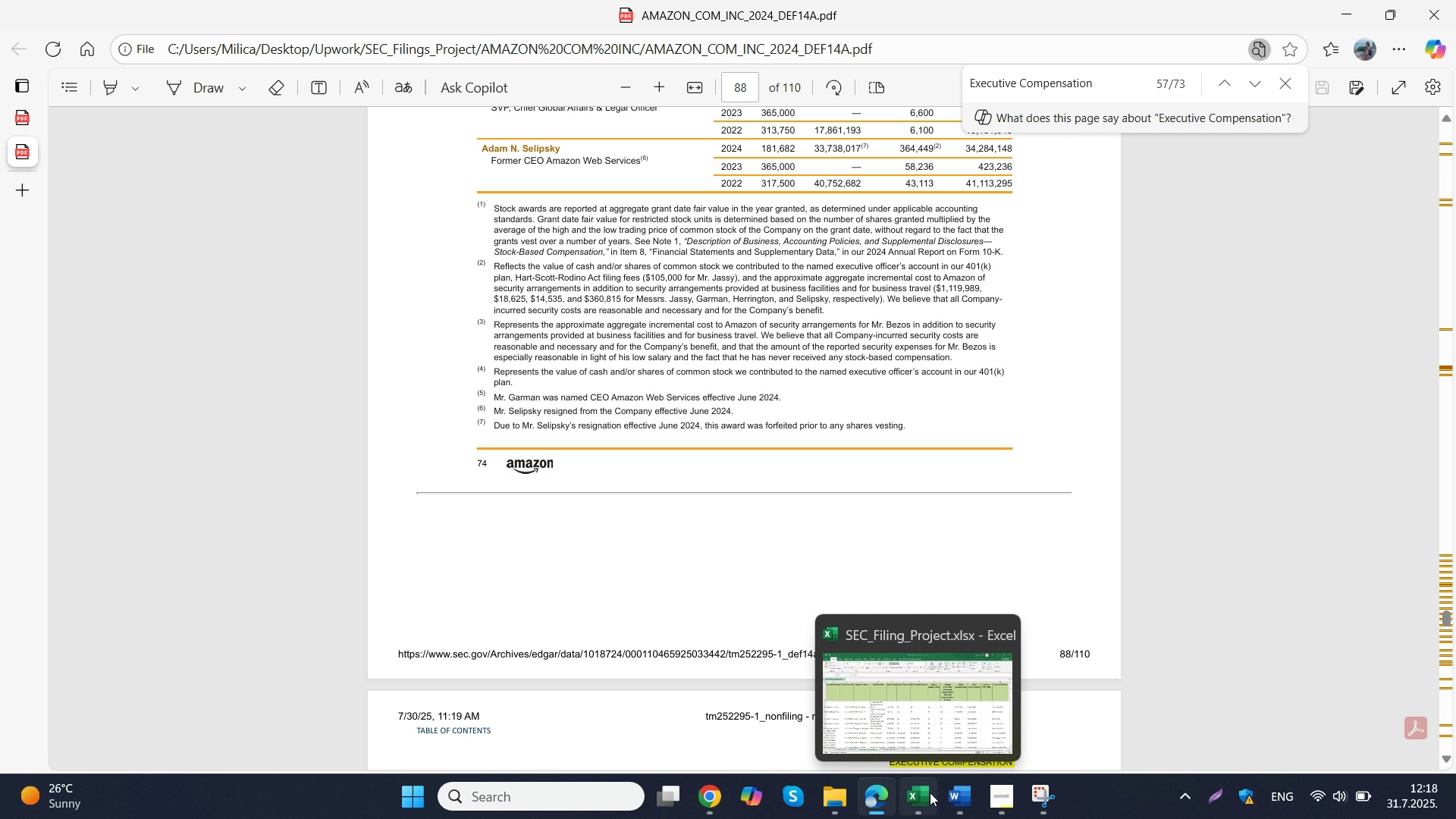 
left_click_drag(start_coordinate=[1094, 651], to_coordinate=[1109, 654])
 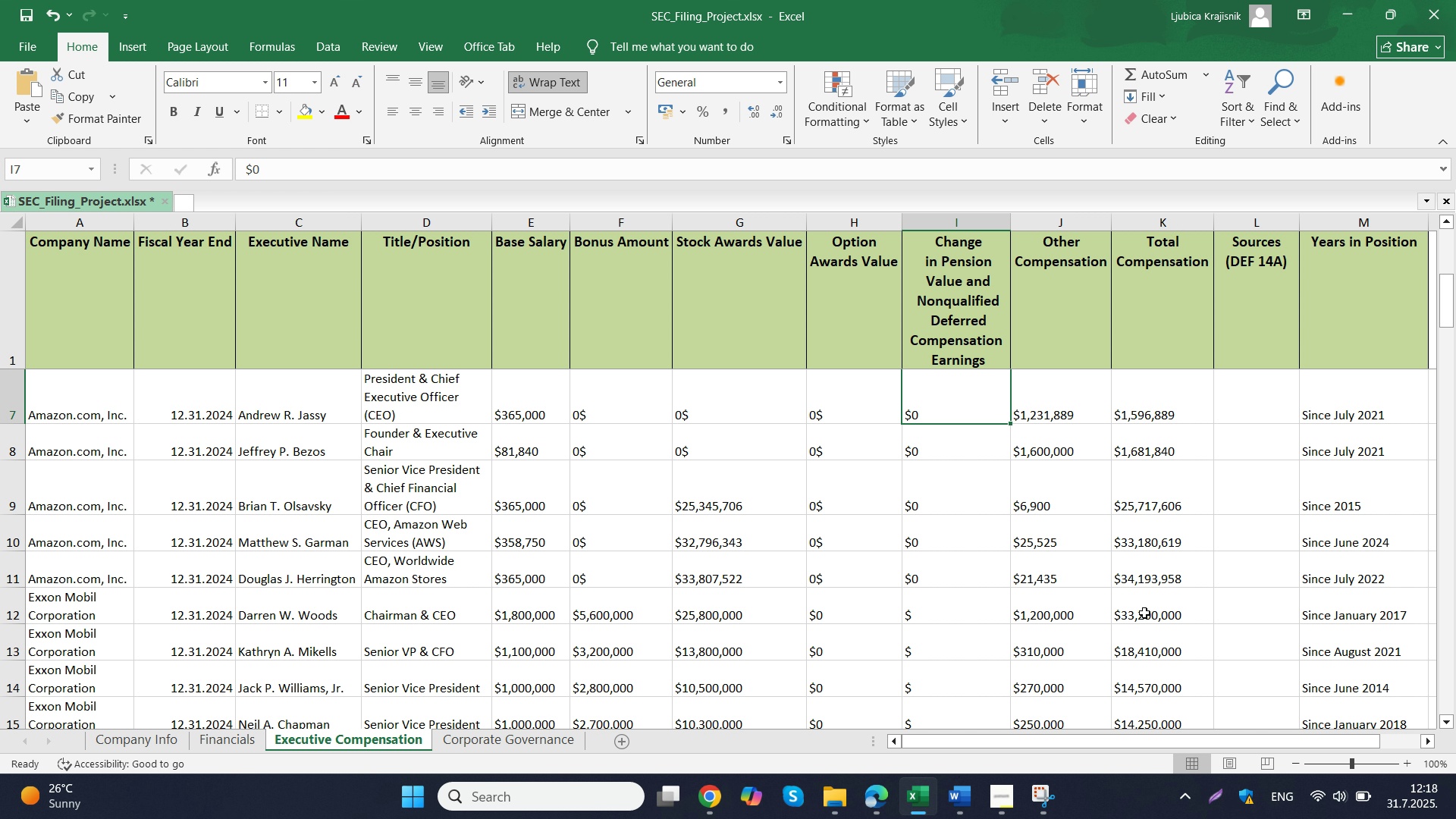 
left_click_drag(start_coordinate=[1100, 654], to_coordinate=[1061, 651])
 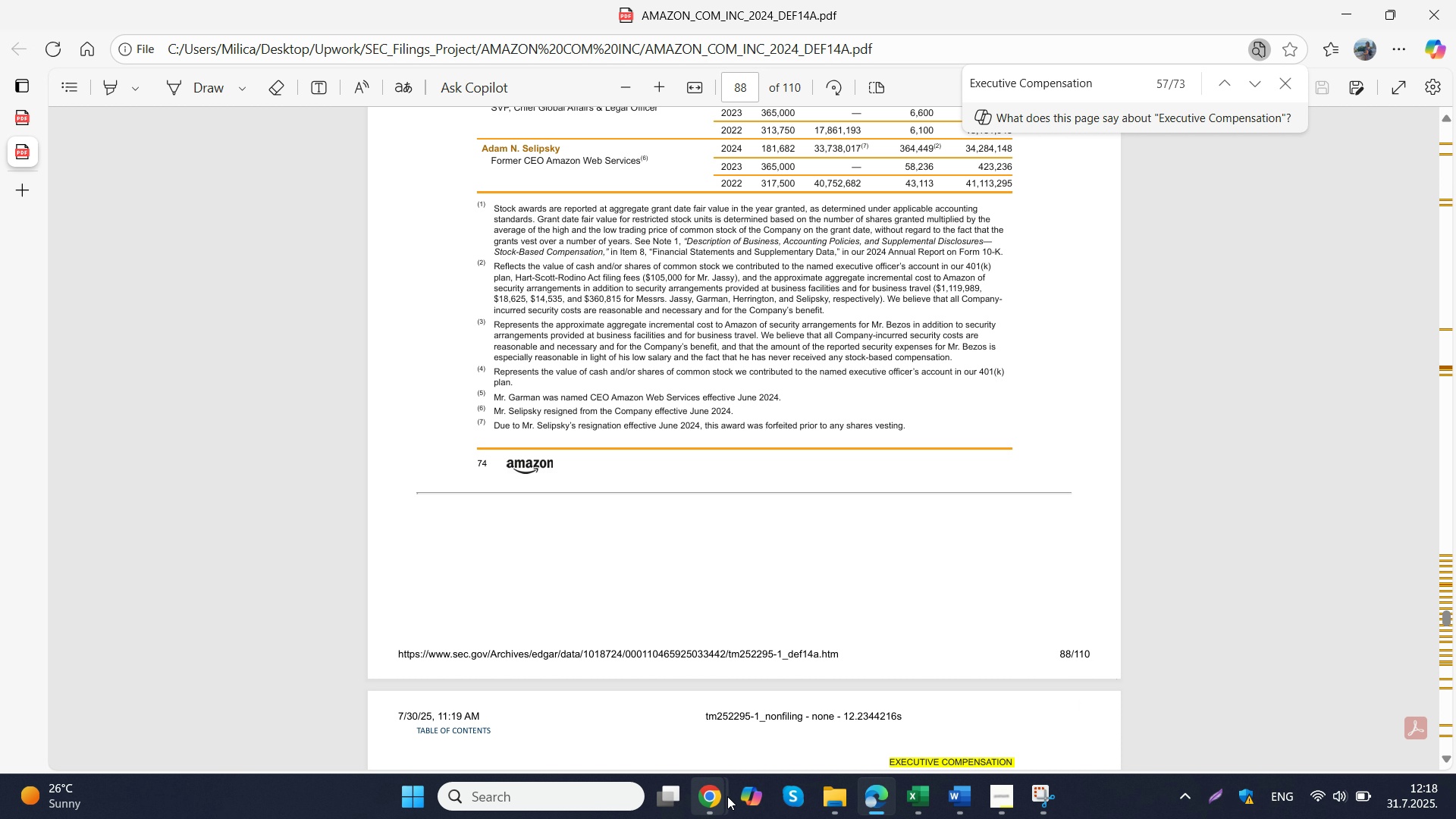 
left_click([930, 792])
 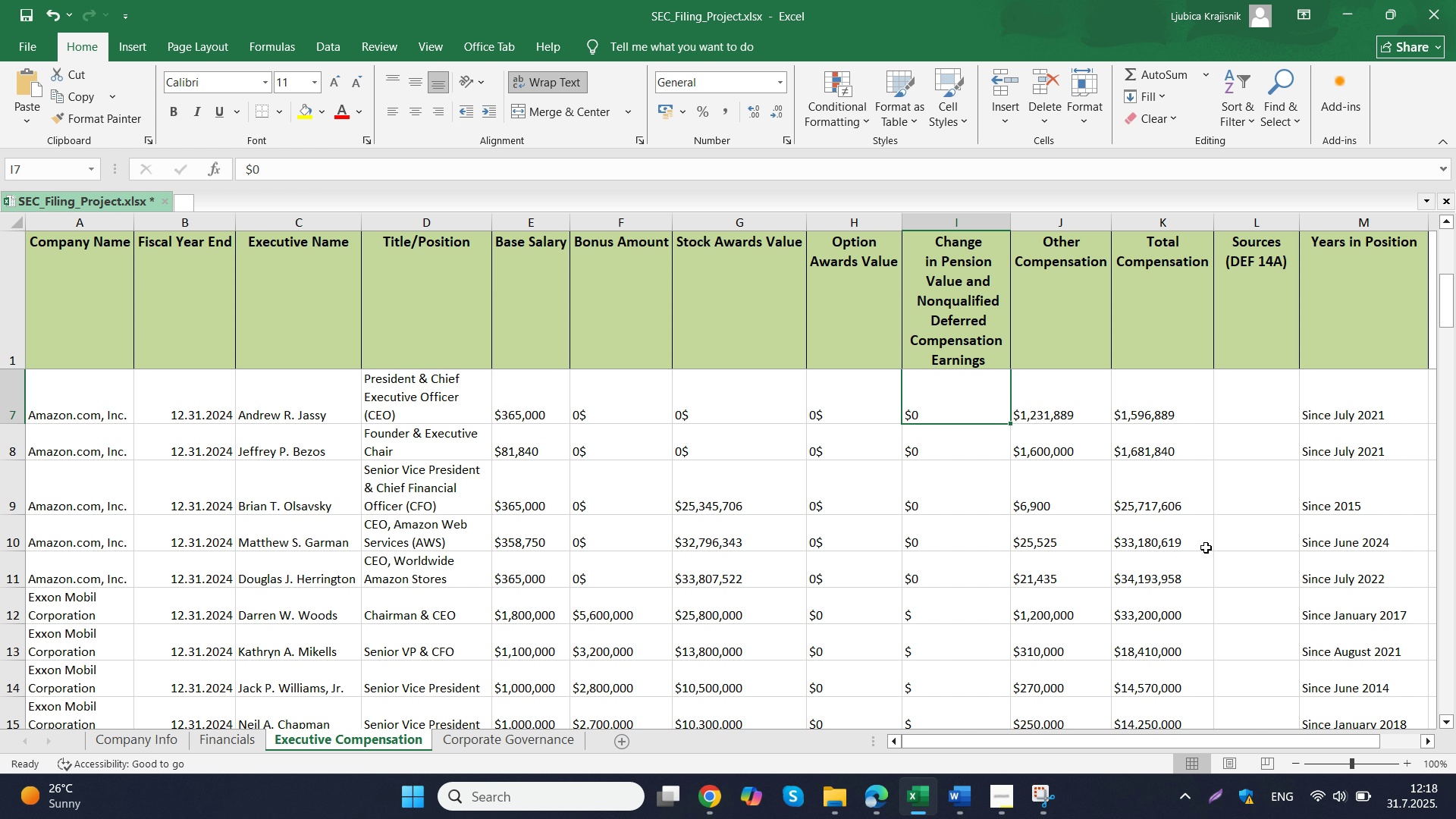 
scroll: coordinate [1206, 548], scroll_direction: up, amount: 1.0
 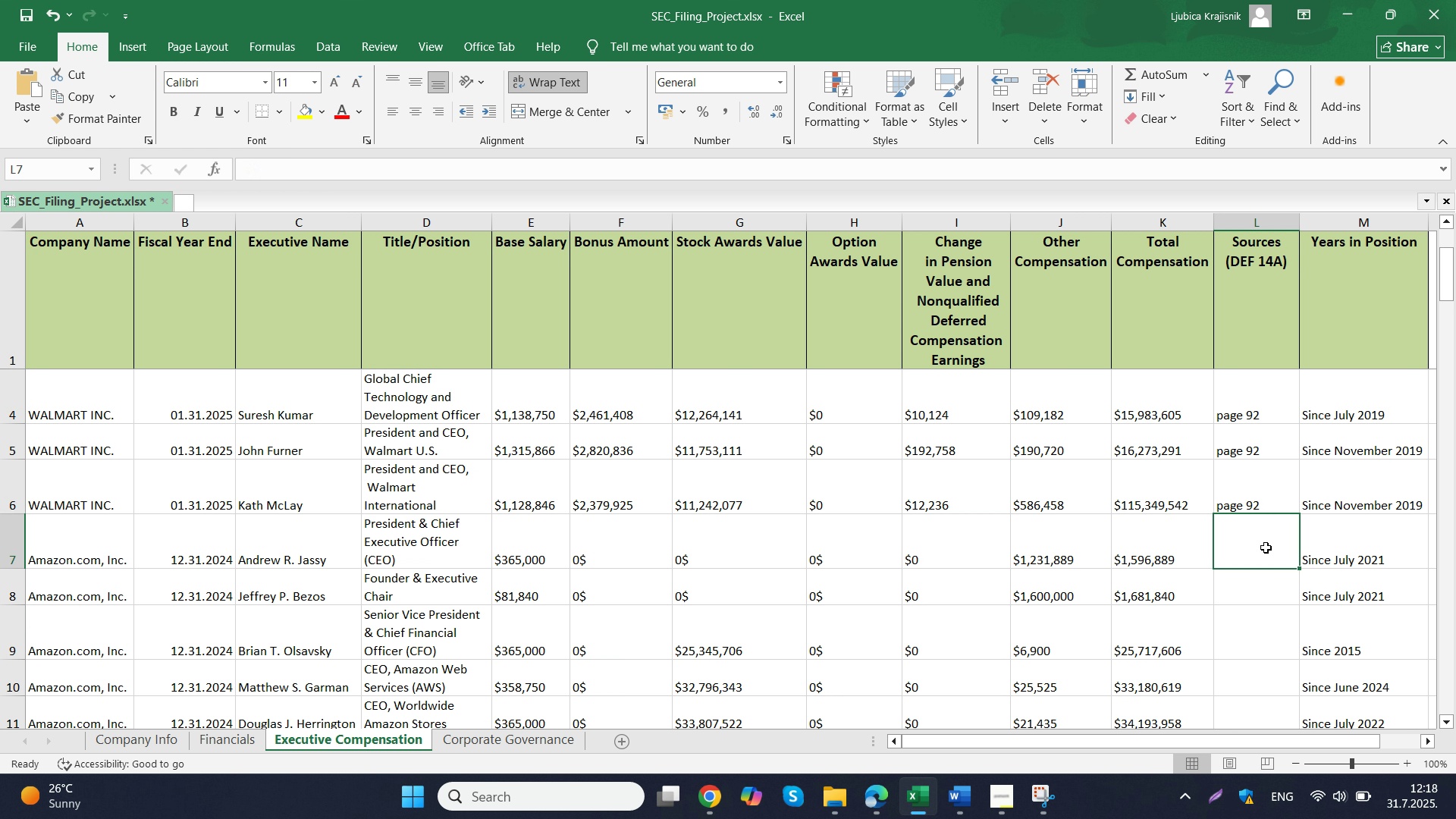 
left_click([1266, 548])
 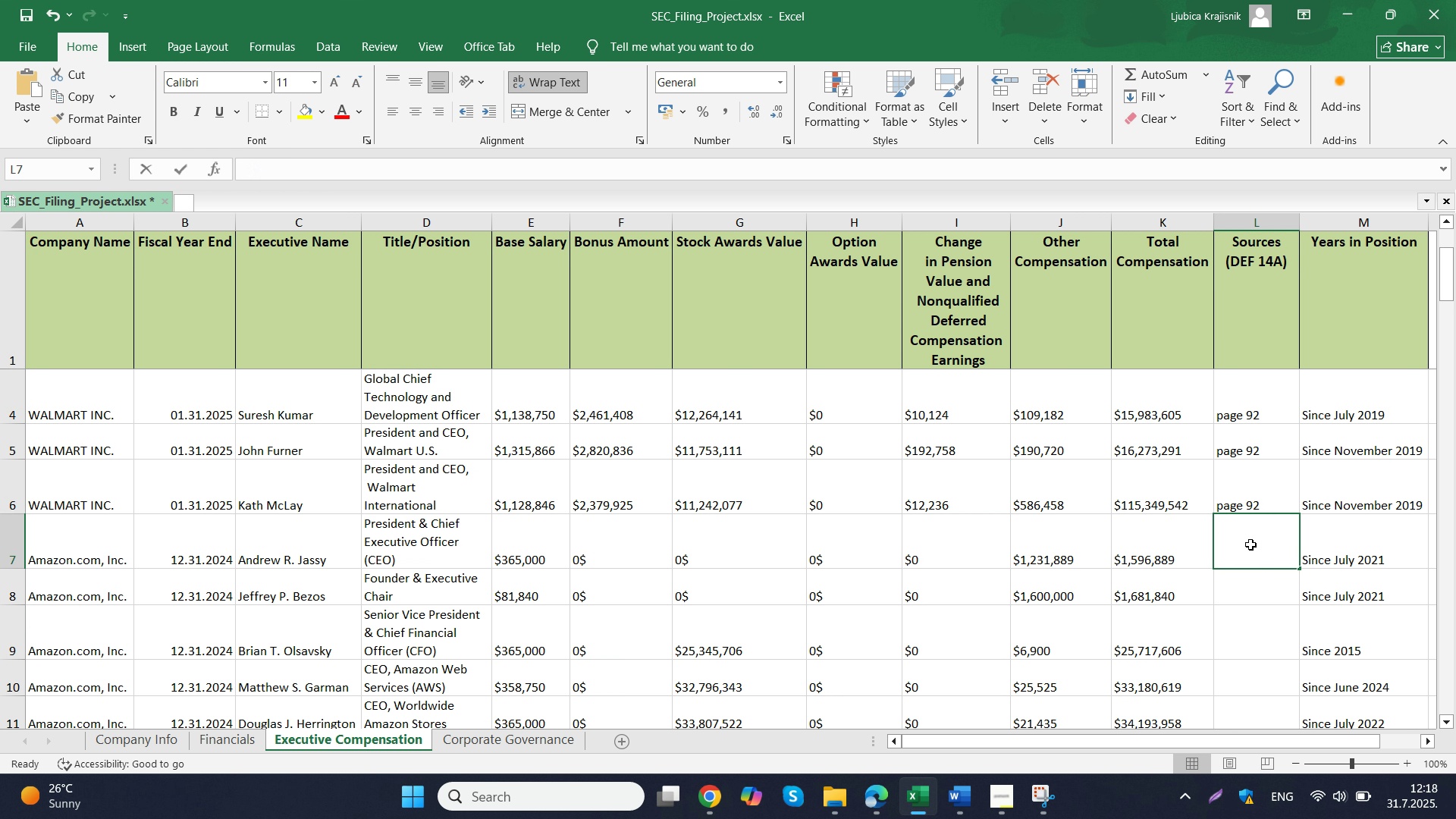 
type(page 88)
 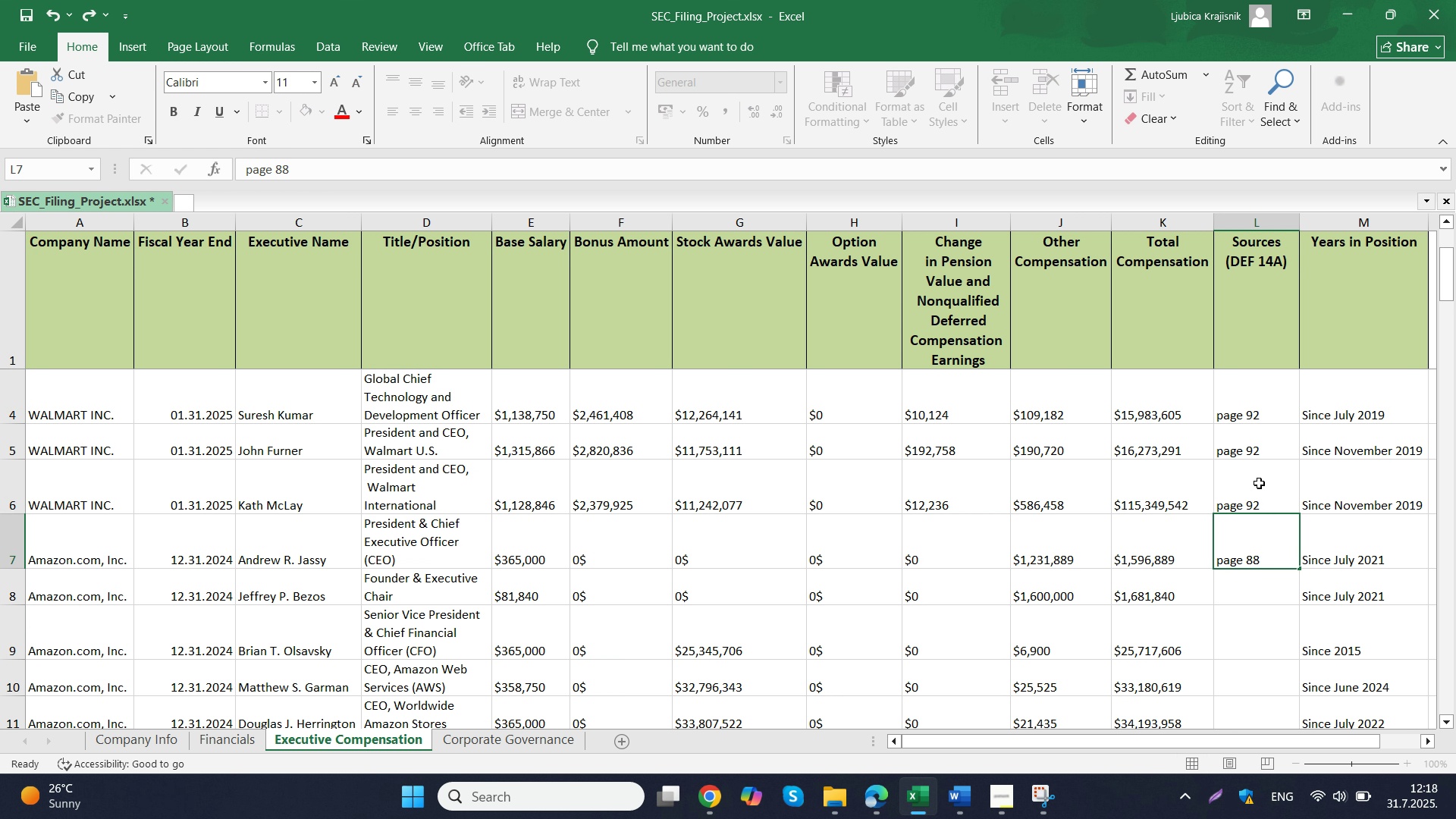 
double_click([1256, 525])
 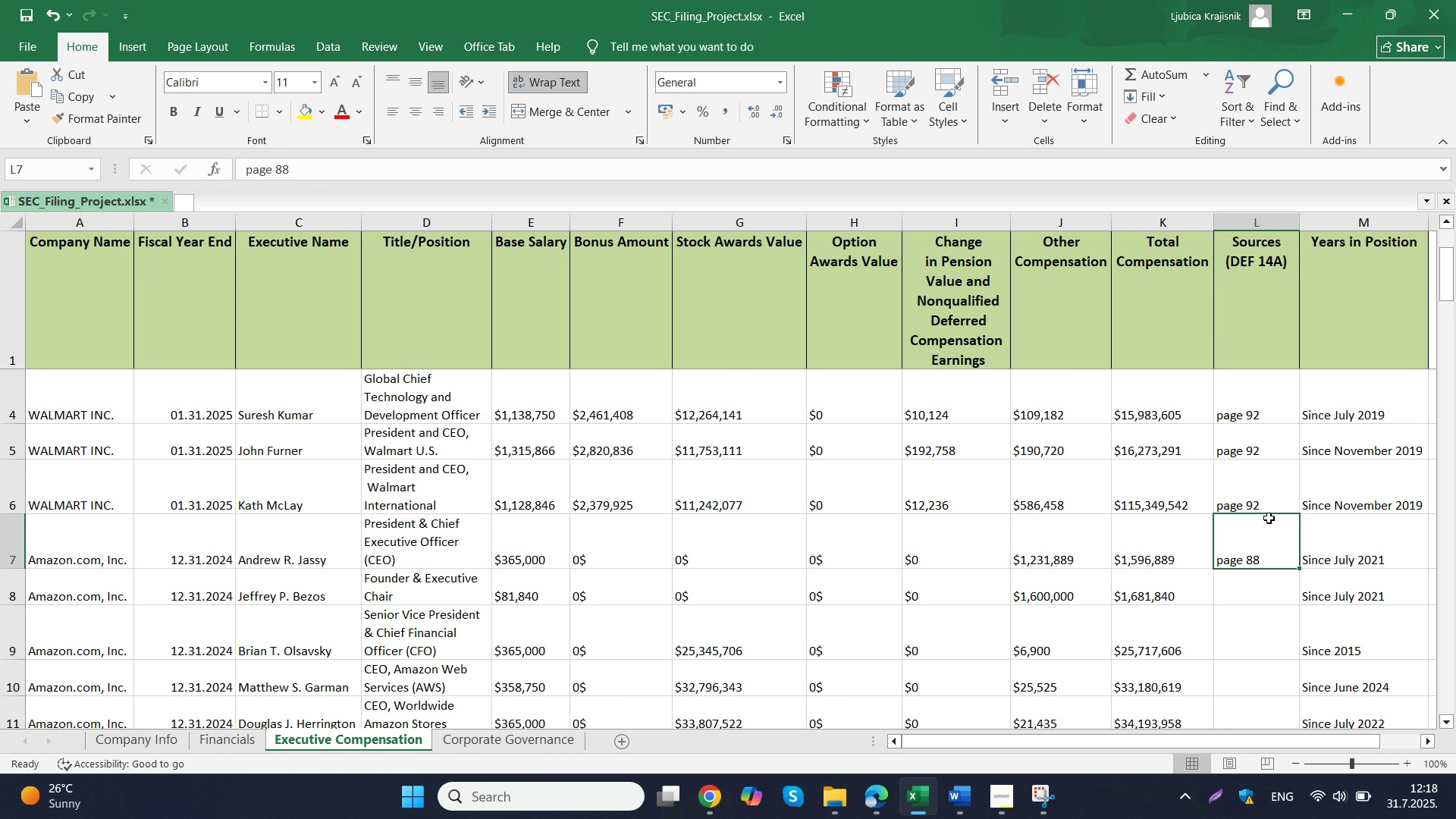 
key(Control+C)
 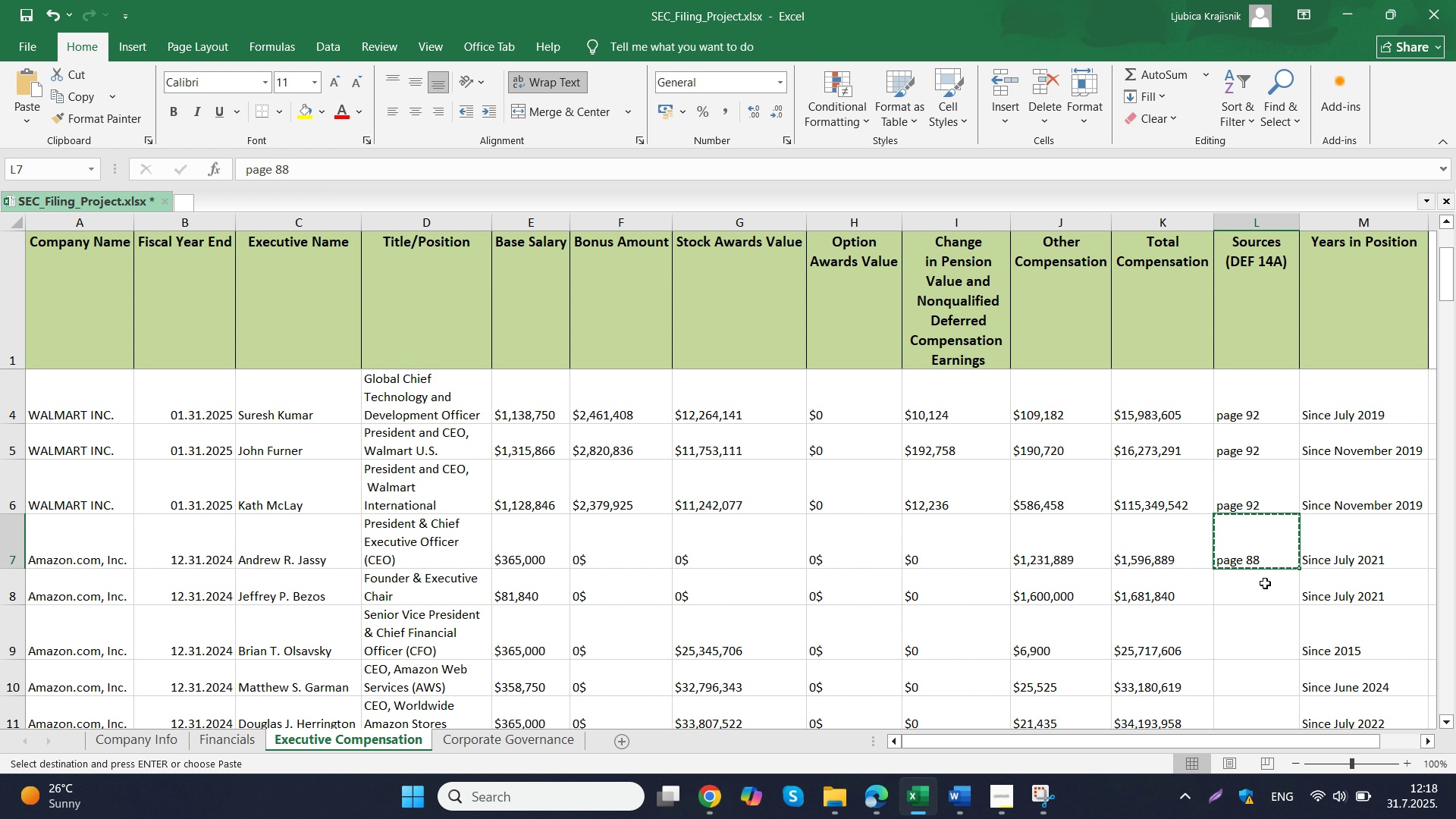 
scroll: coordinate [1264, 578], scroll_direction: down, amount: 2.0
 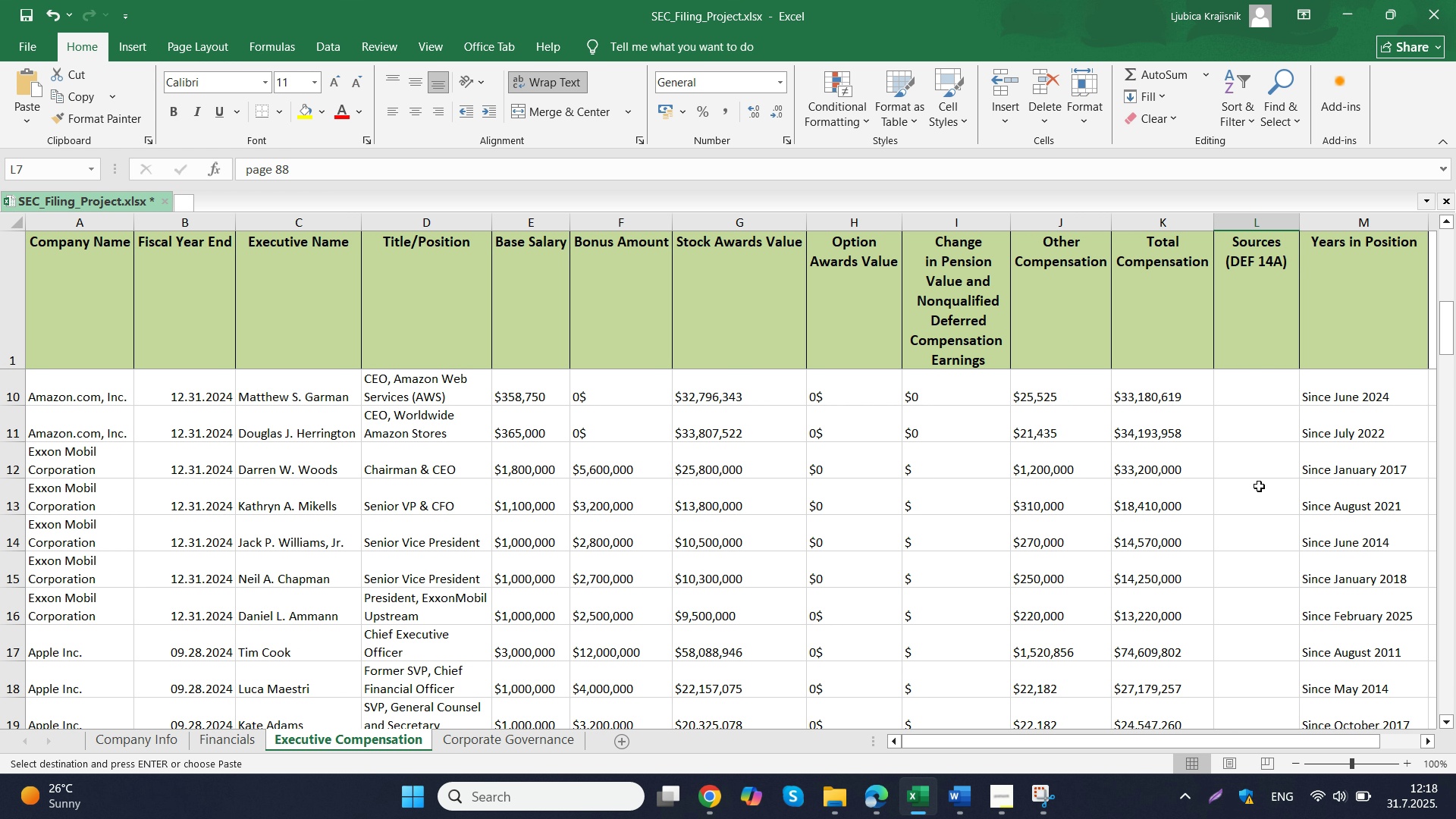 
scroll: coordinate [1259, 486], scroll_direction: up, amount: 1.0
 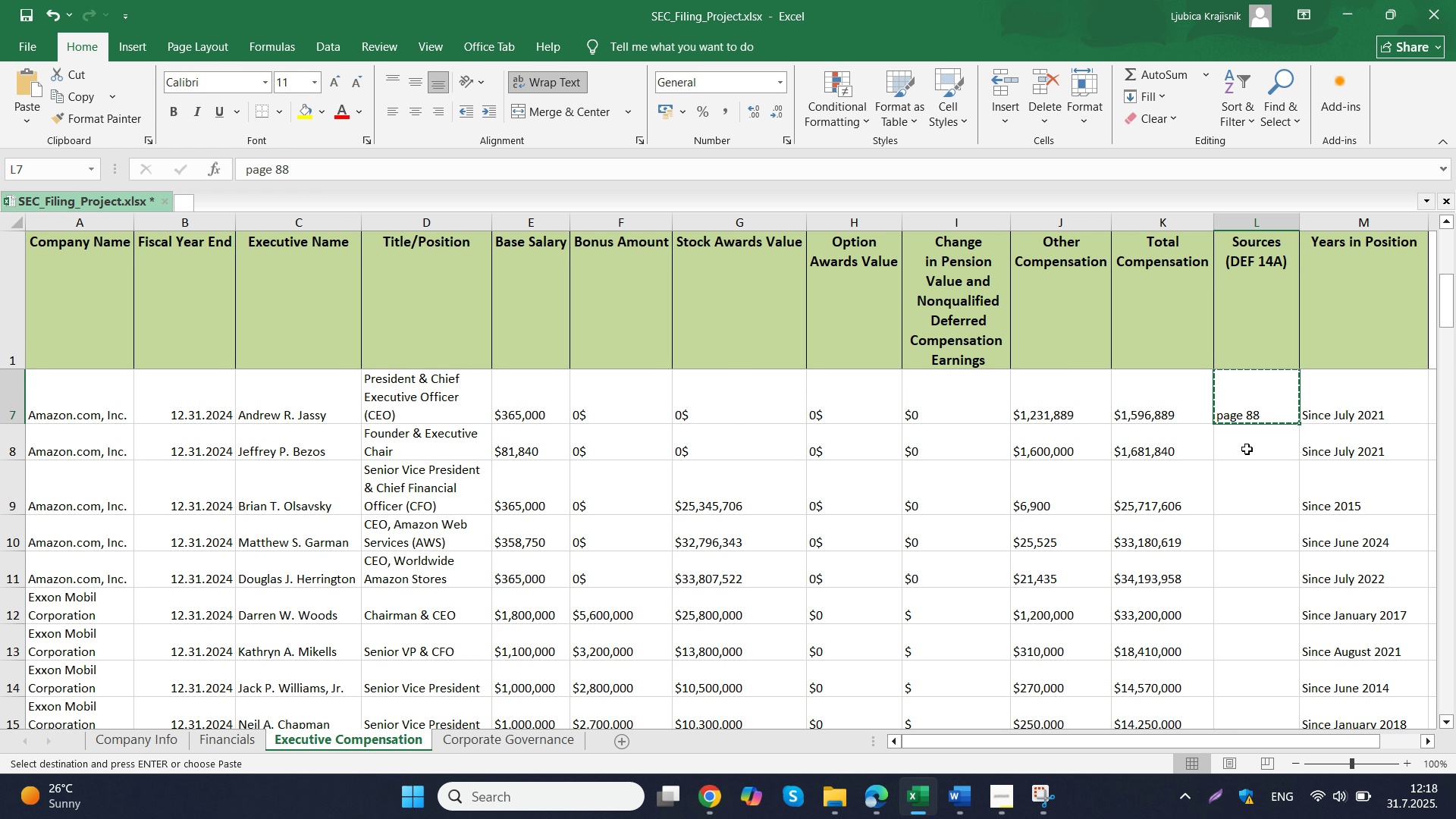 
left_click_drag(start_coordinate=[1247, 449], to_coordinate=[1244, 566])
 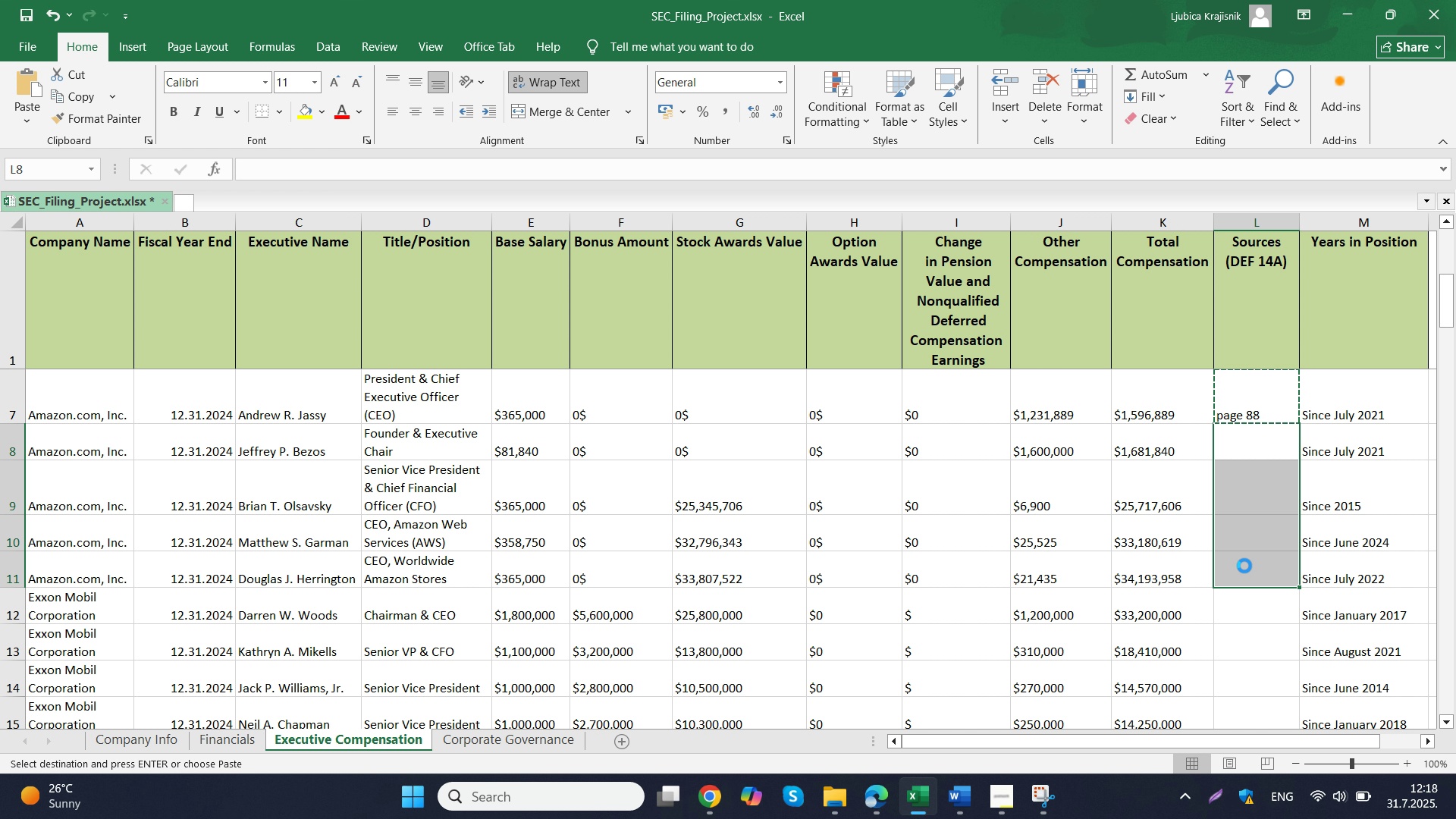 
key(Control+V)
 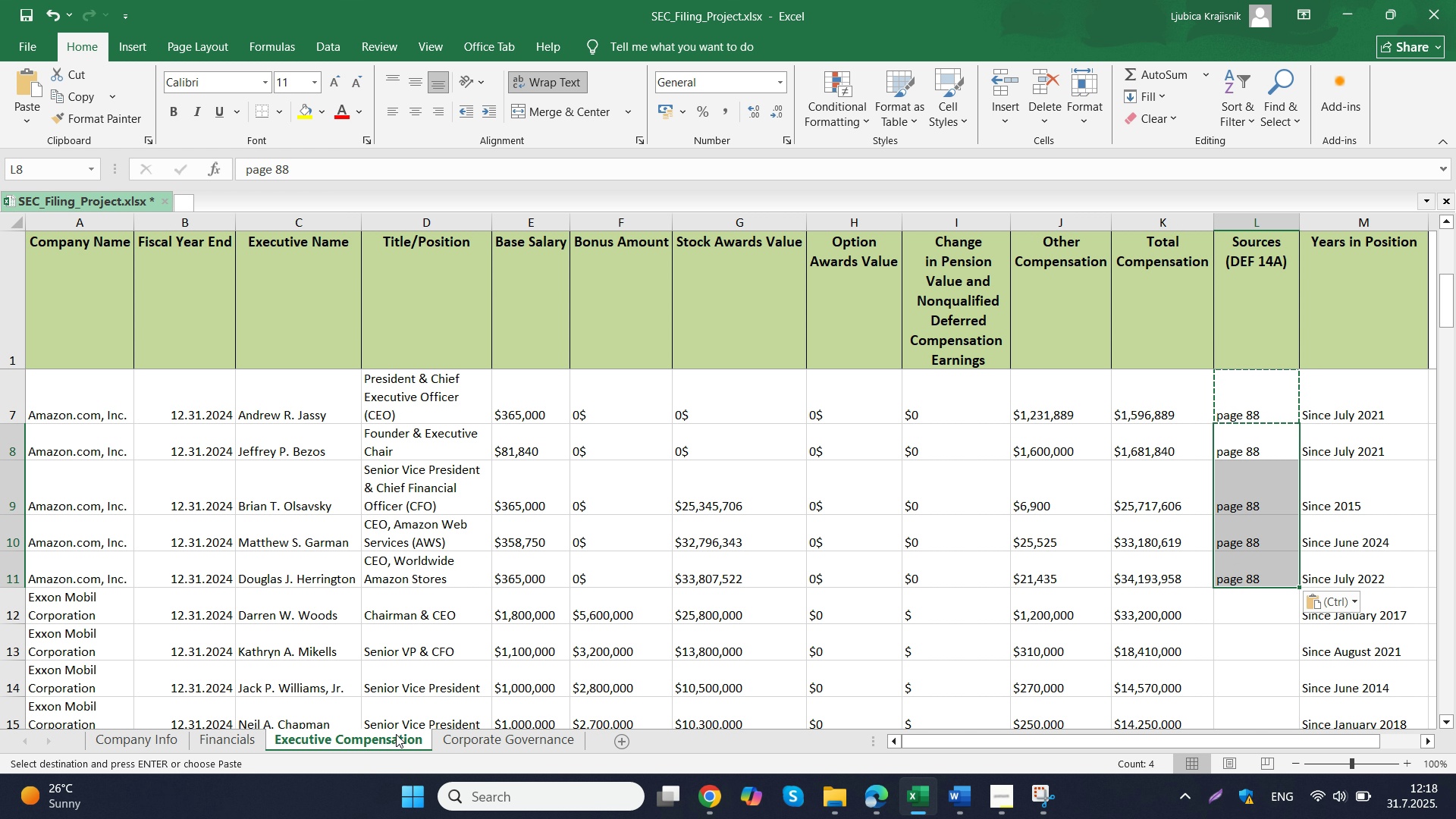 
left_click([515, 745])
 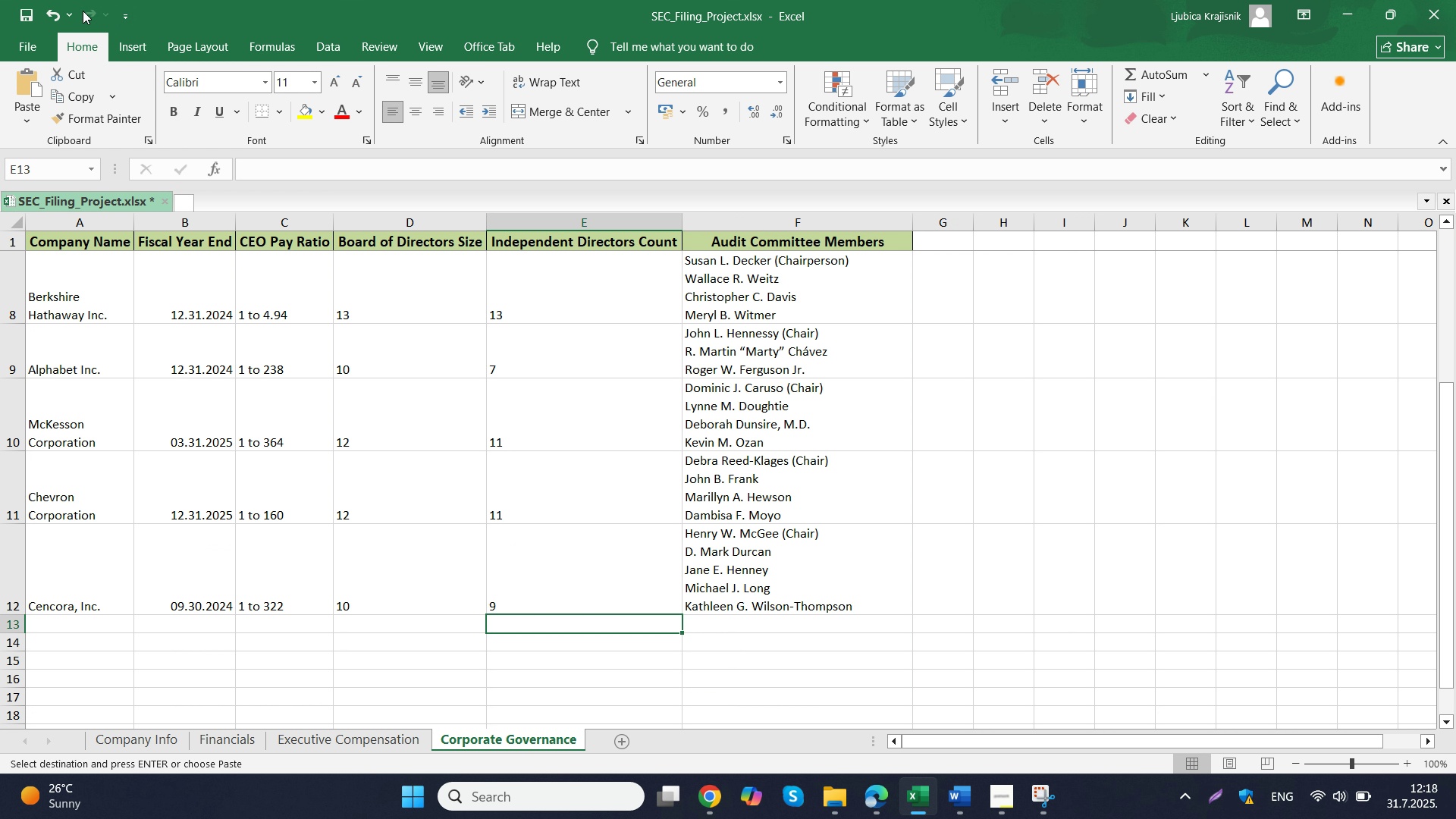 
left_click([27, 7])
 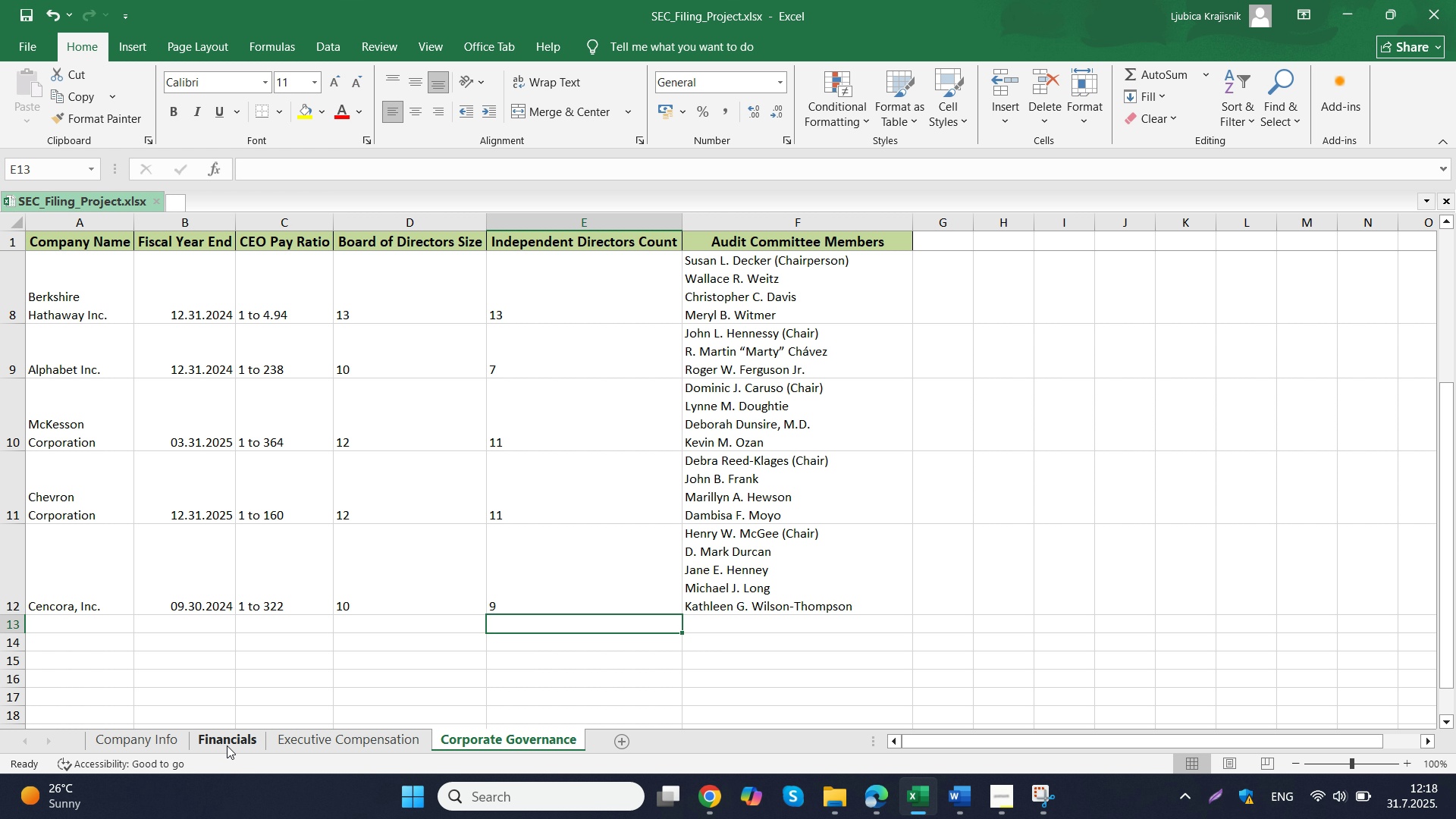 
left_click([227, 745])
 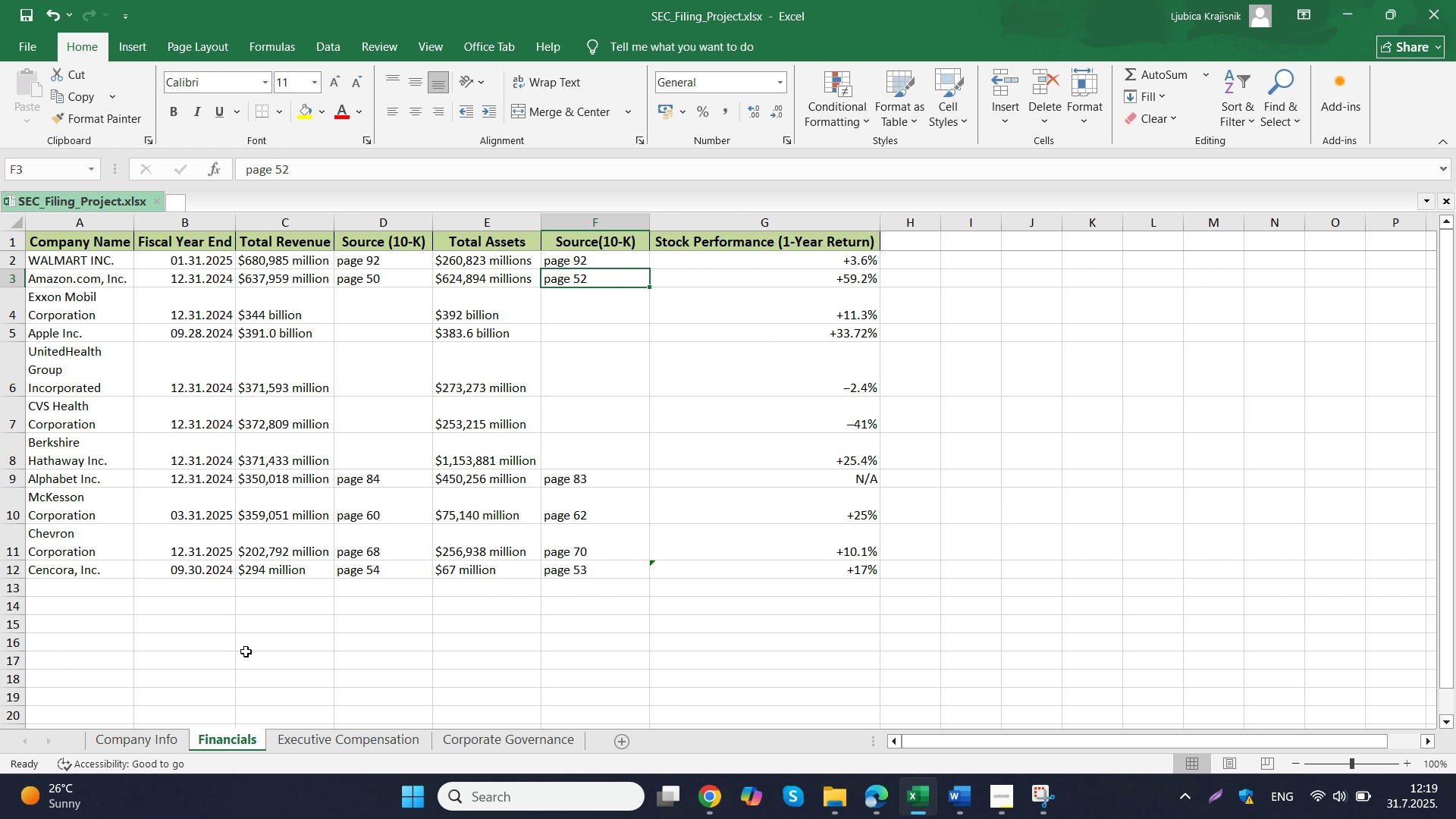 
mouse_move([846, 806])
 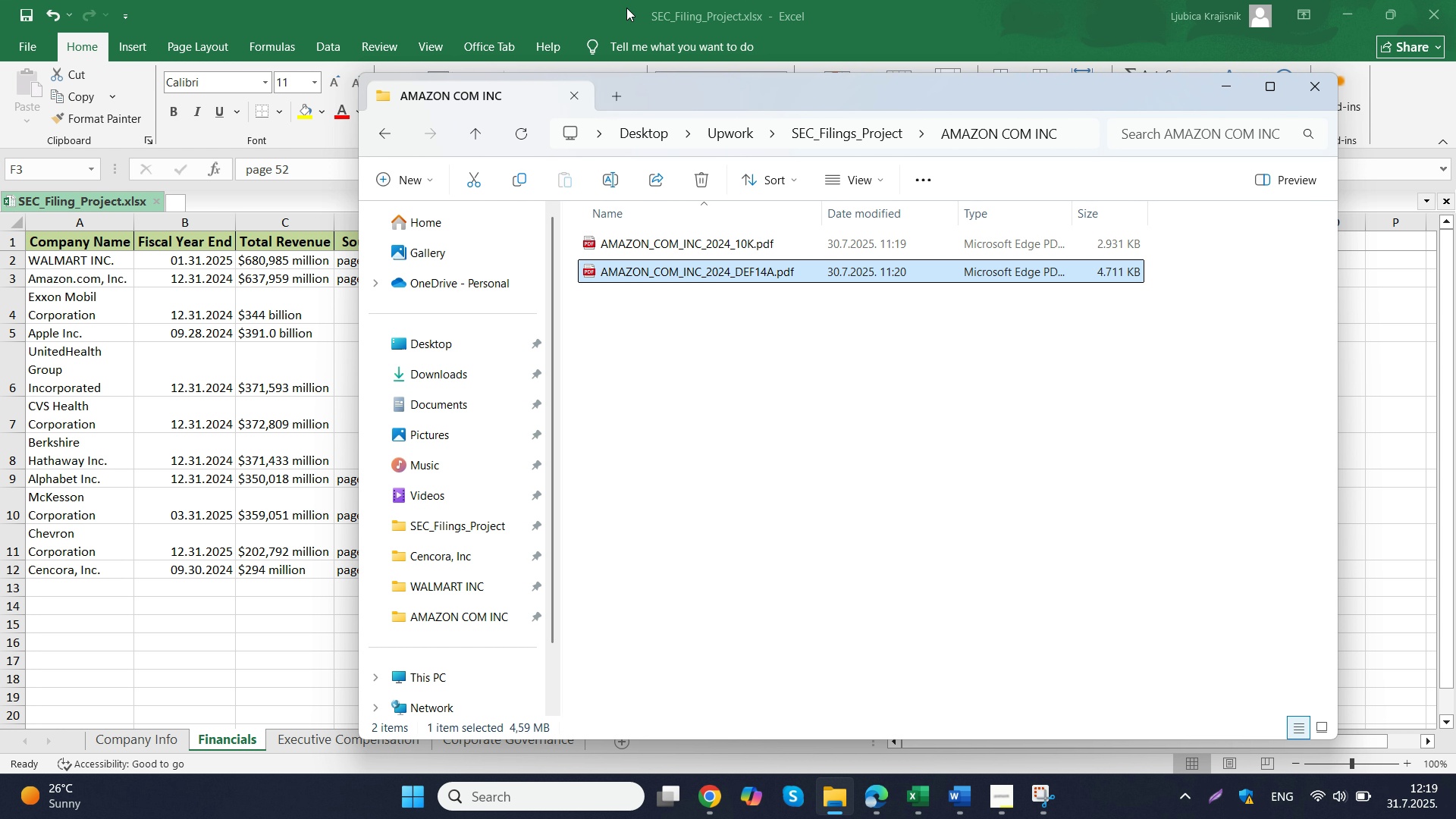 
left_click([858, 135])
 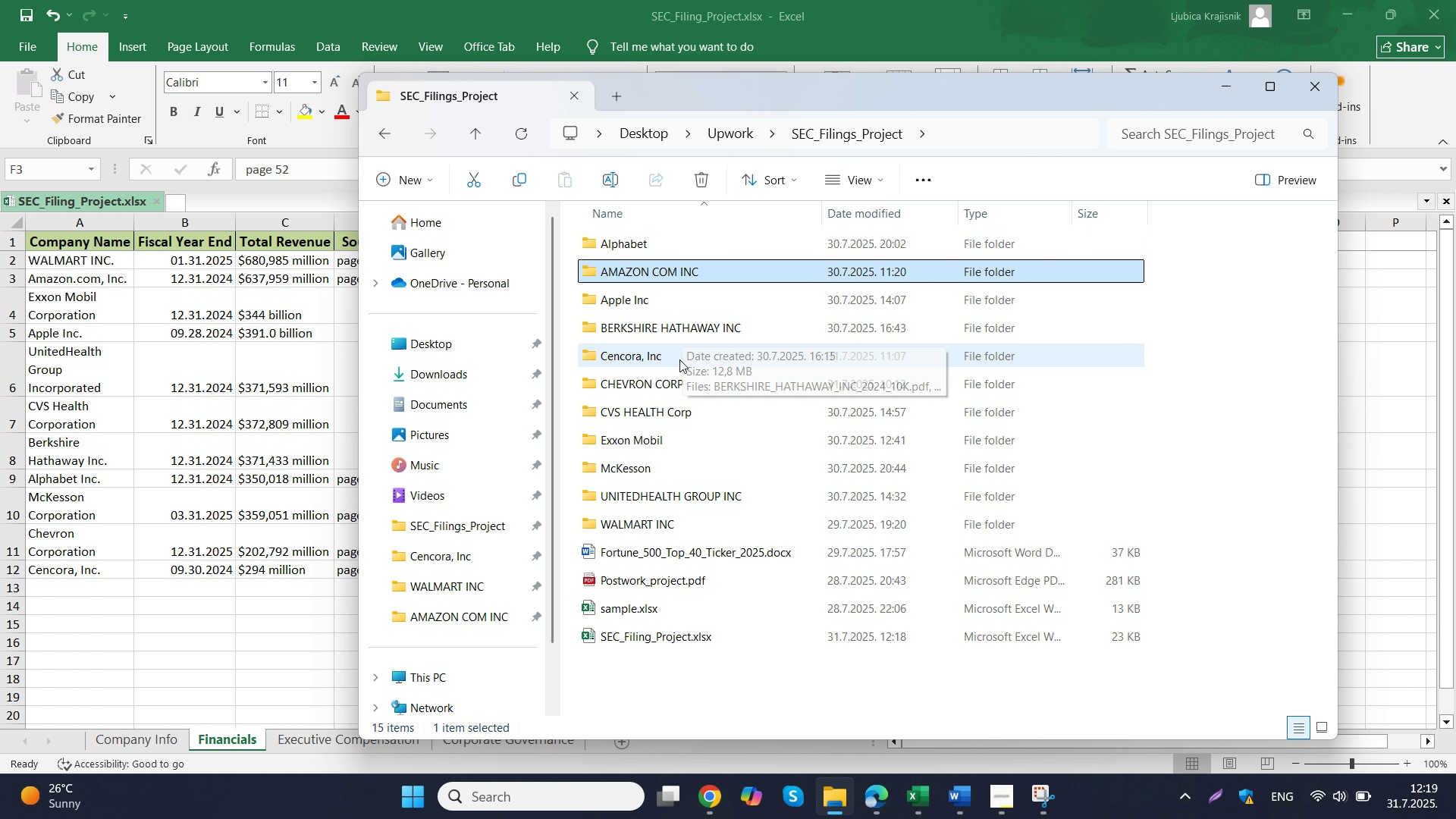 
double_click([654, 452])
 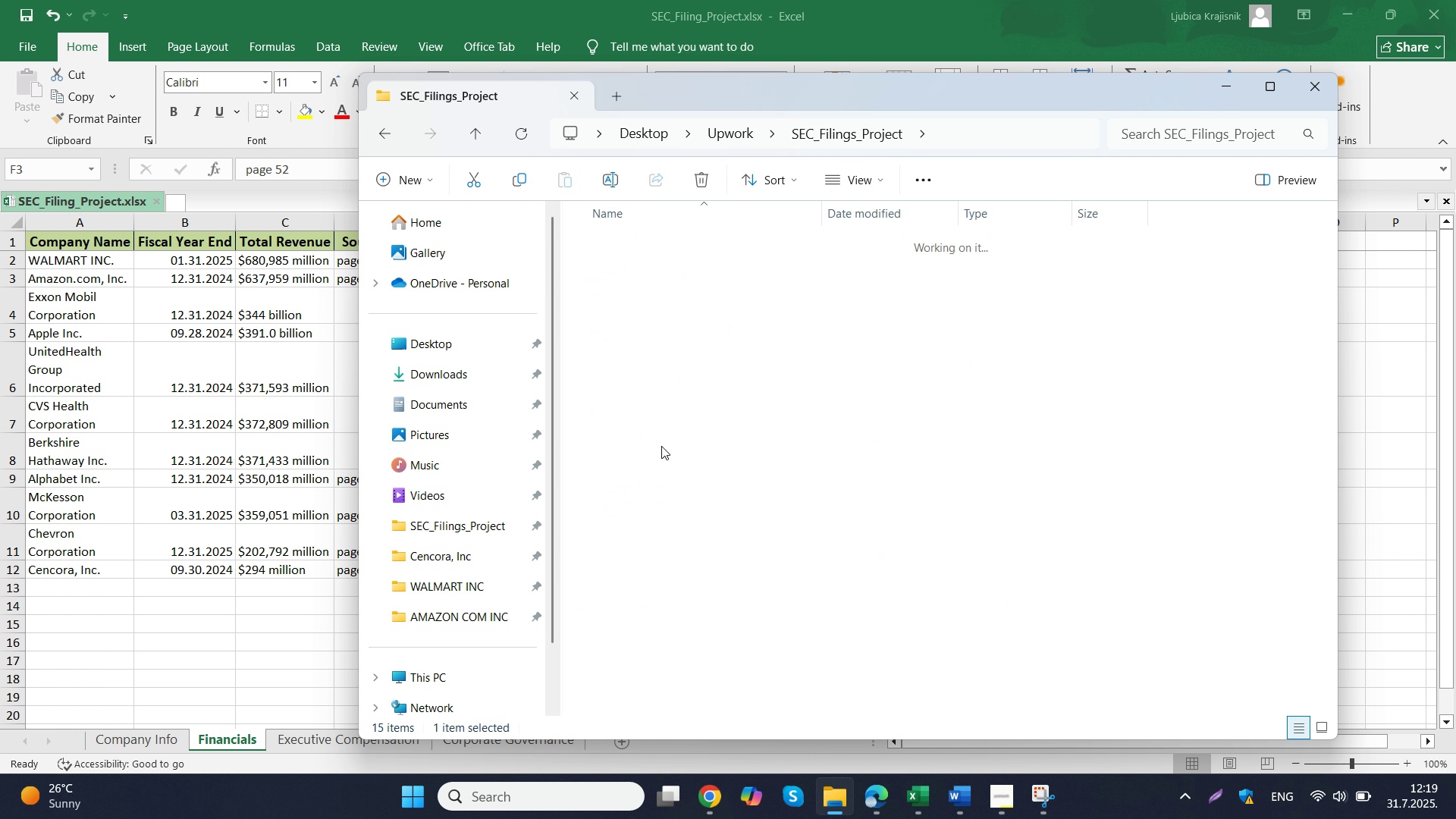 
triple_click([661, 446])
 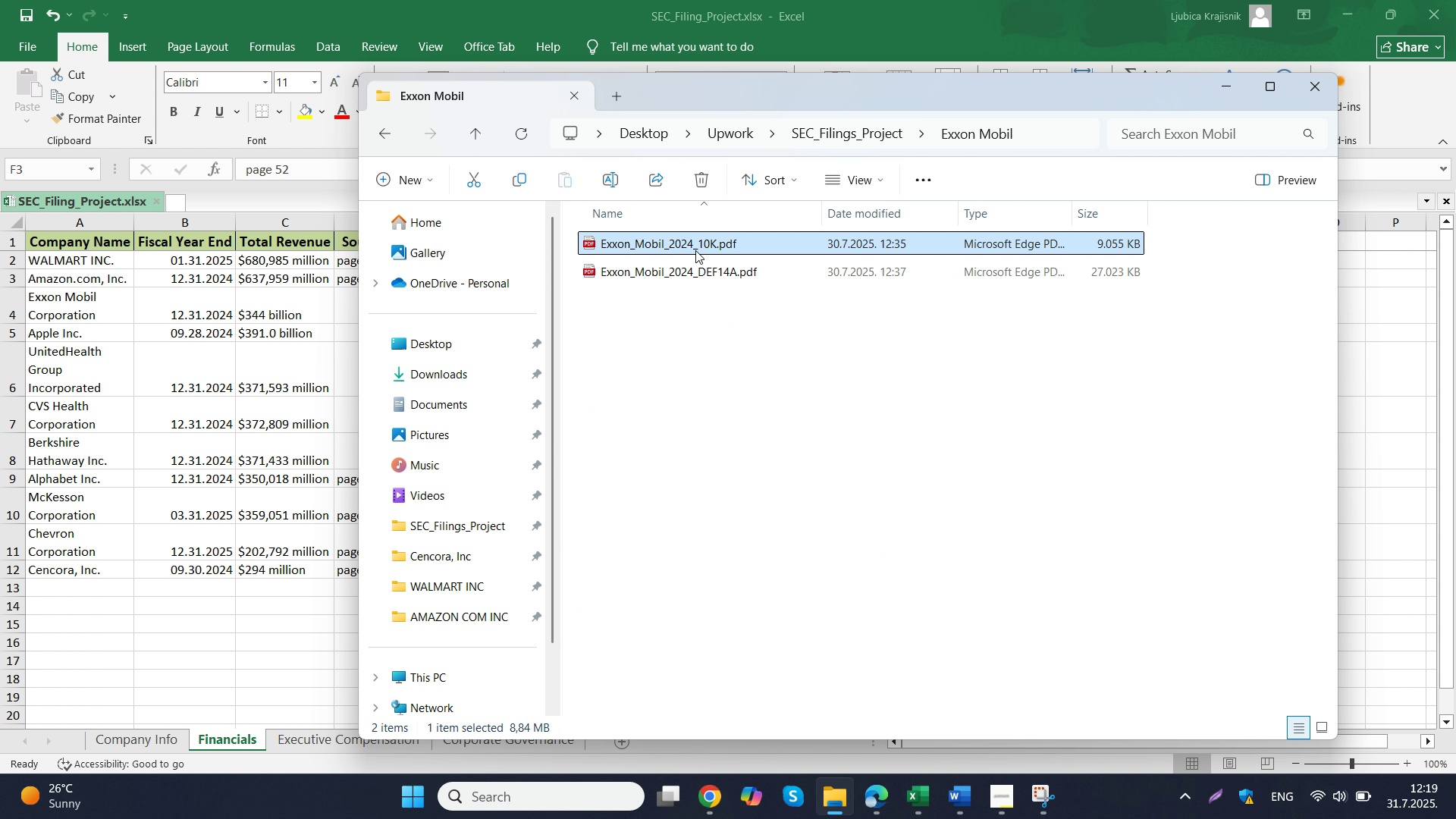 
double_click([695, 250])
 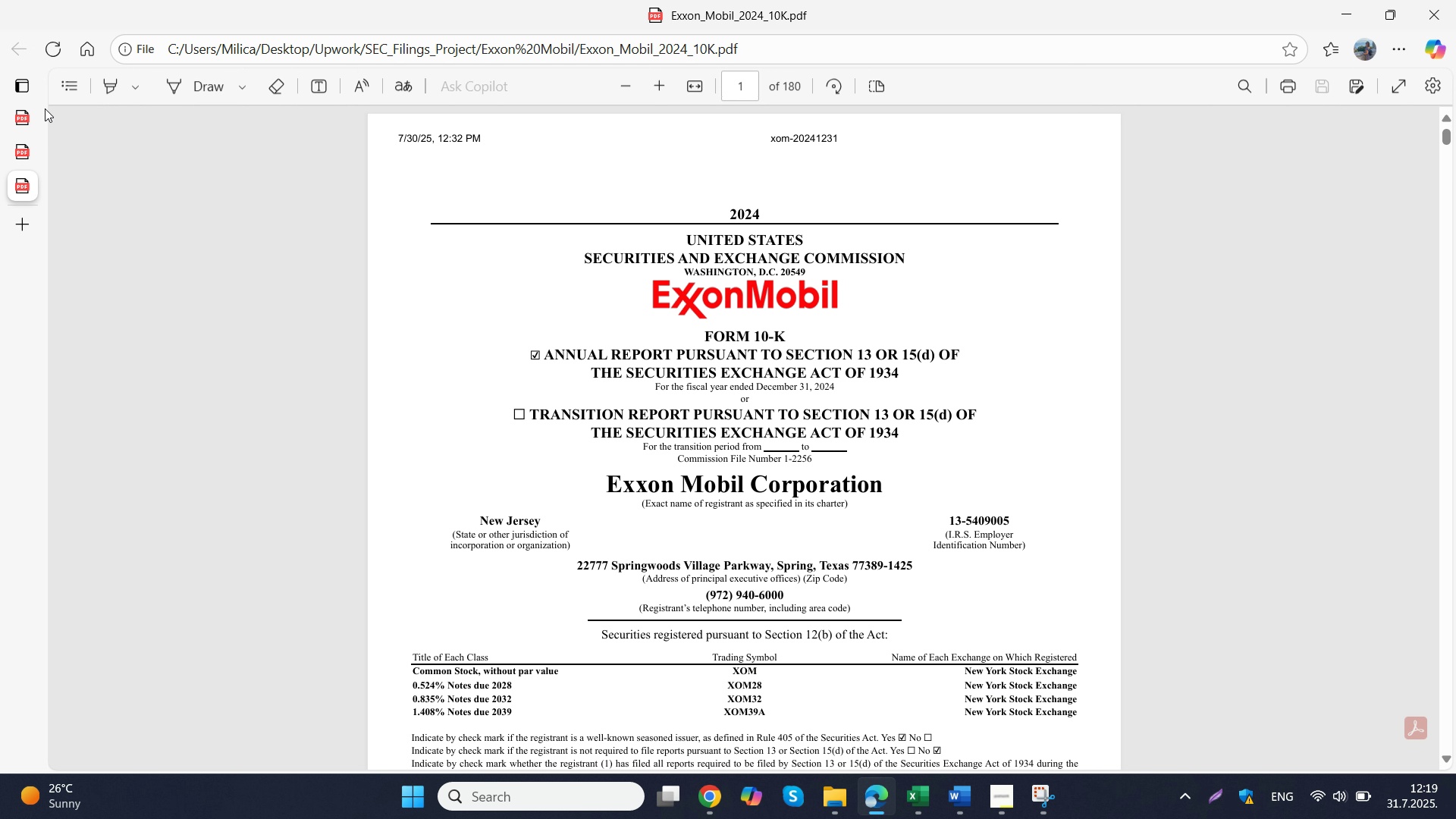 
left_click([27, 120])
 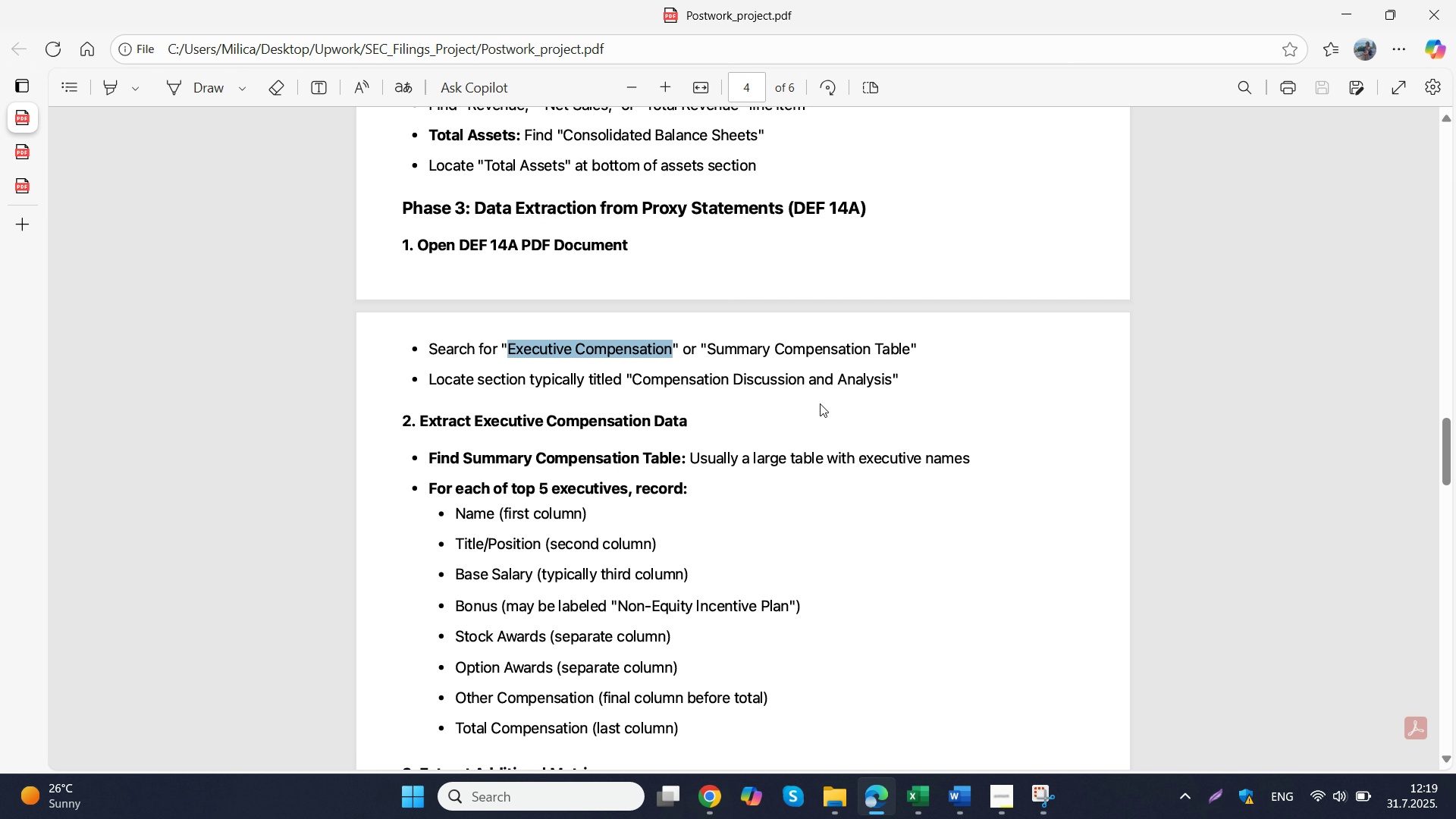 
scroll: coordinate [820, 403], scroll_direction: up, amount: 2.0
 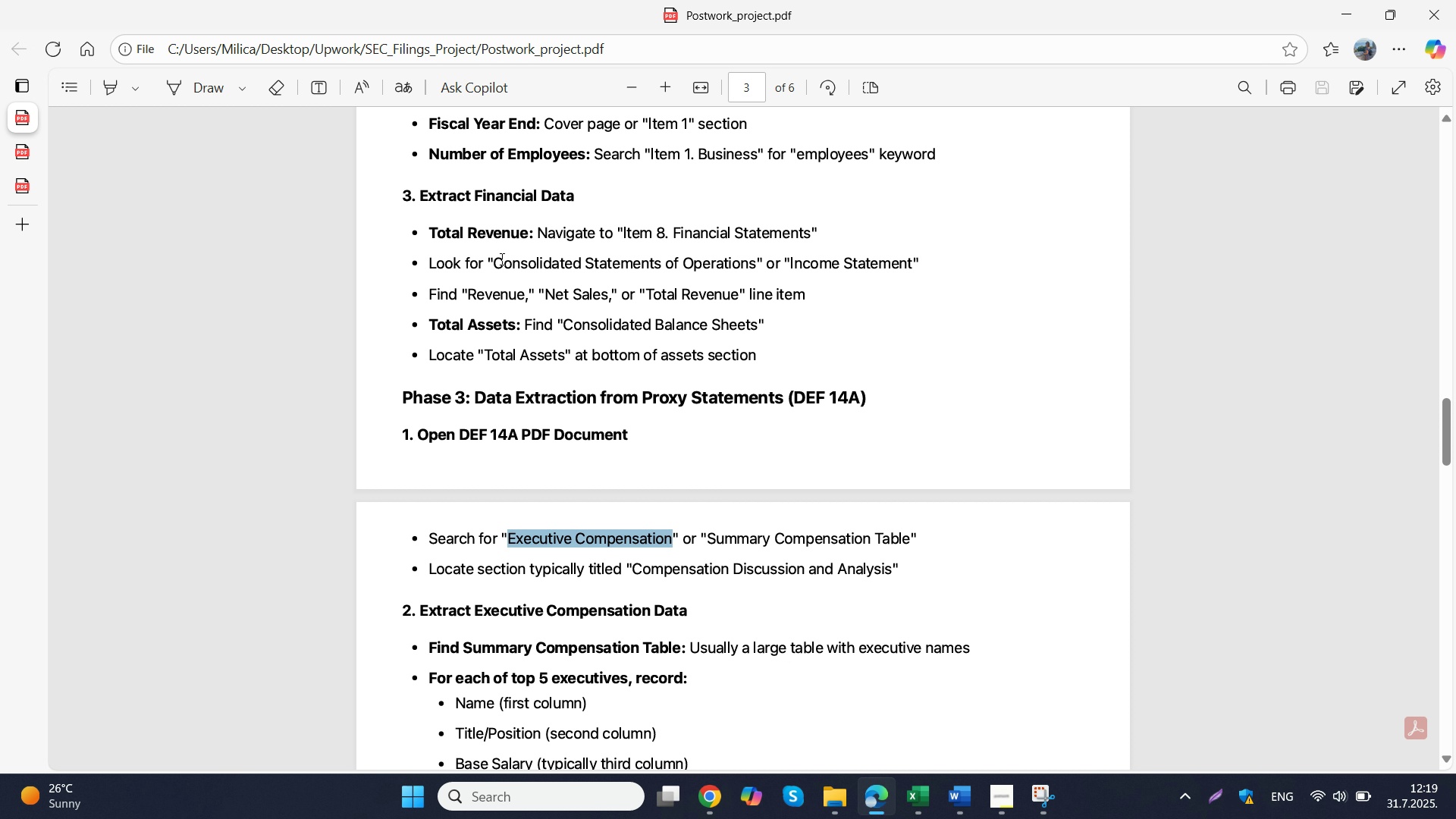 
left_click_drag(start_coordinate=[494, 268], to_coordinate=[752, 268])
 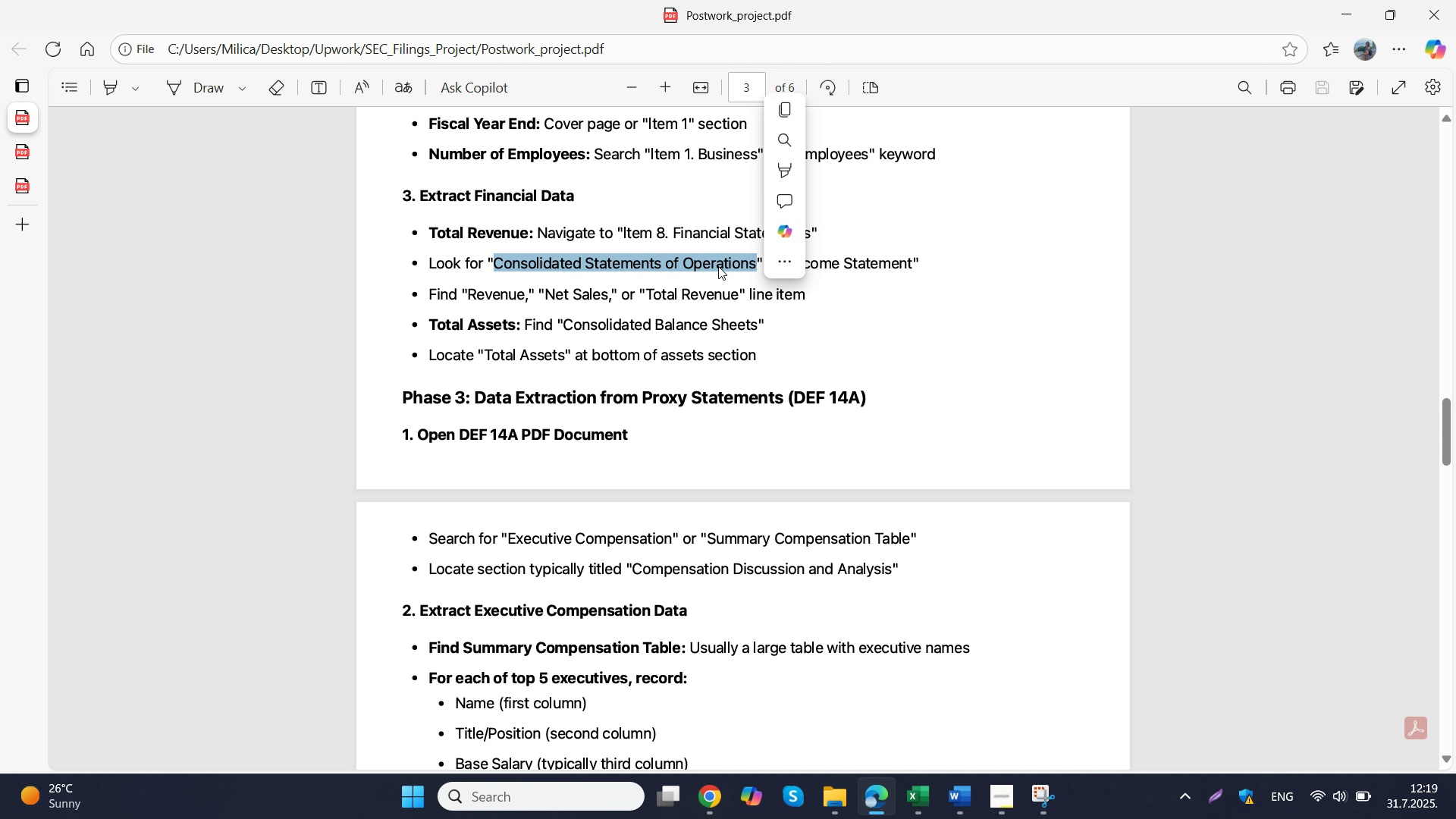 
key(Control+C)
 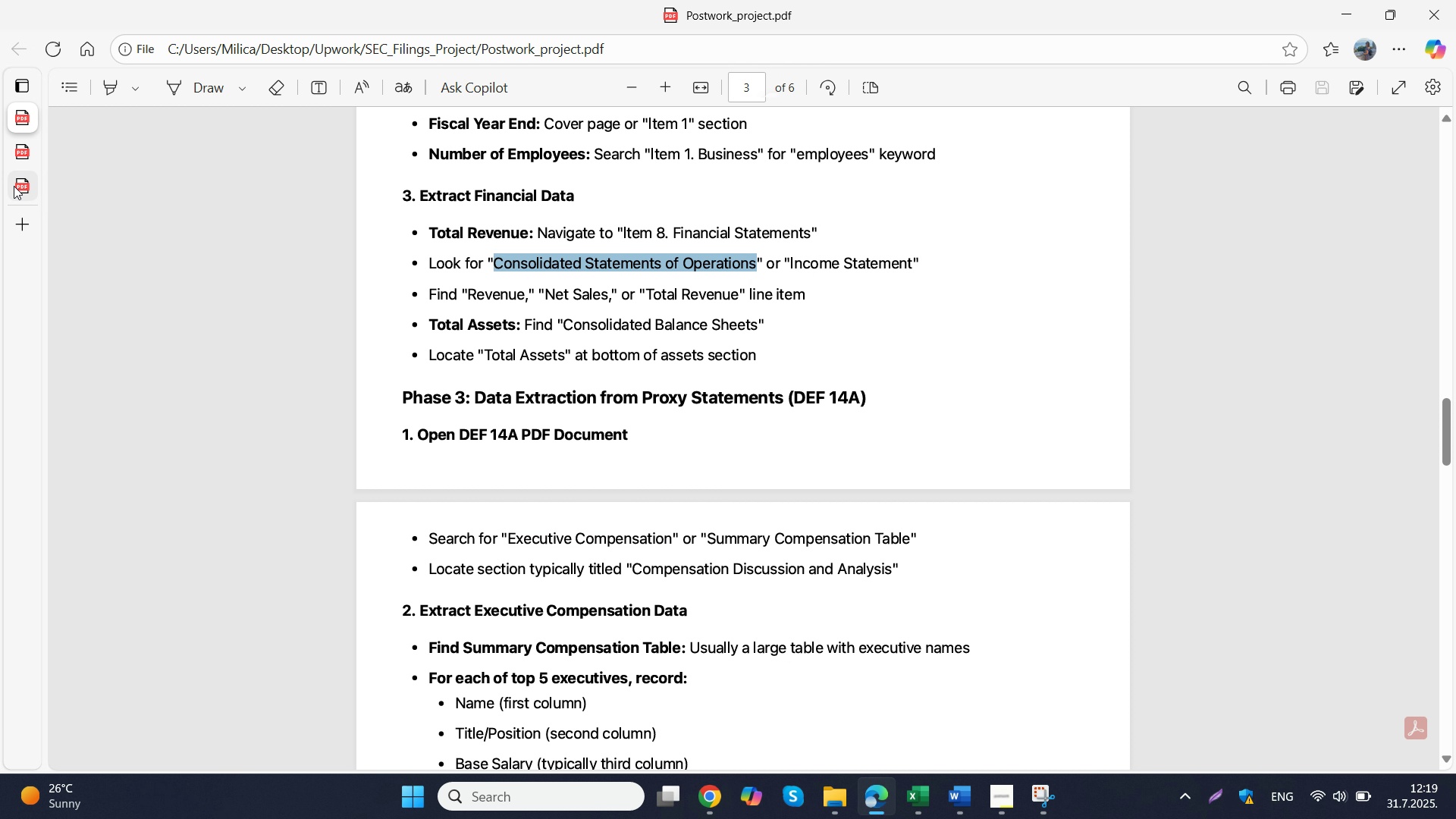 
left_click([14, 186])
 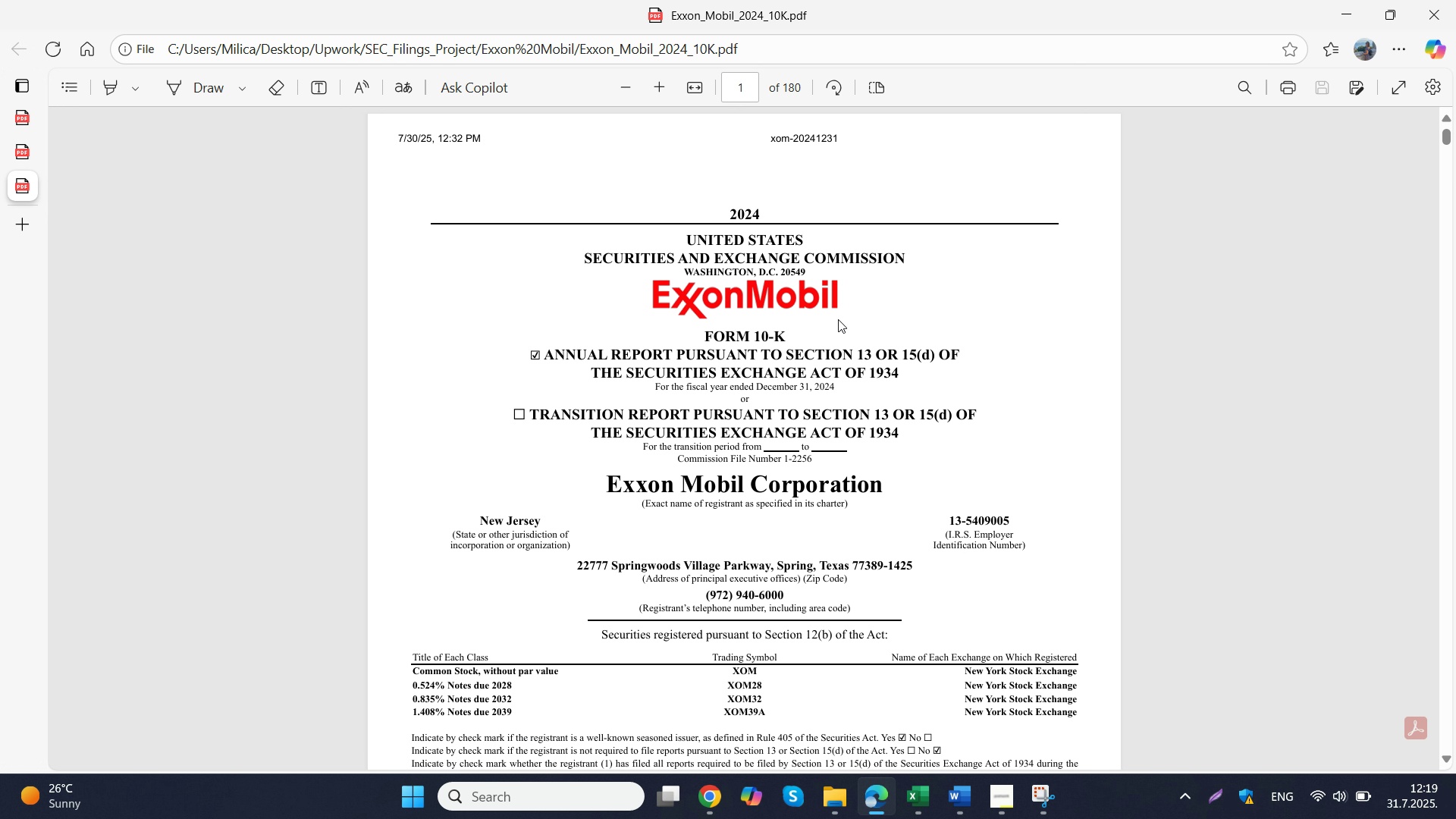 
left_click([836, 318])
 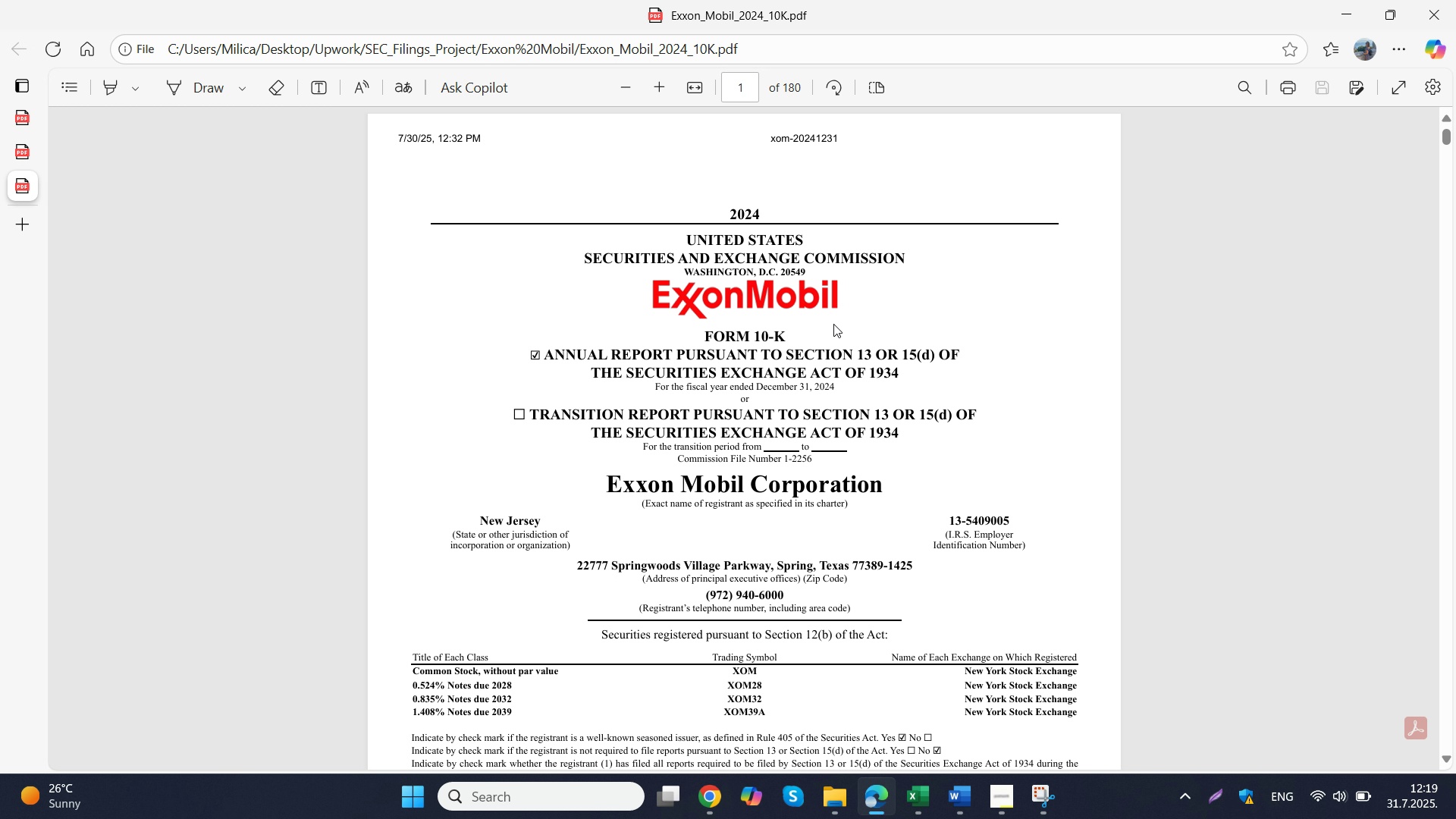 
key(Control+F)
 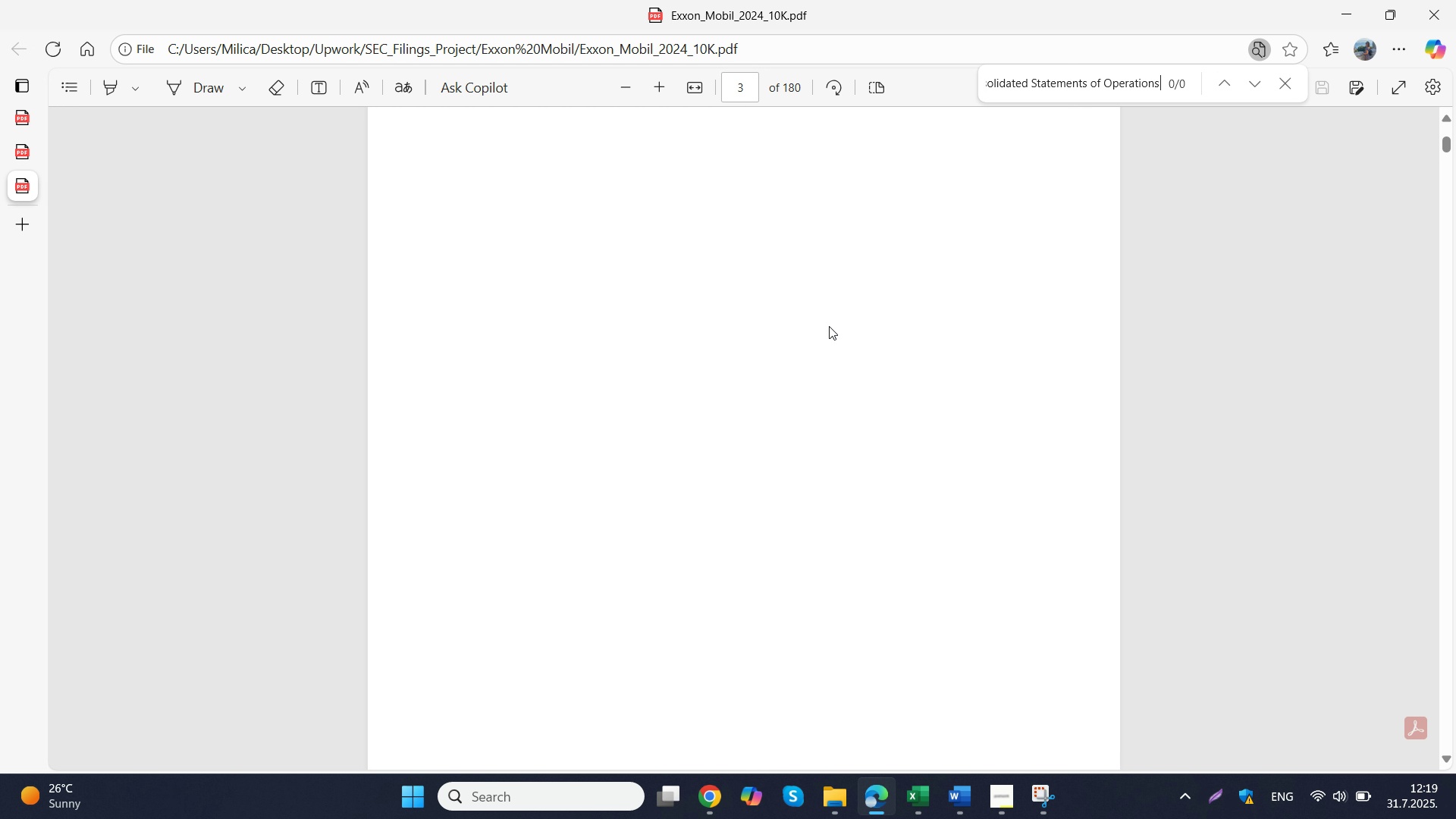 
key(Control+V)
 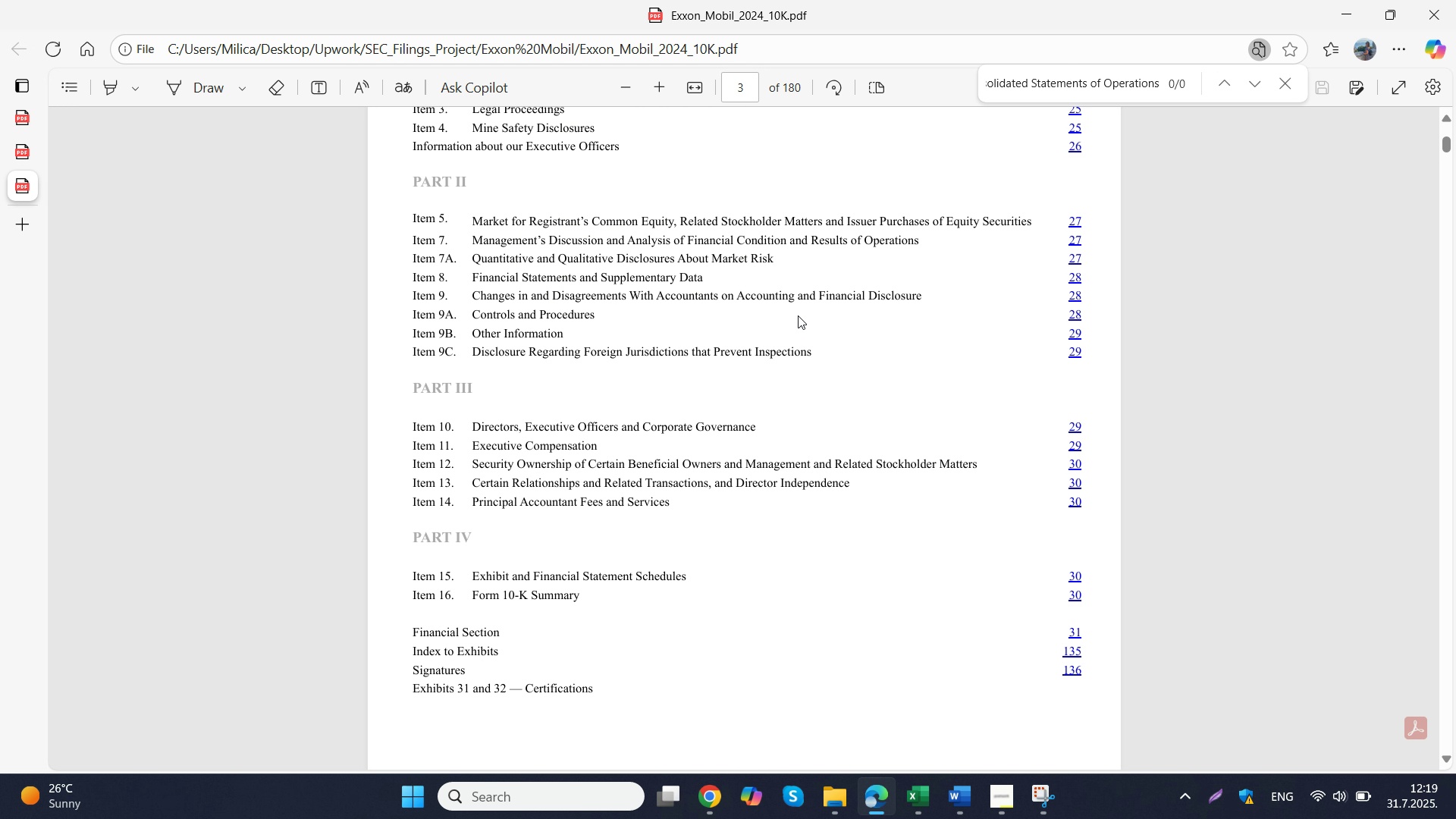 
left_click([798, 315])
 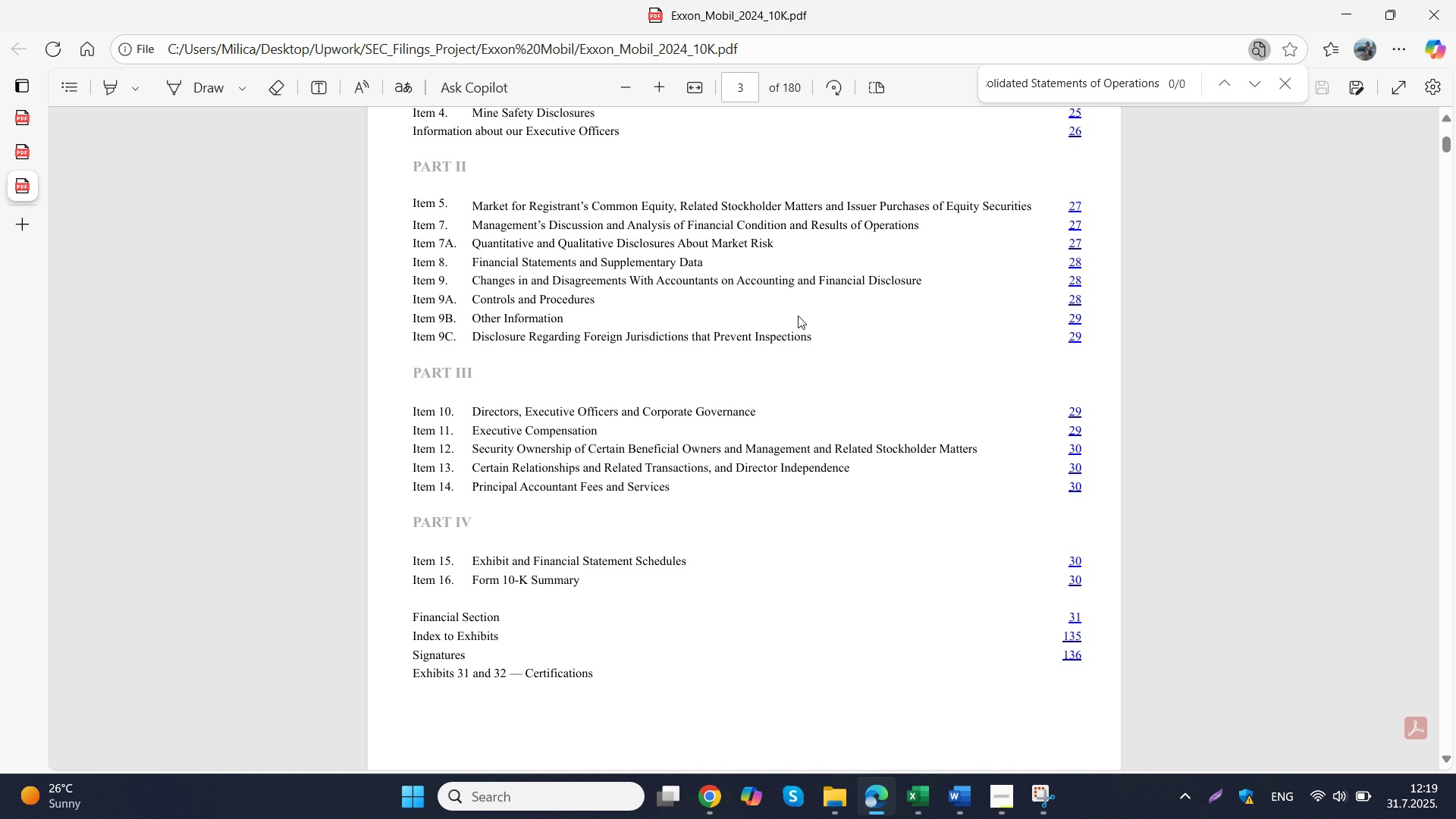 
scroll: coordinate [795, 315], scroll_direction: down, amount: 21.0
 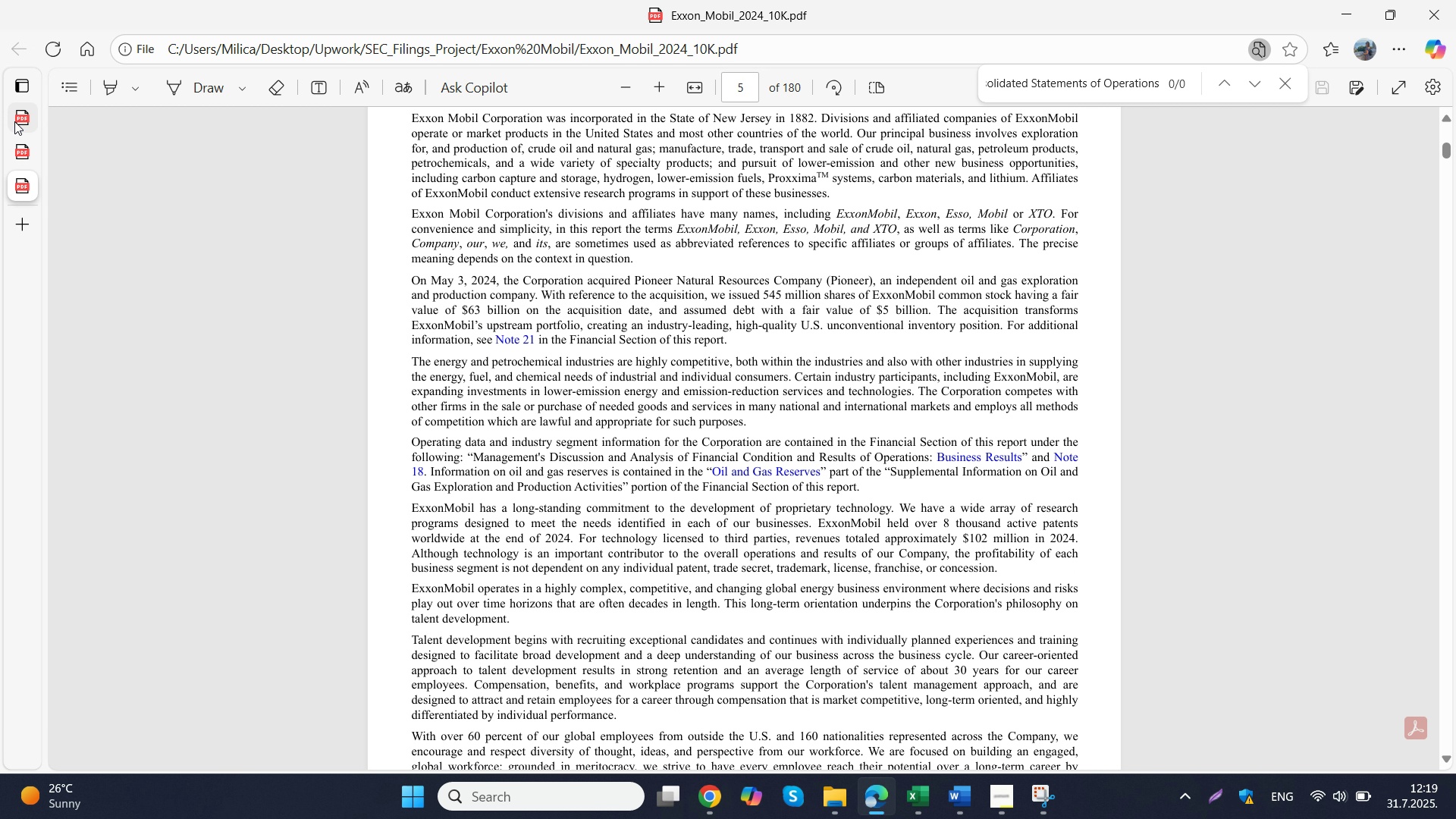 
left_click([14, 121])
 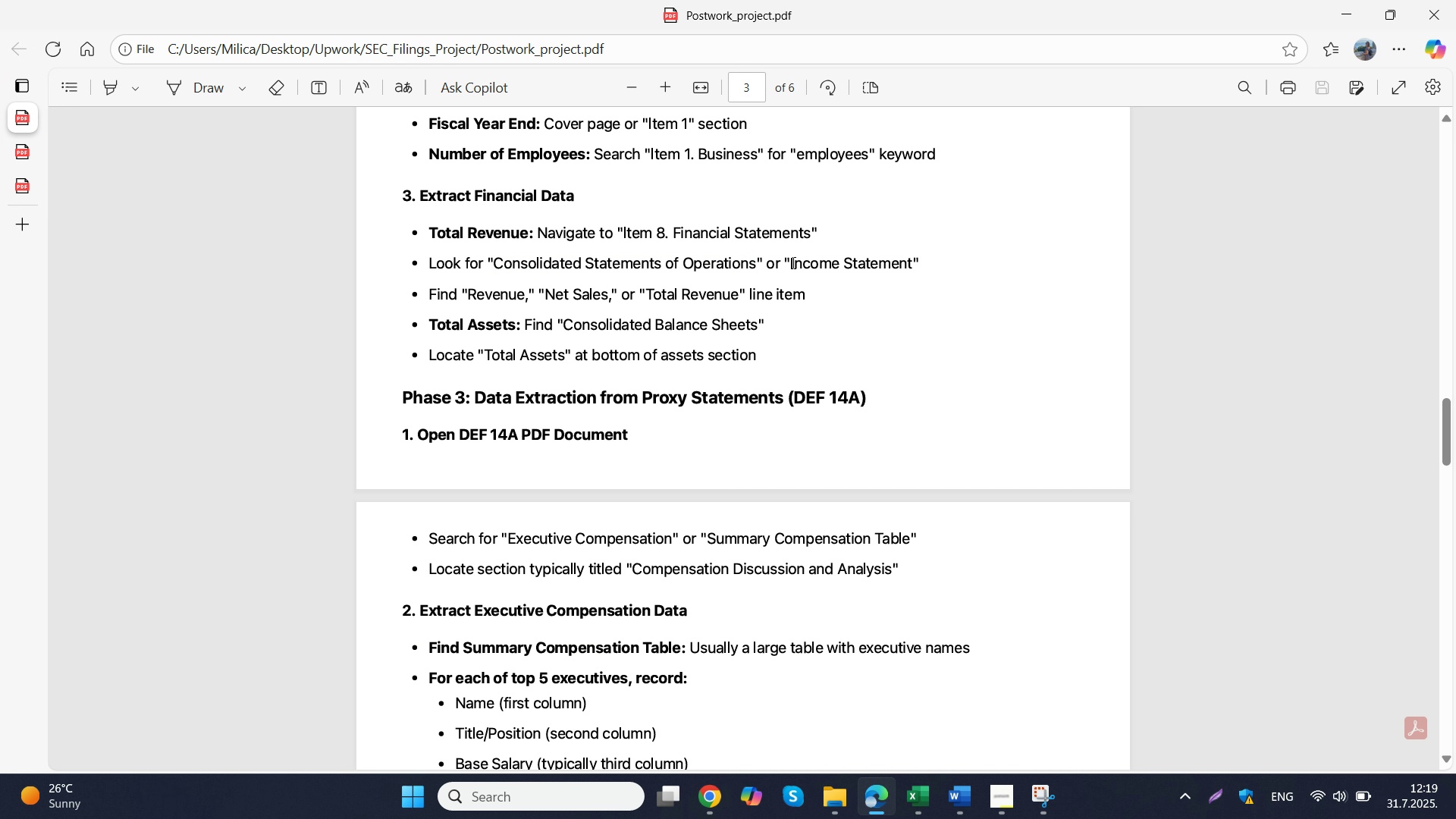 
left_click([794, 262])
 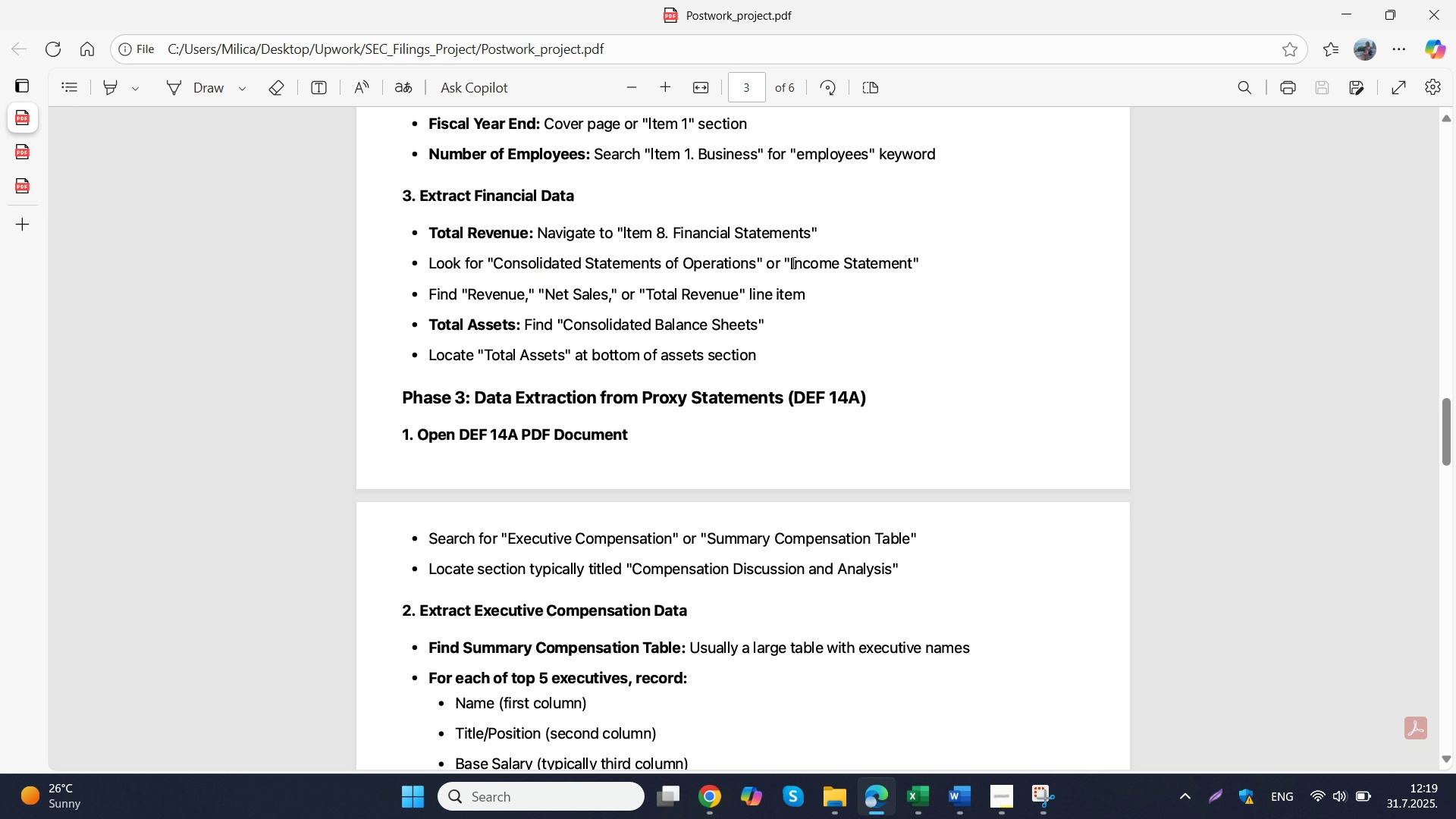 
left_click_drag(start_coordinate=[792, 262], to_coordinate=[912, 266])
 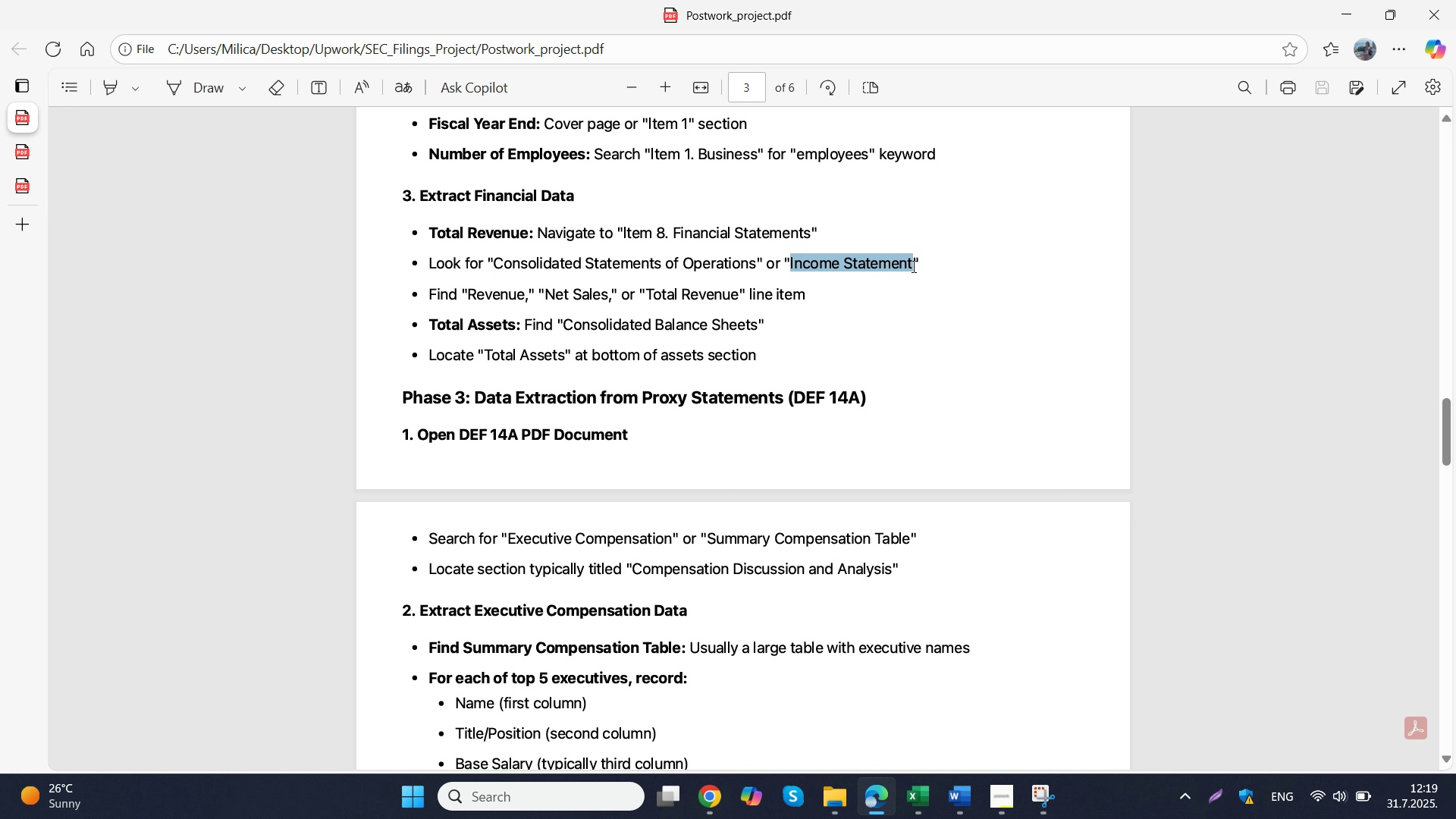 
key(Control+C)
 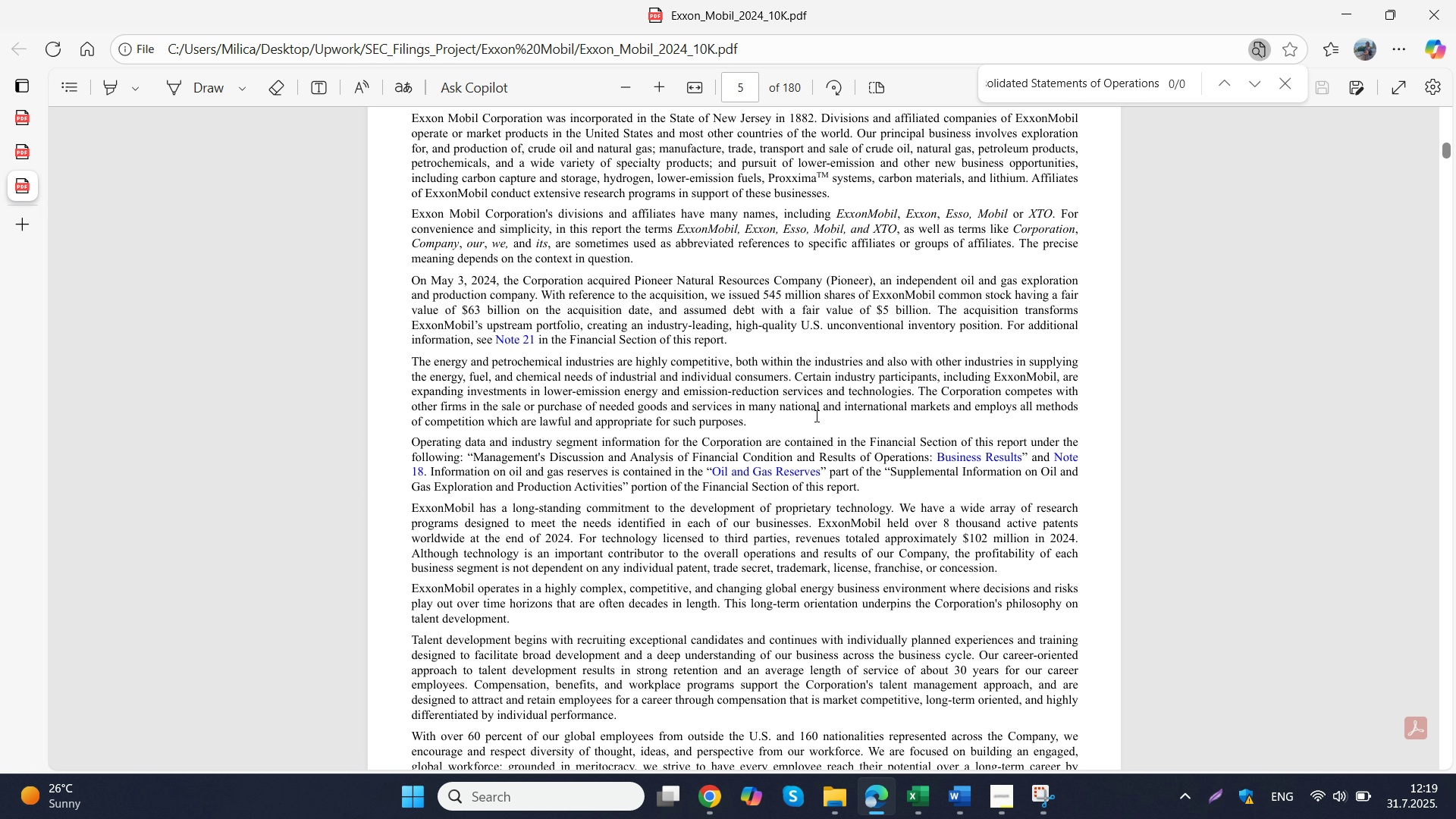 
double_click([908, 419])
 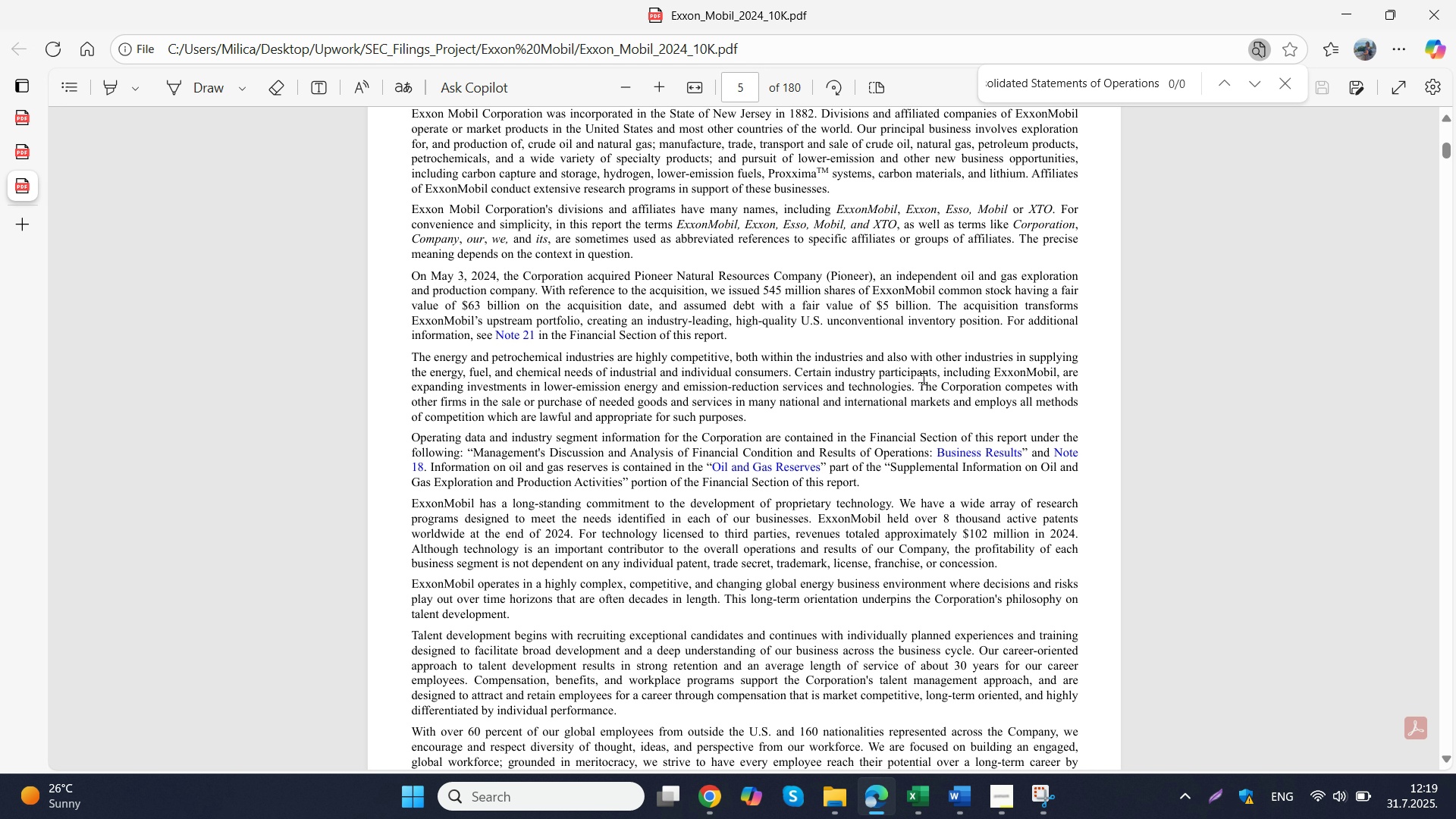 
scroll: coordinate [922, 378], scroll_direction: down, amount: 2.0
 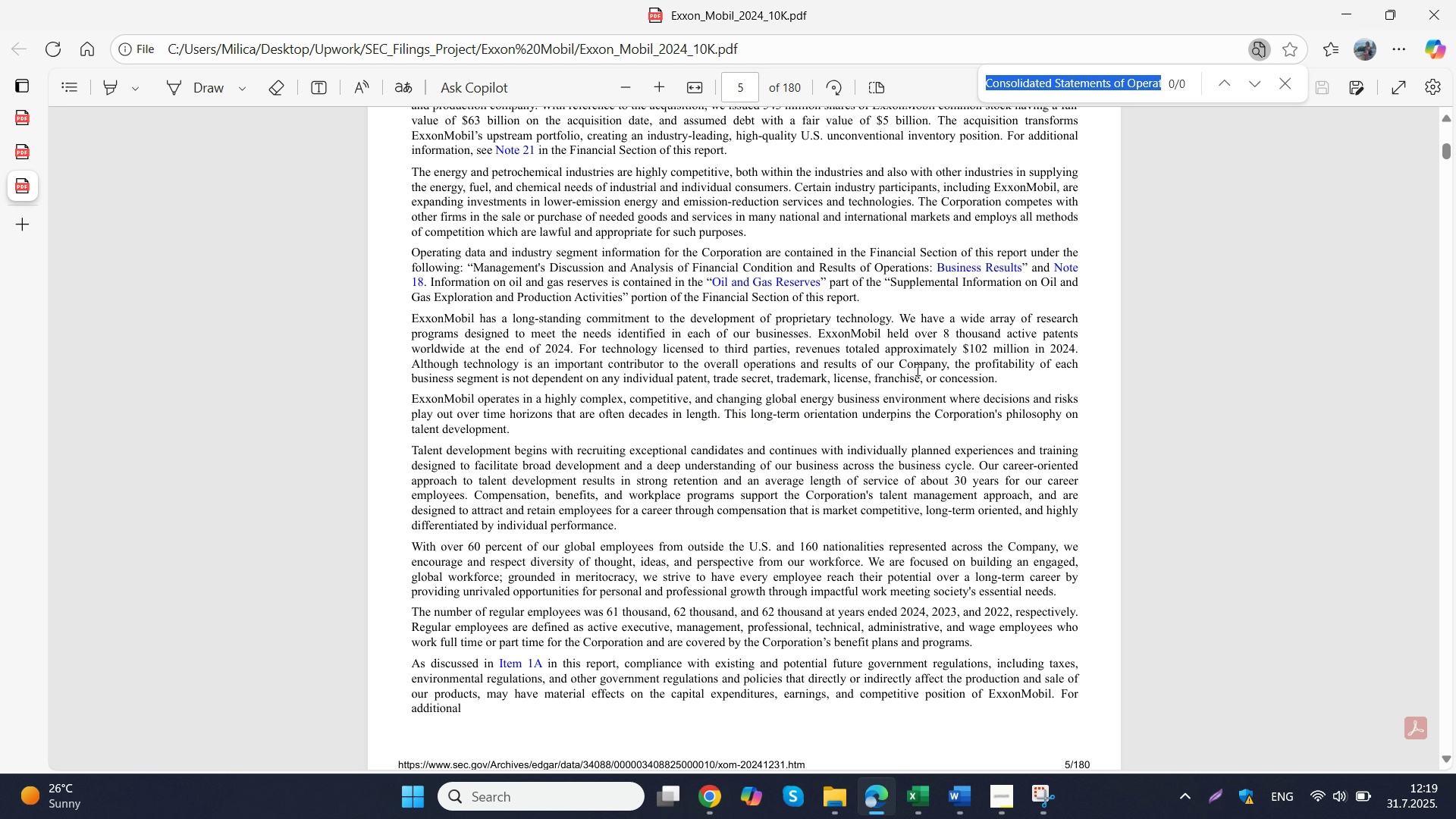 
key(Control+F)
 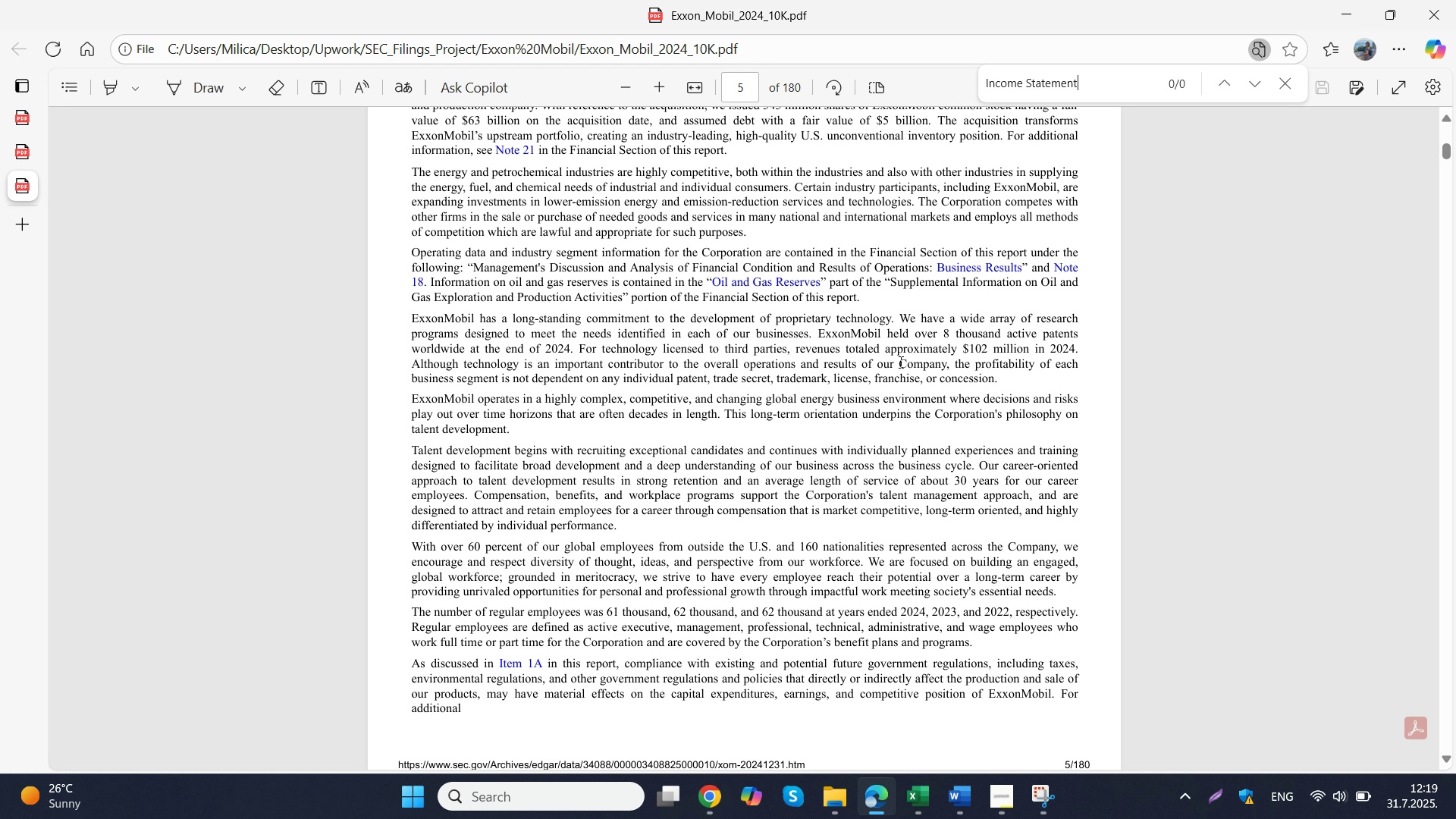 
key(Control+V)
 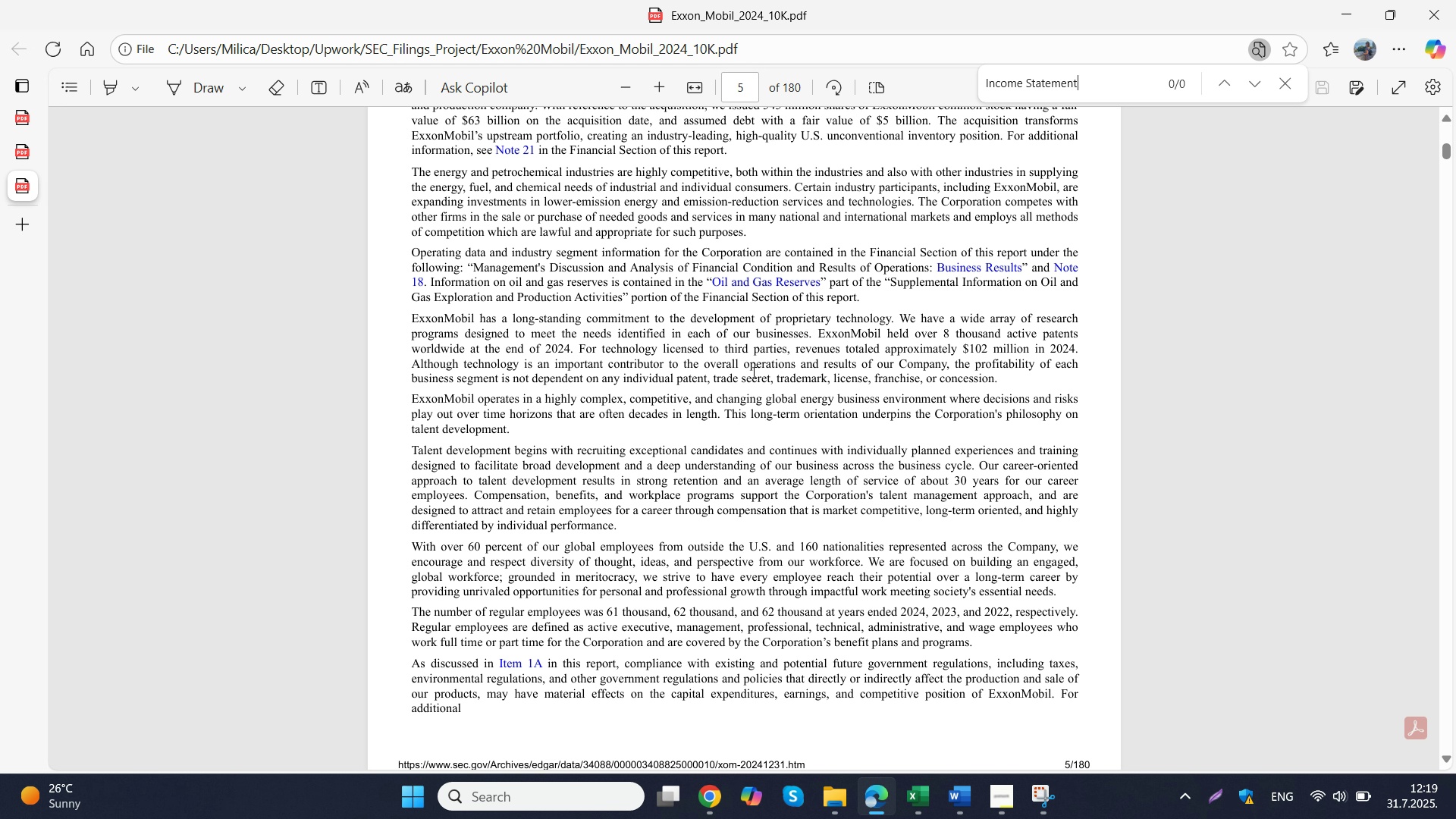 
left_click([752, 372])
 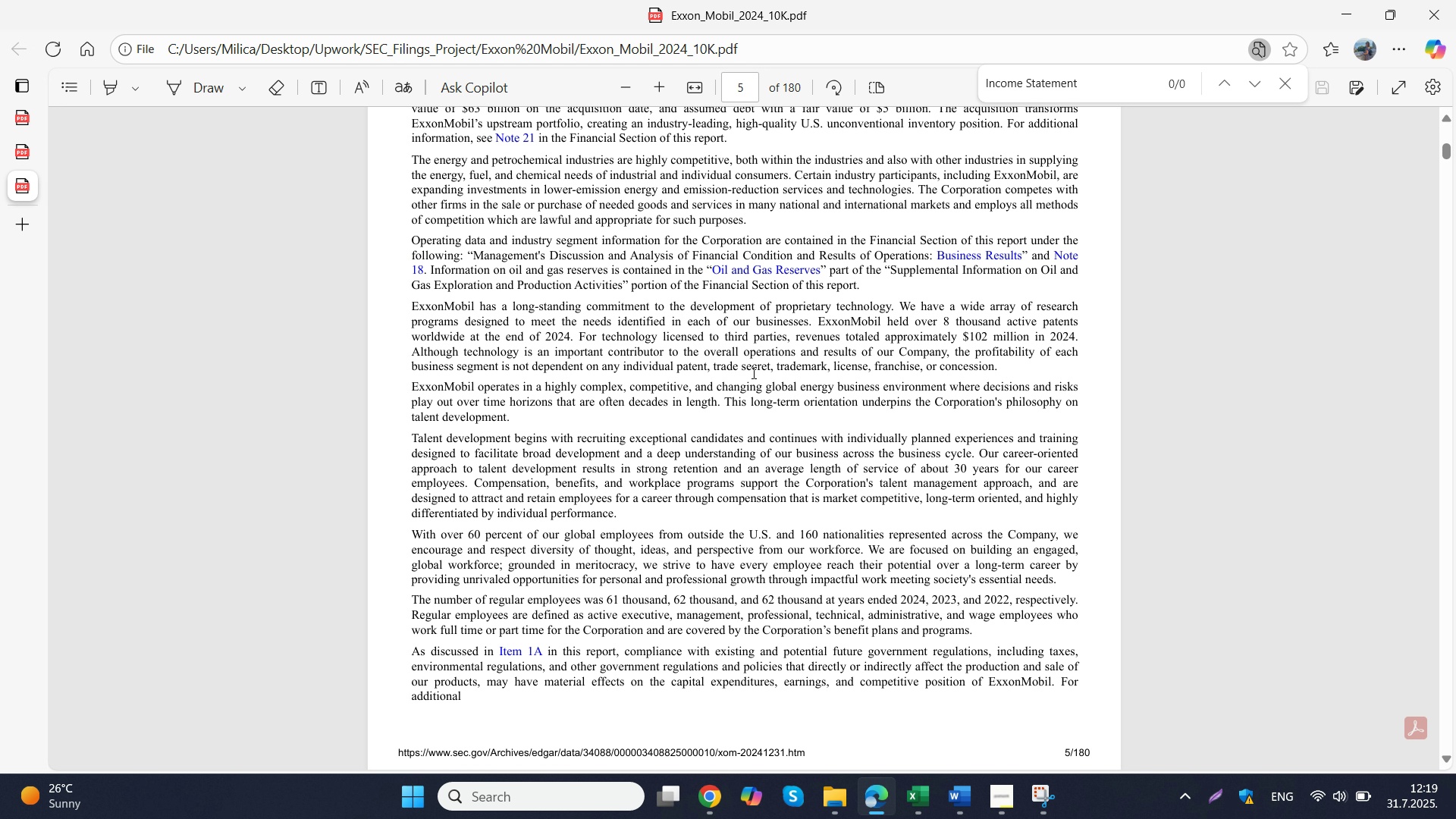 
scroll: coordinate [752, 372], scroll_direction: down, amount: 7.0
 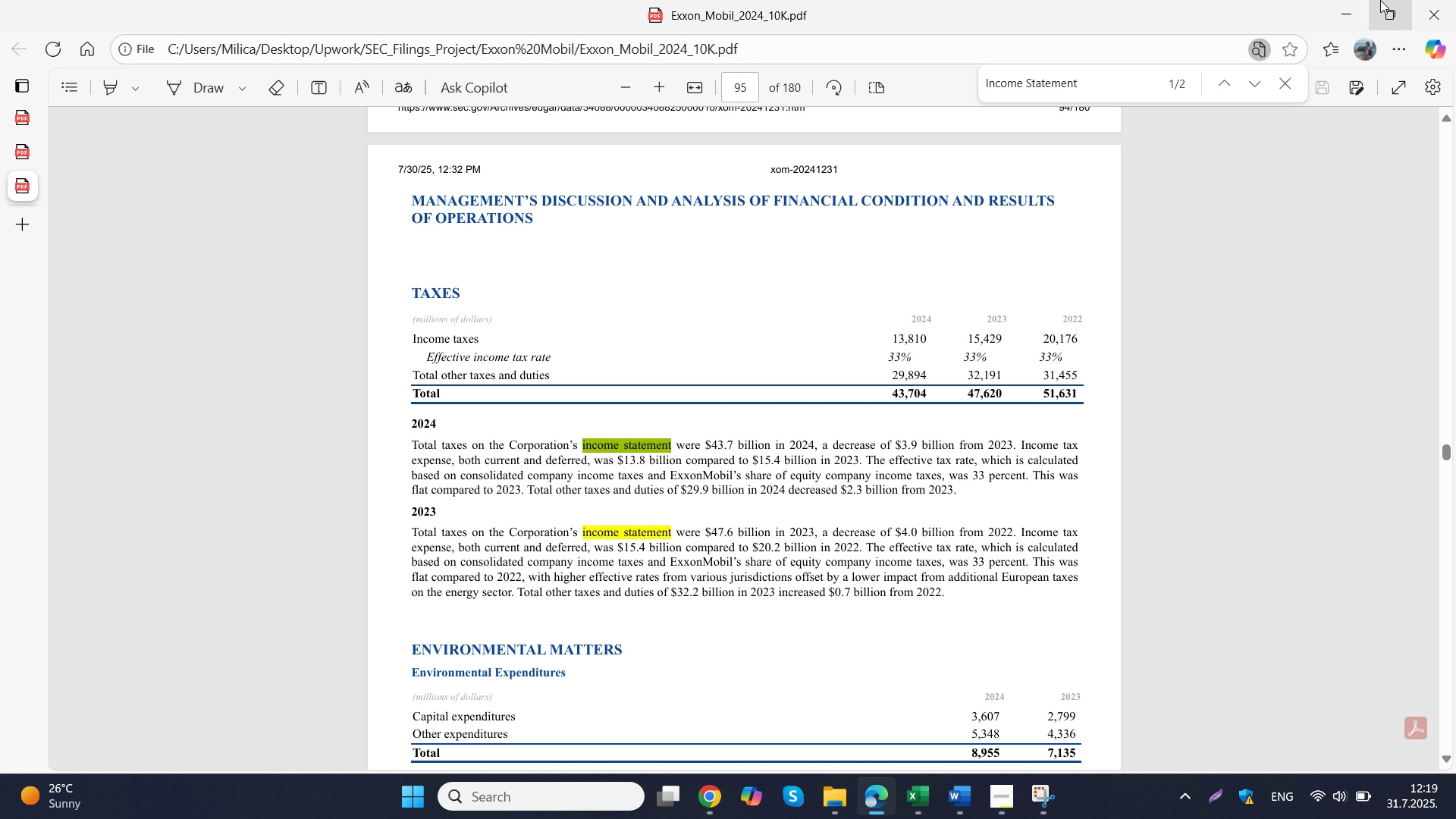 
left_click([1253, 87])
 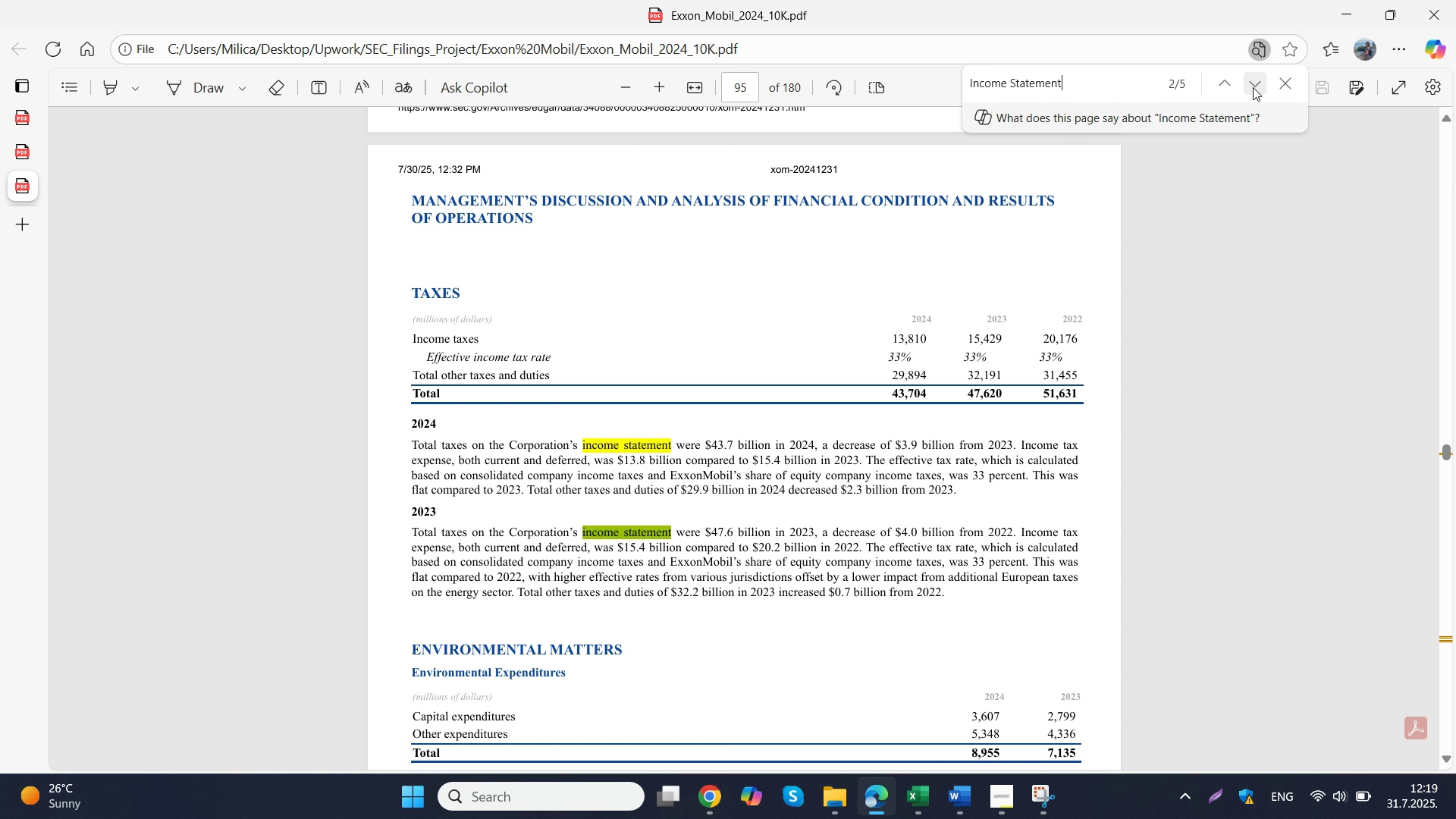 
double_click([1253, 87])
 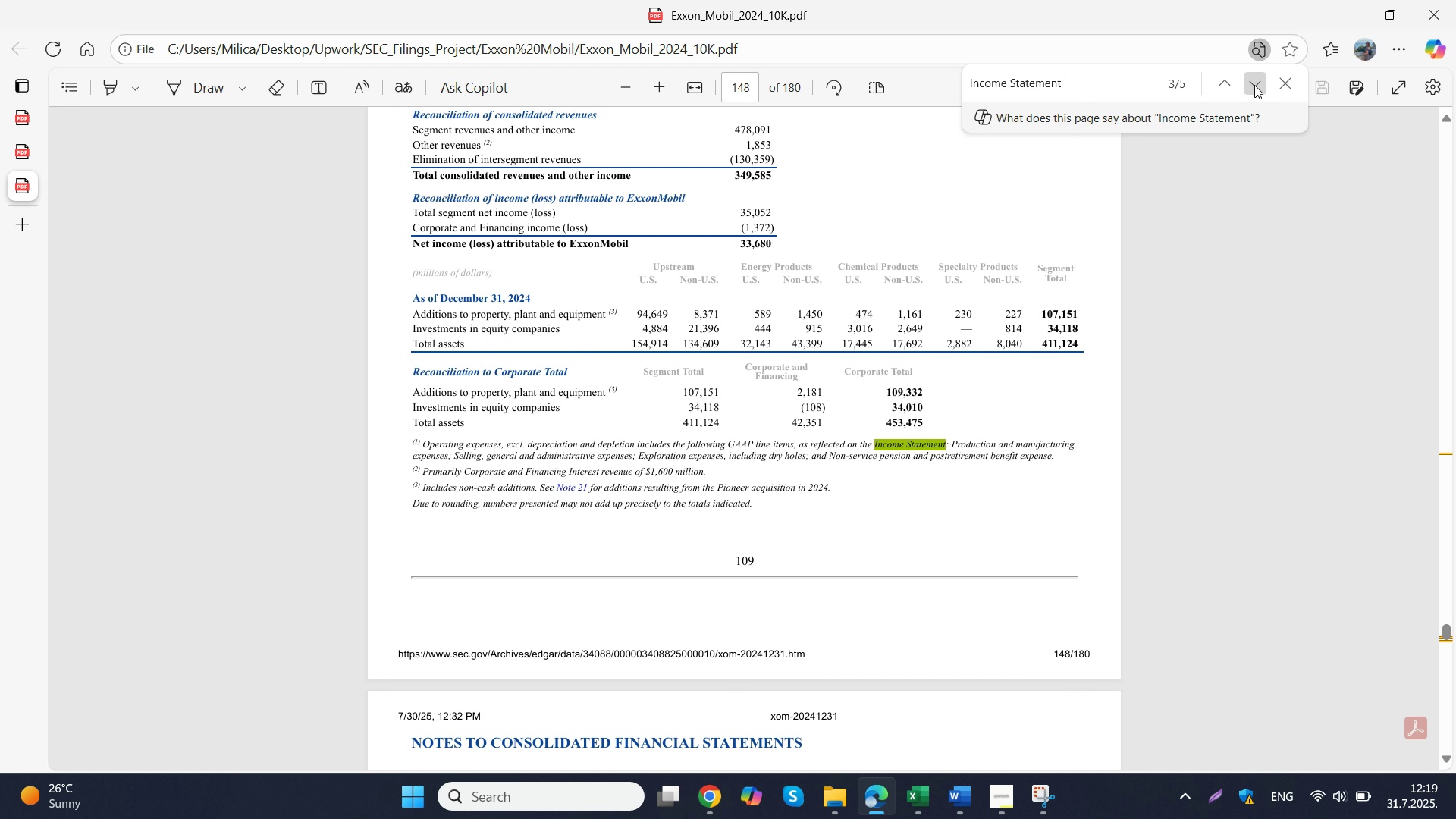 
left_click([1254, 85])
 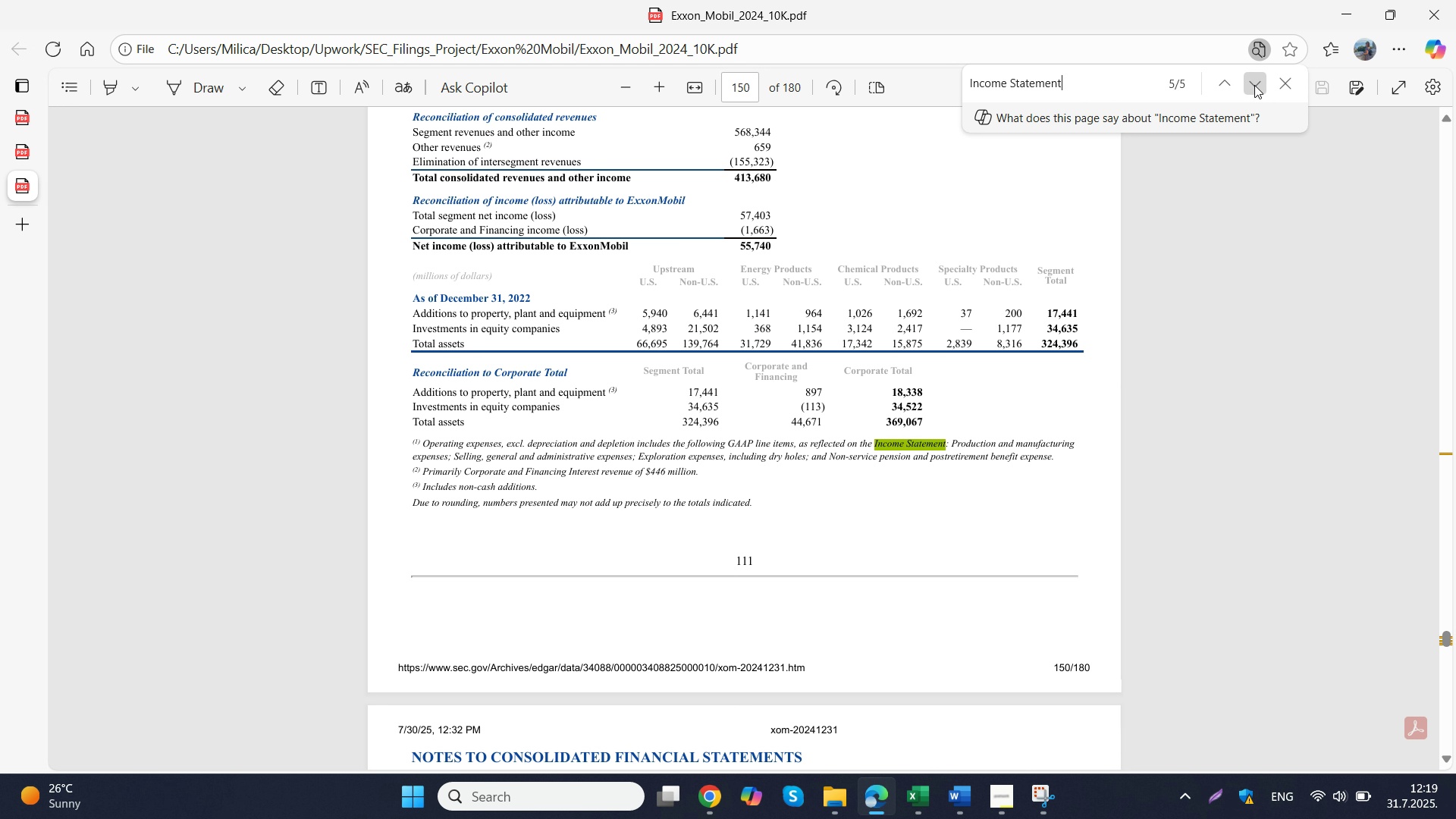 
double_click([1254, 85])
 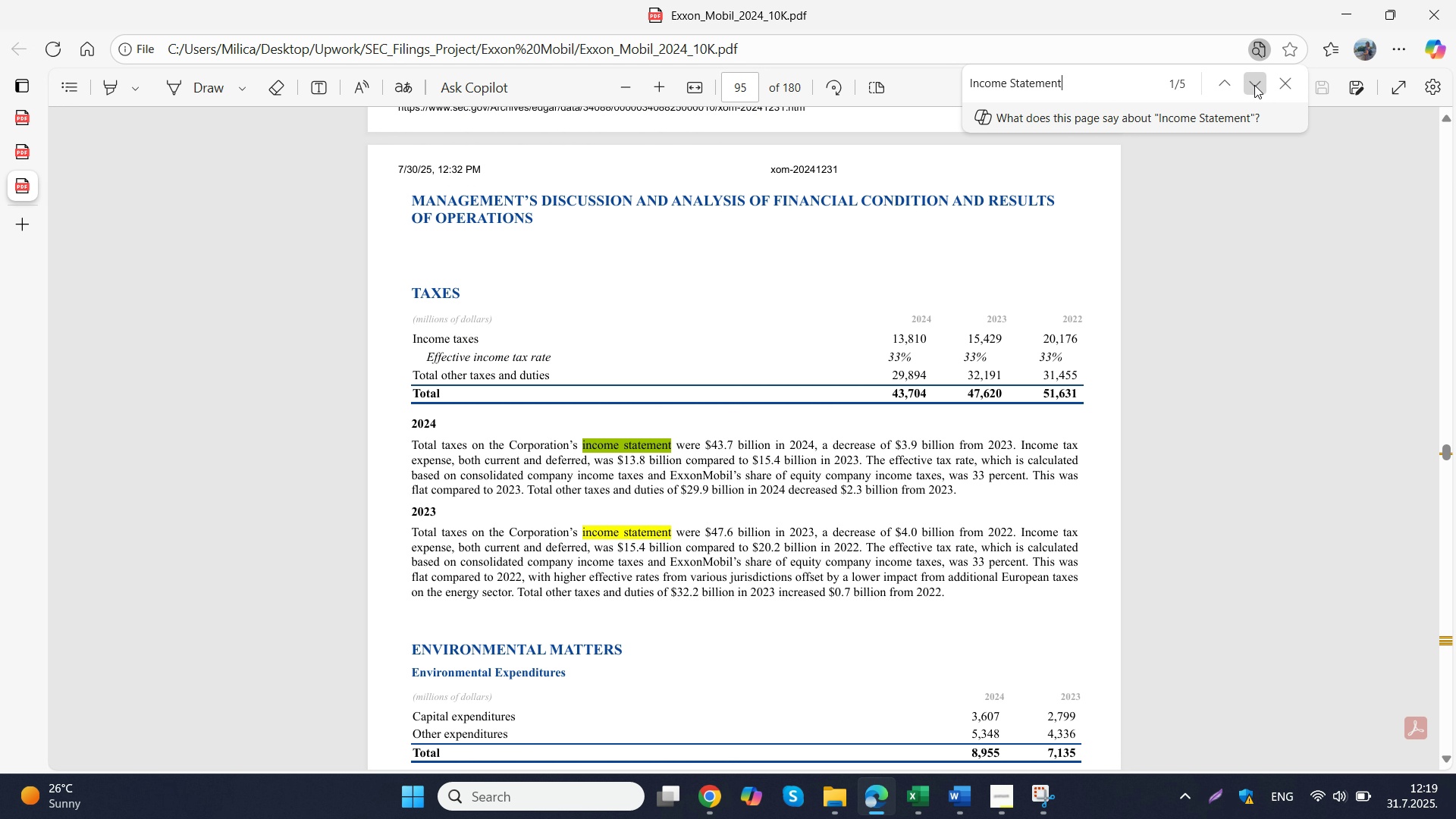 
left_click([1254, 85])
 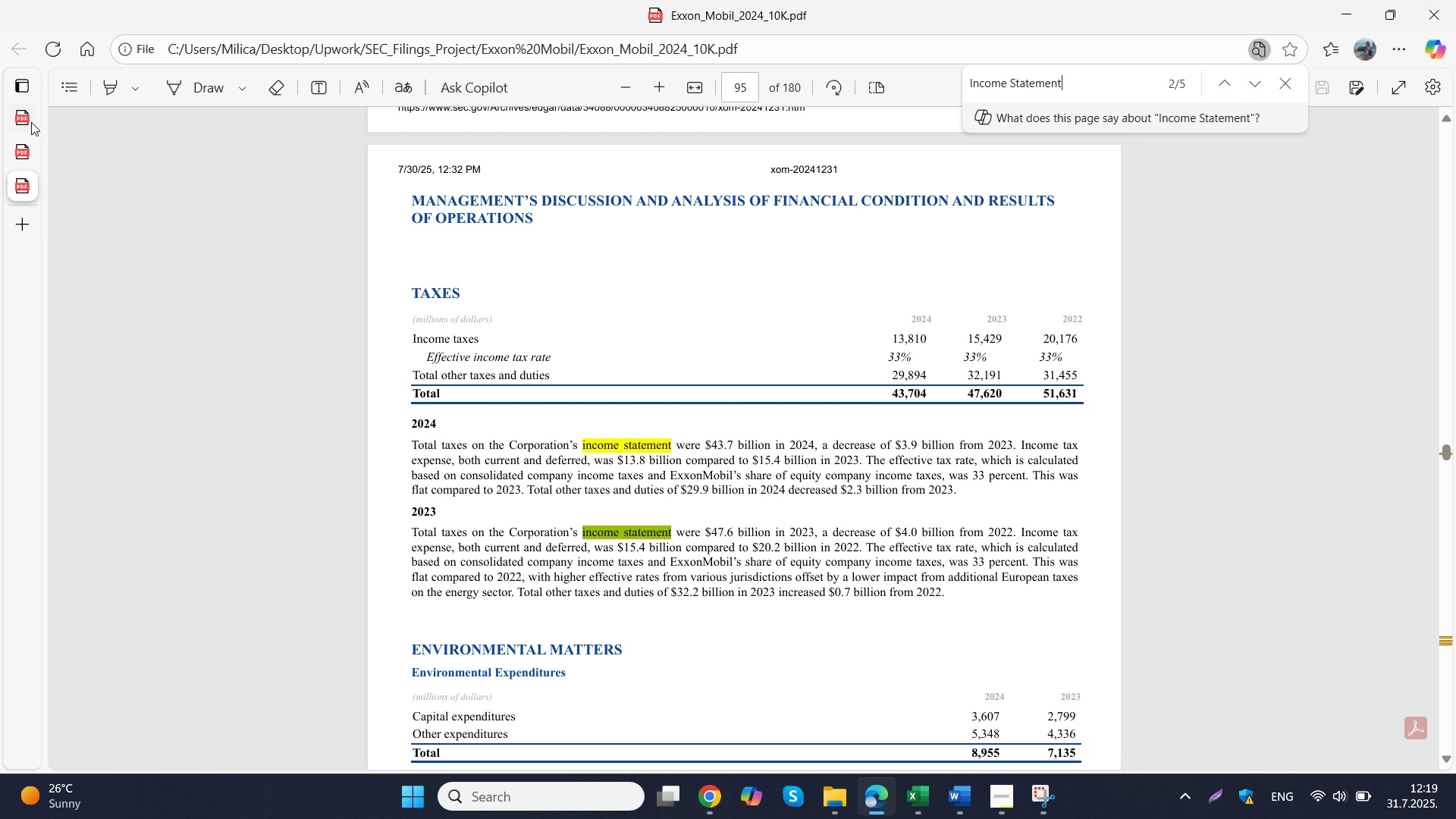 
left_click([26, 118])
 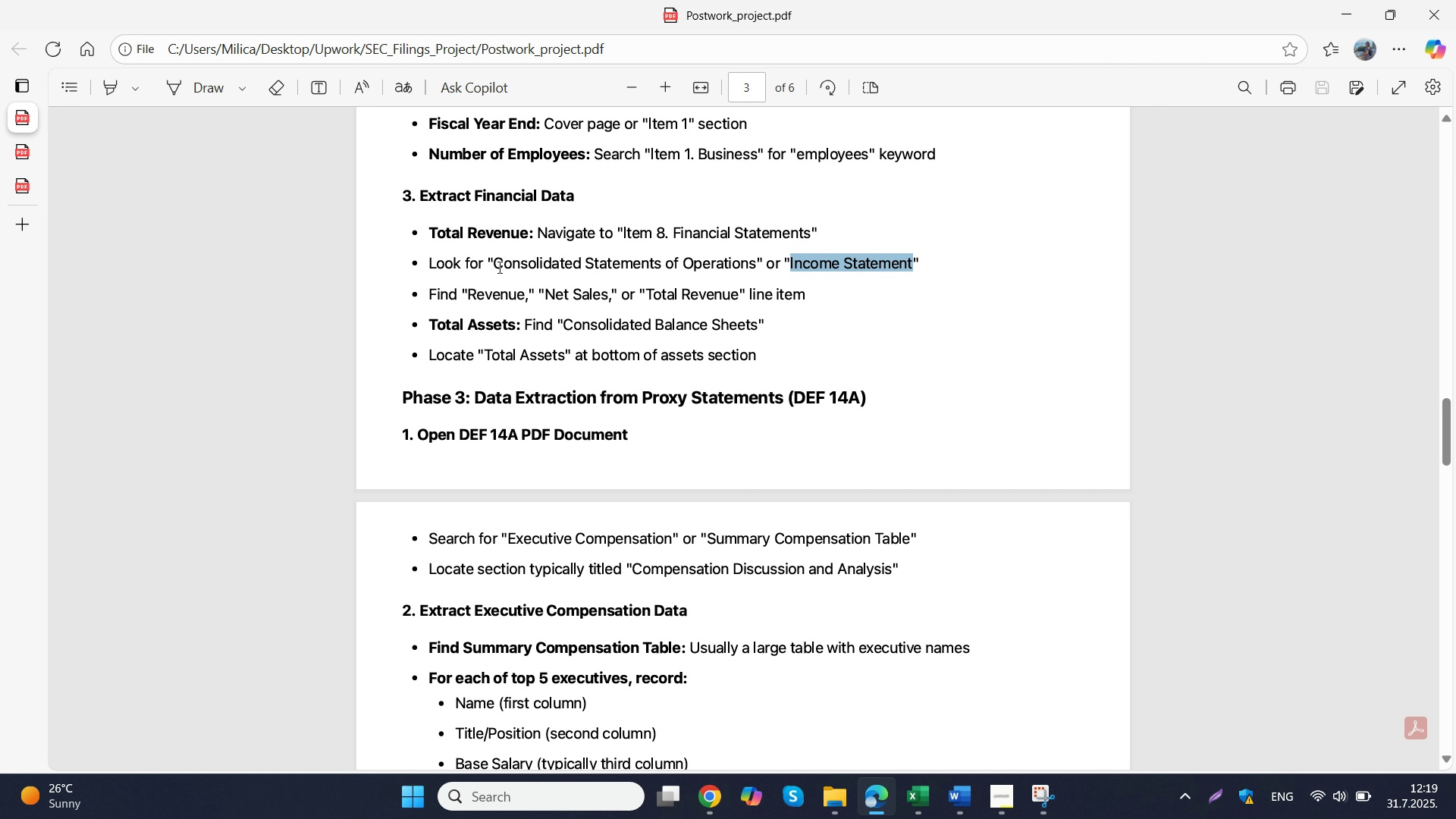 
left_click_drag(start_coordinate=[498, 267], to_coordinate=[752, 265])
 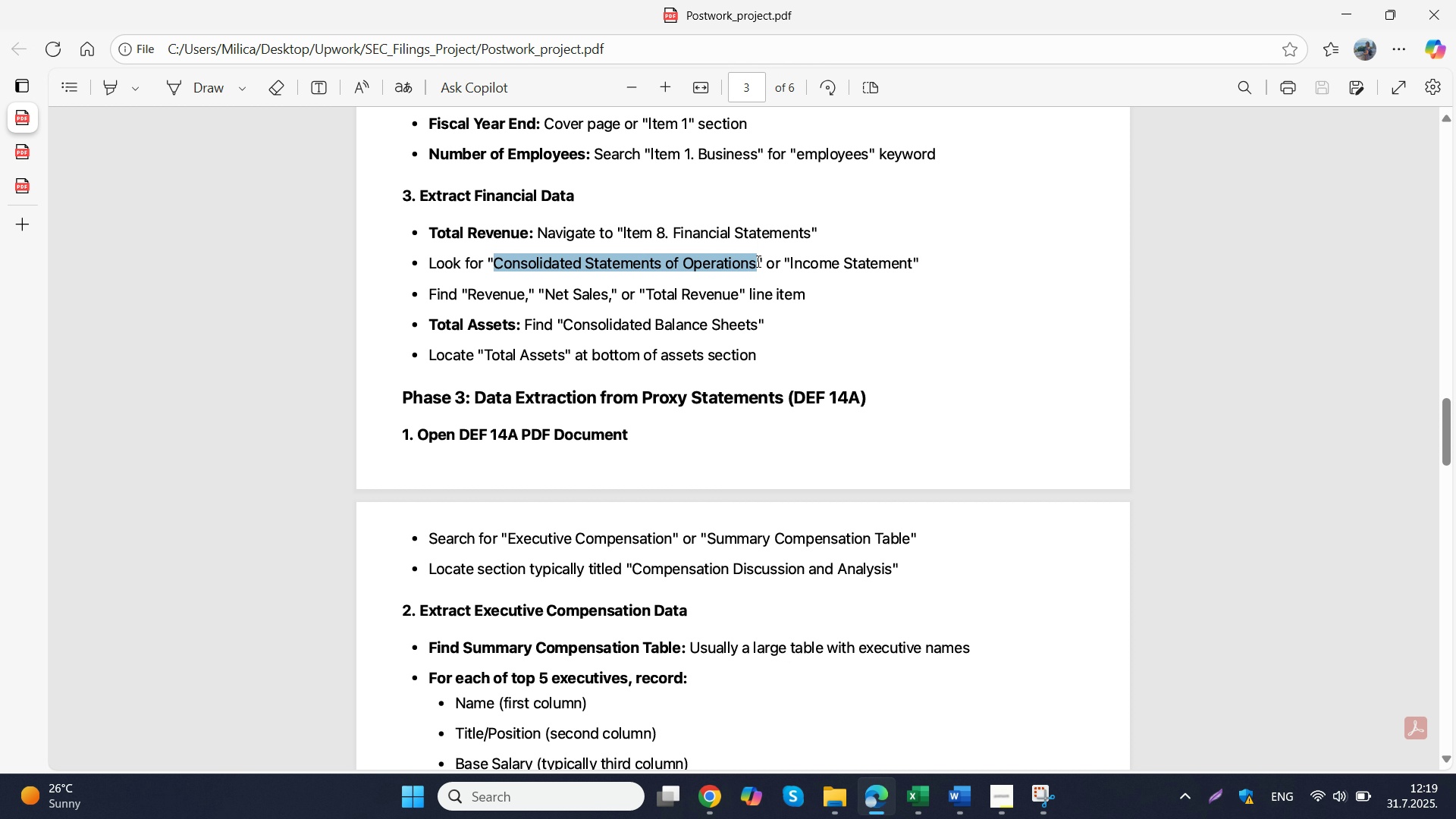 
key(Control+C)
 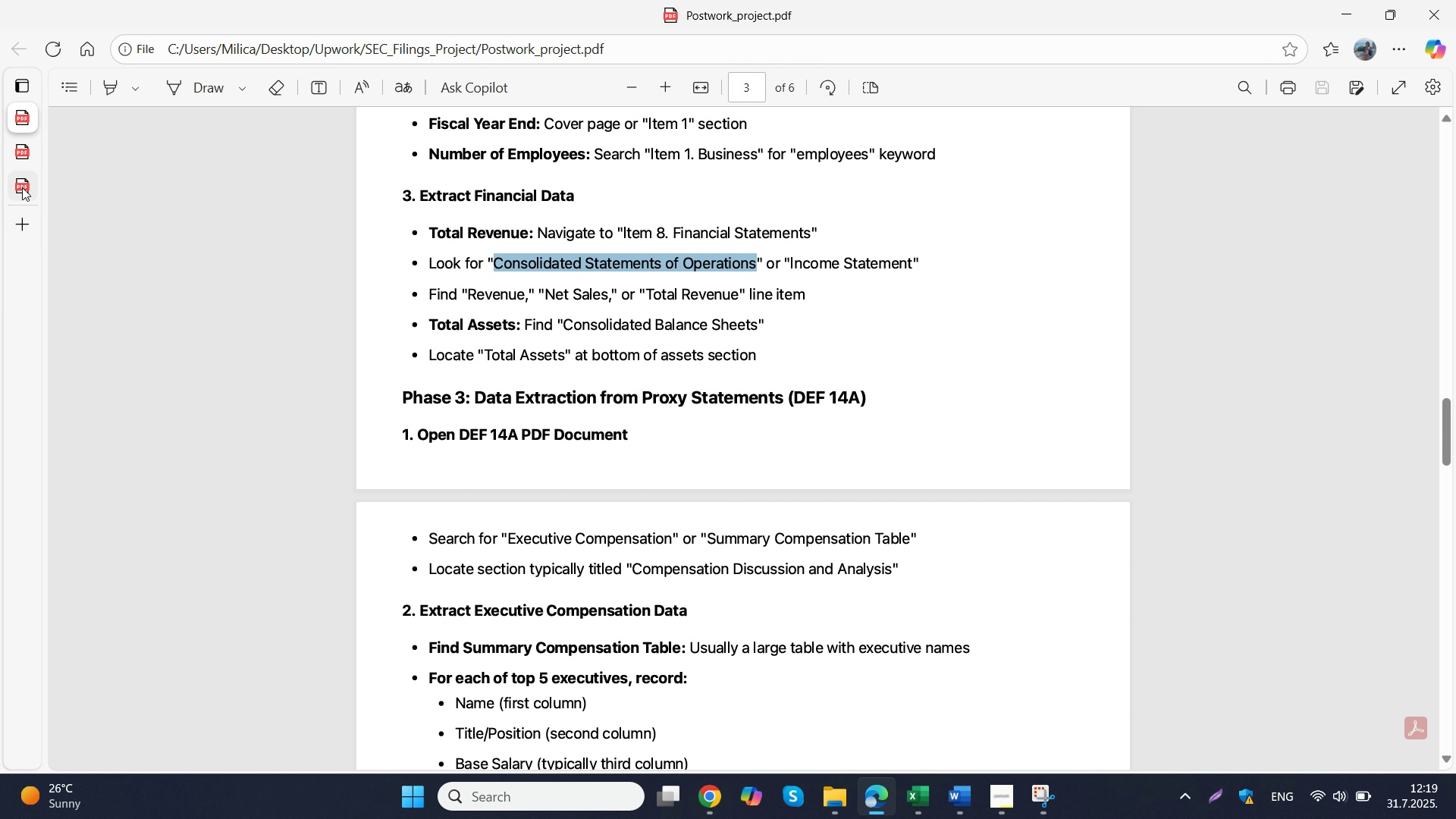 
left_click([24, 186])
 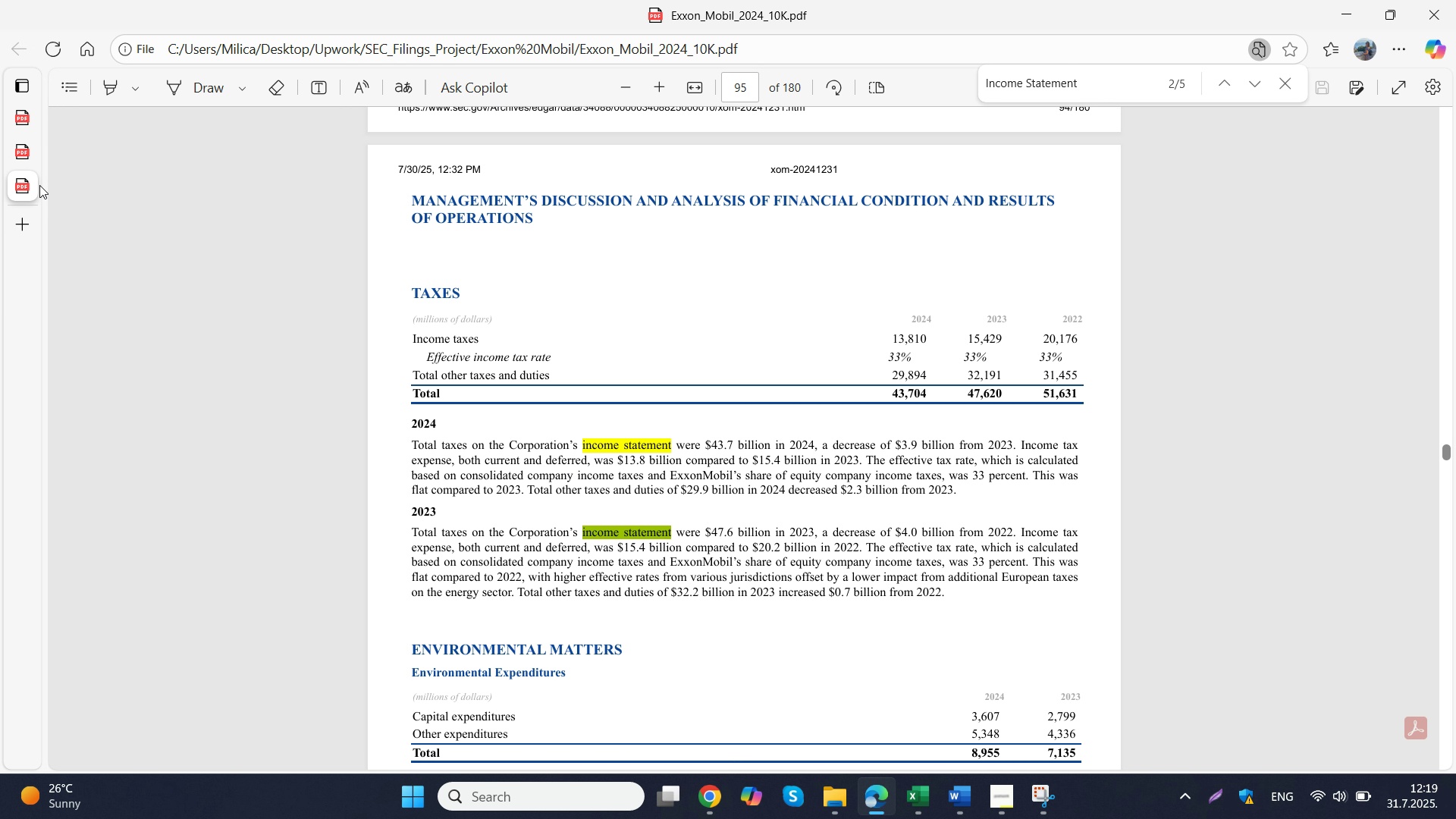 
key(Control+F)
 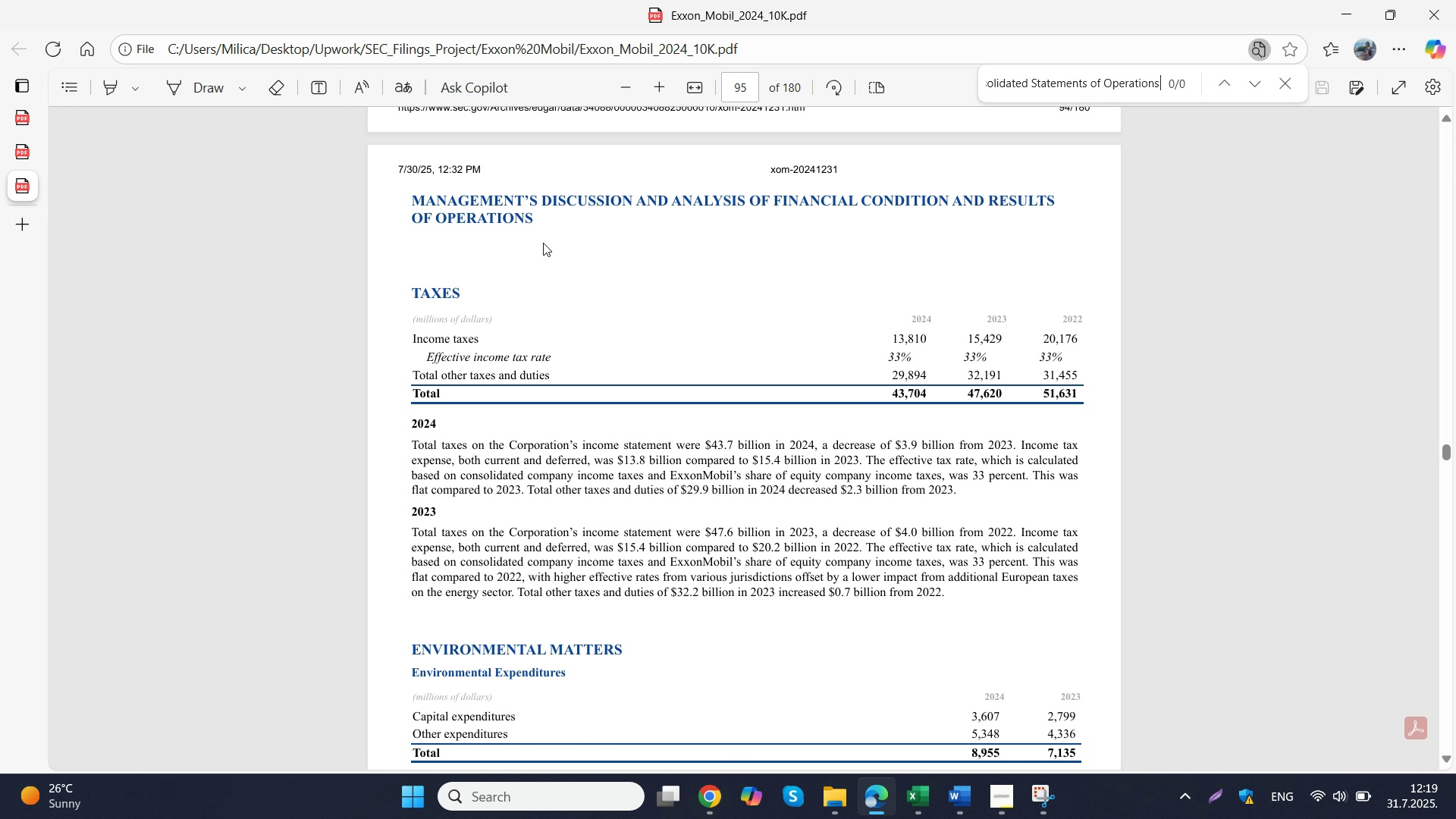 
key(Control+V)
 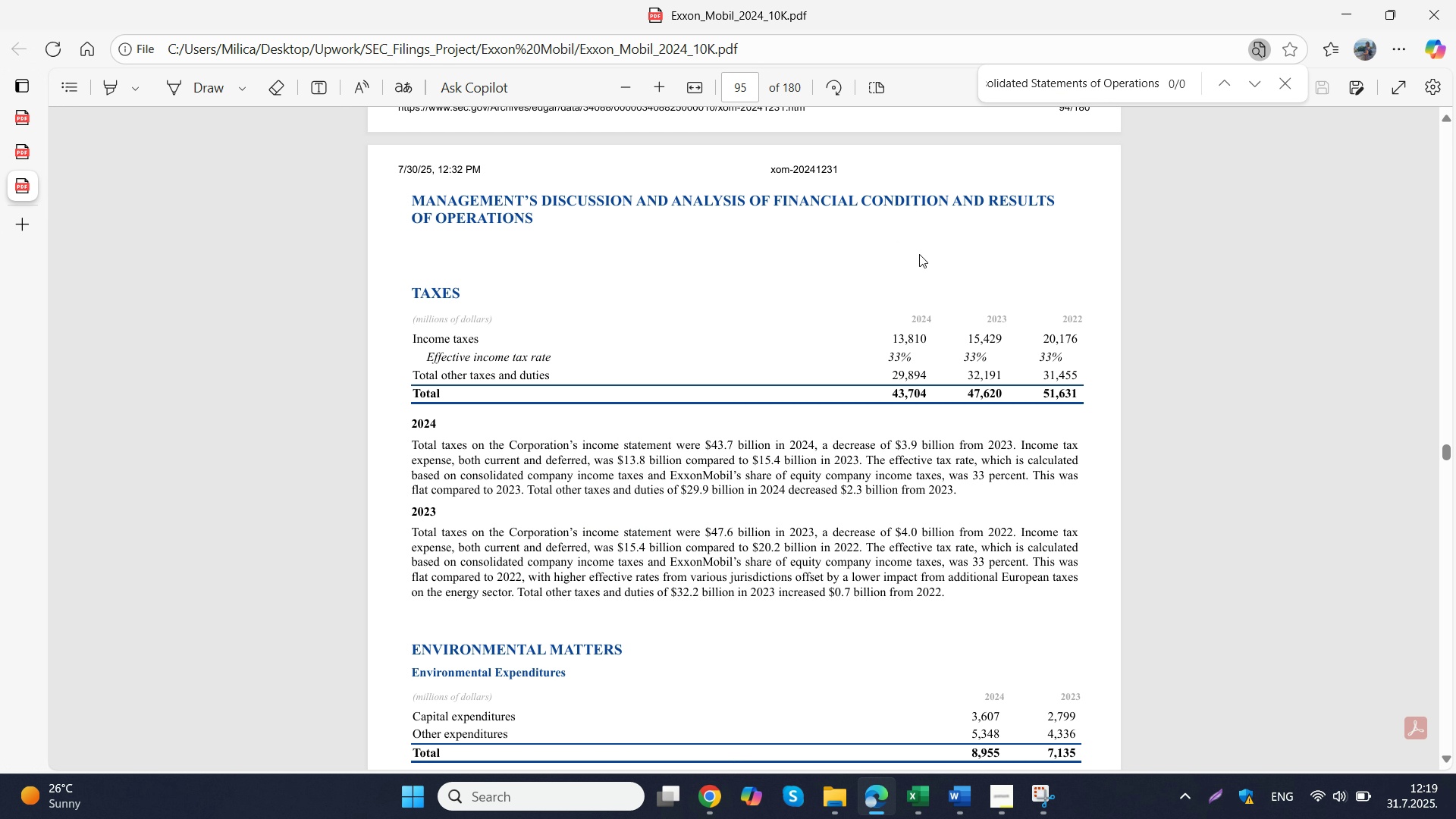 
left_click([919, 254])
 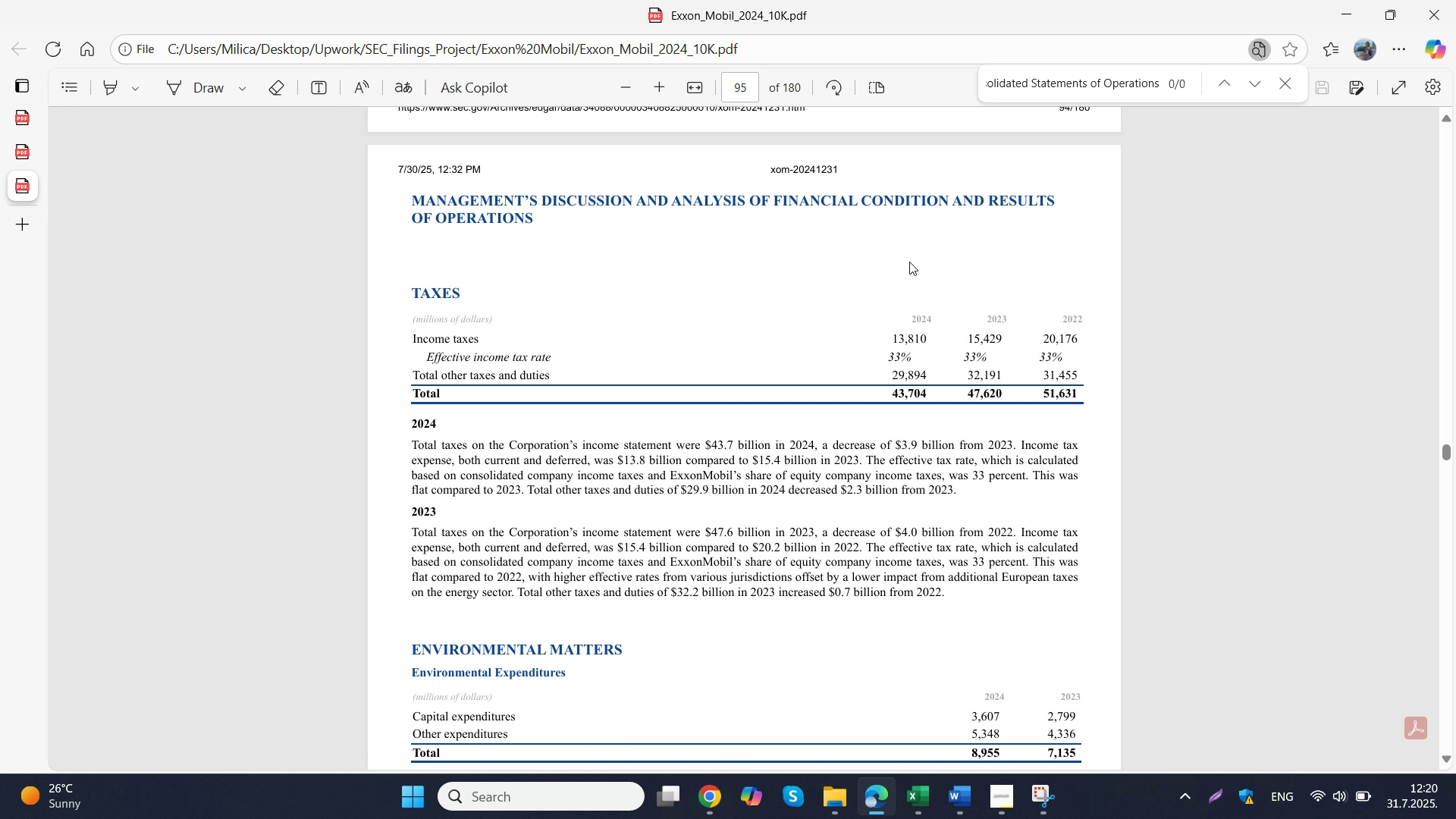 
scroll: coordinate [894, 275], scroll_direction: down, amount: 7.0
 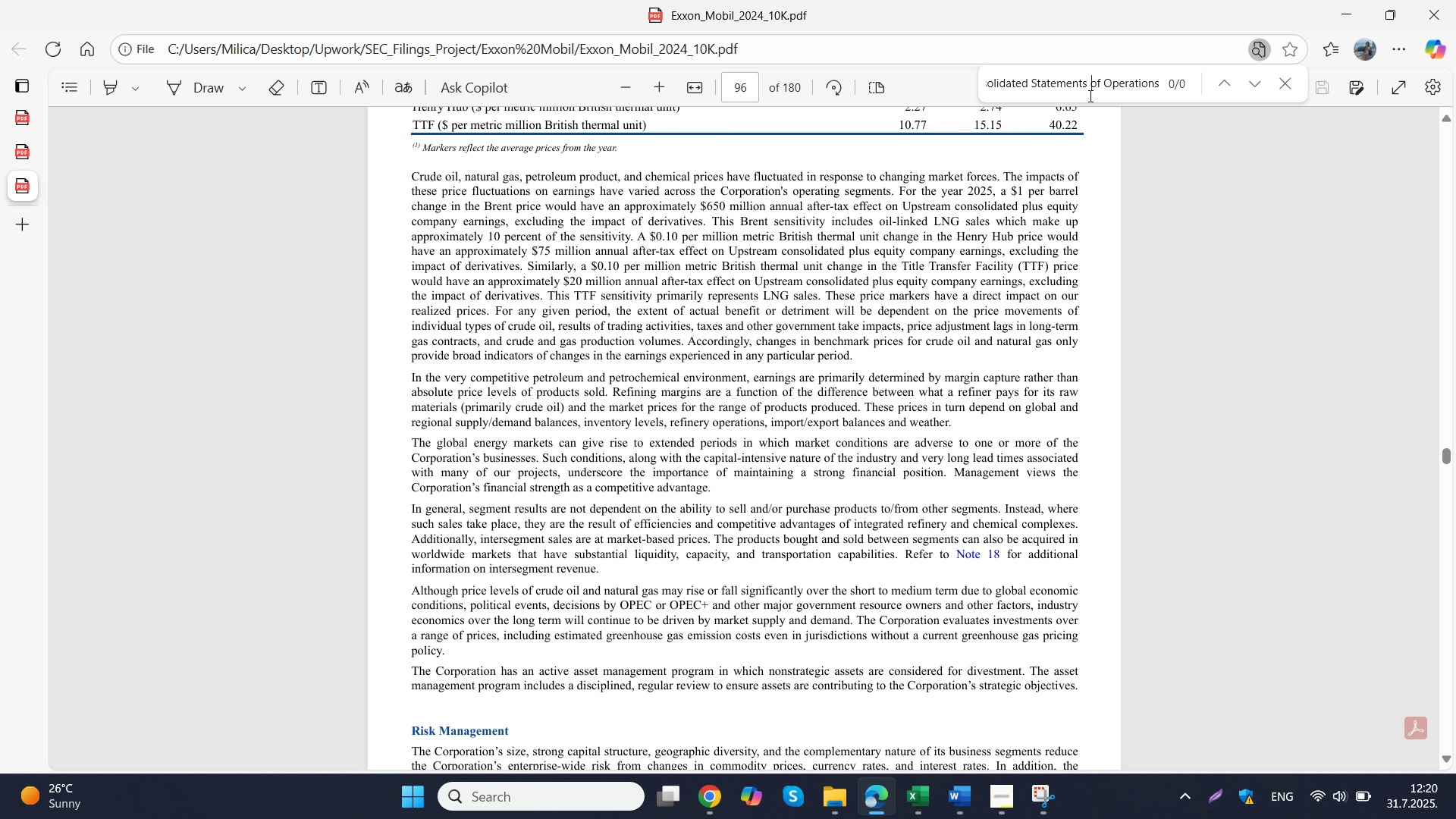 
left_click([1089, 96])
 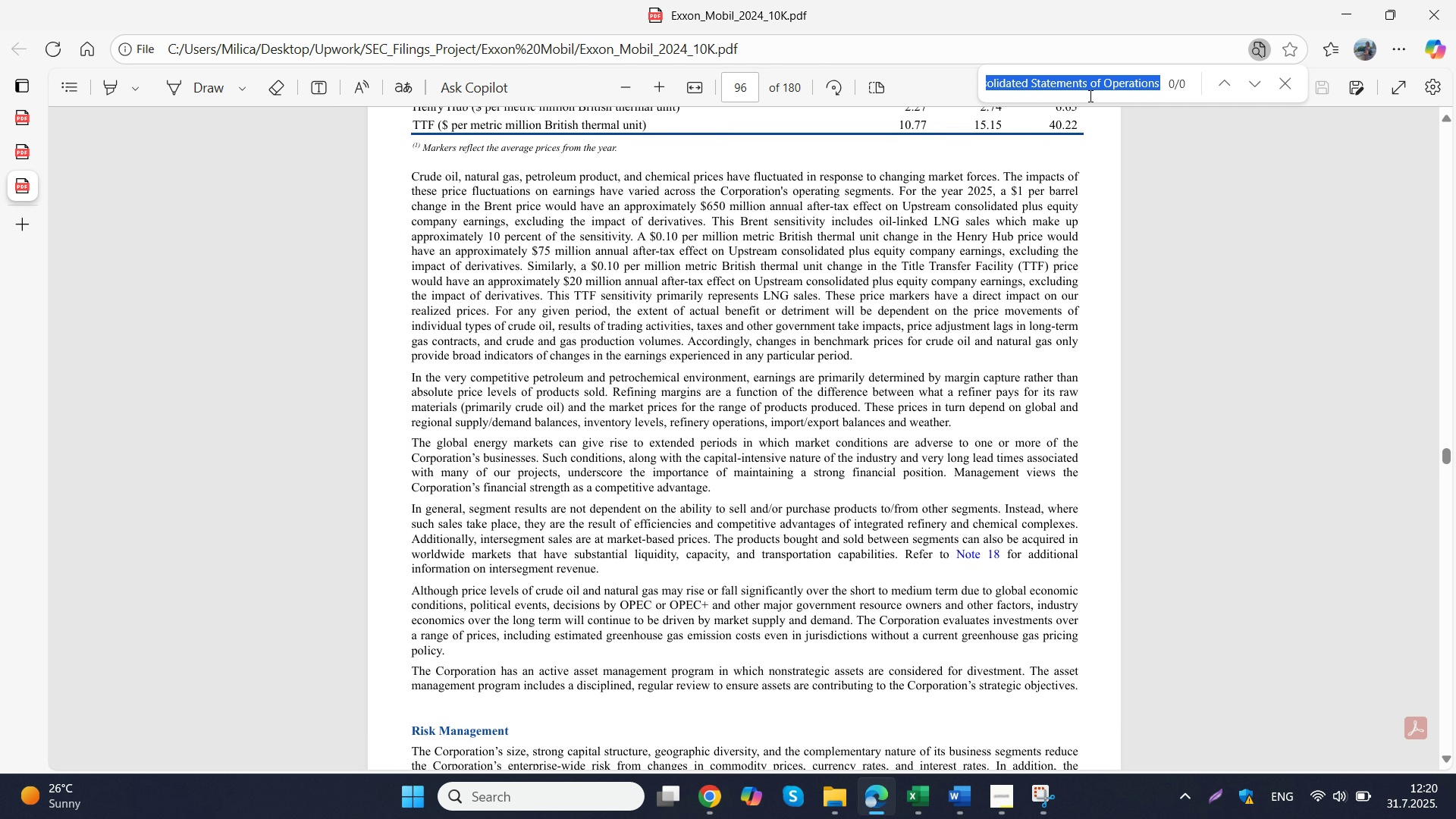 
key(Control+A)
 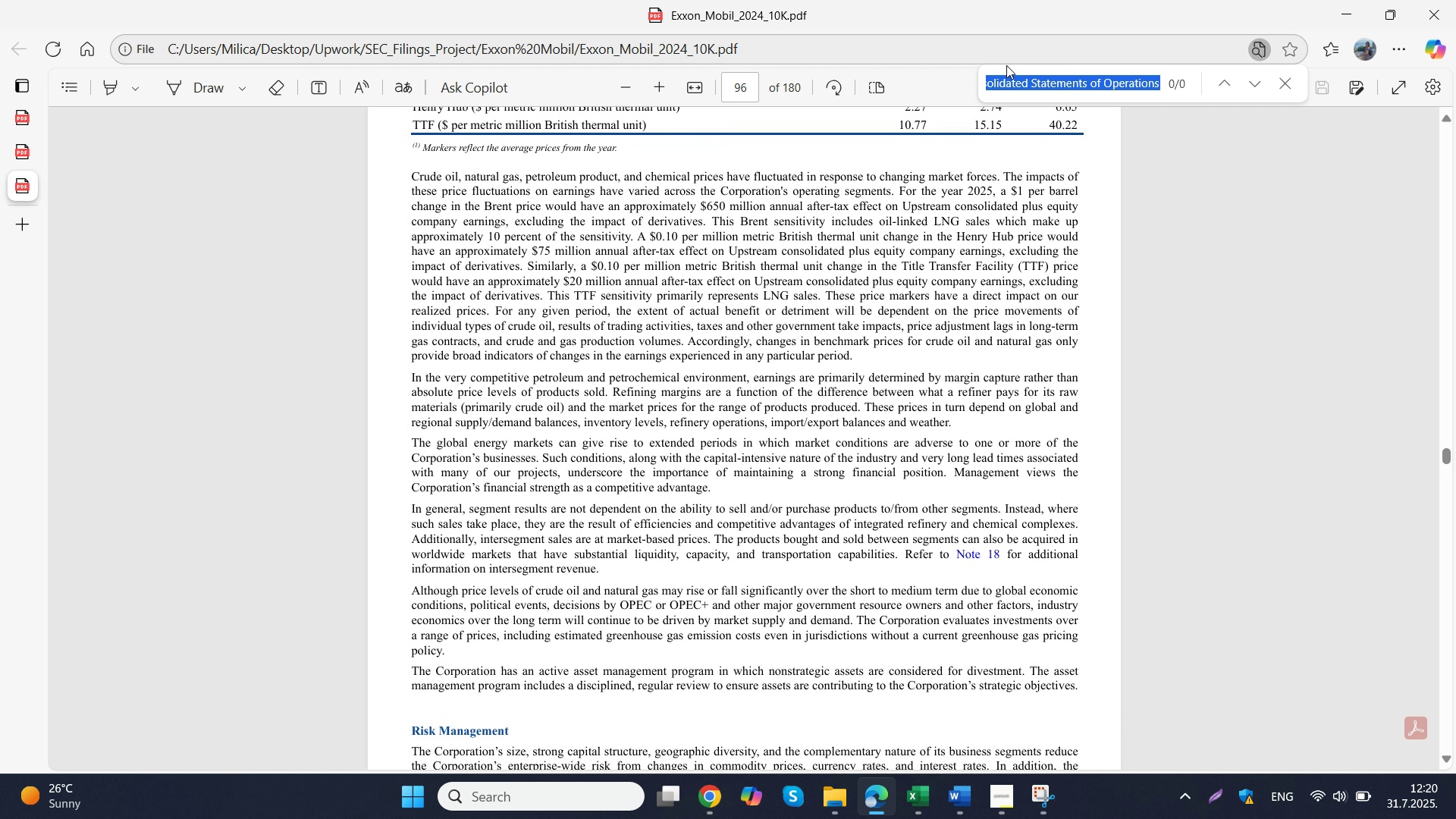 
type(total revenue)
key(NumpadEnter)
key(NumpadEnter)
 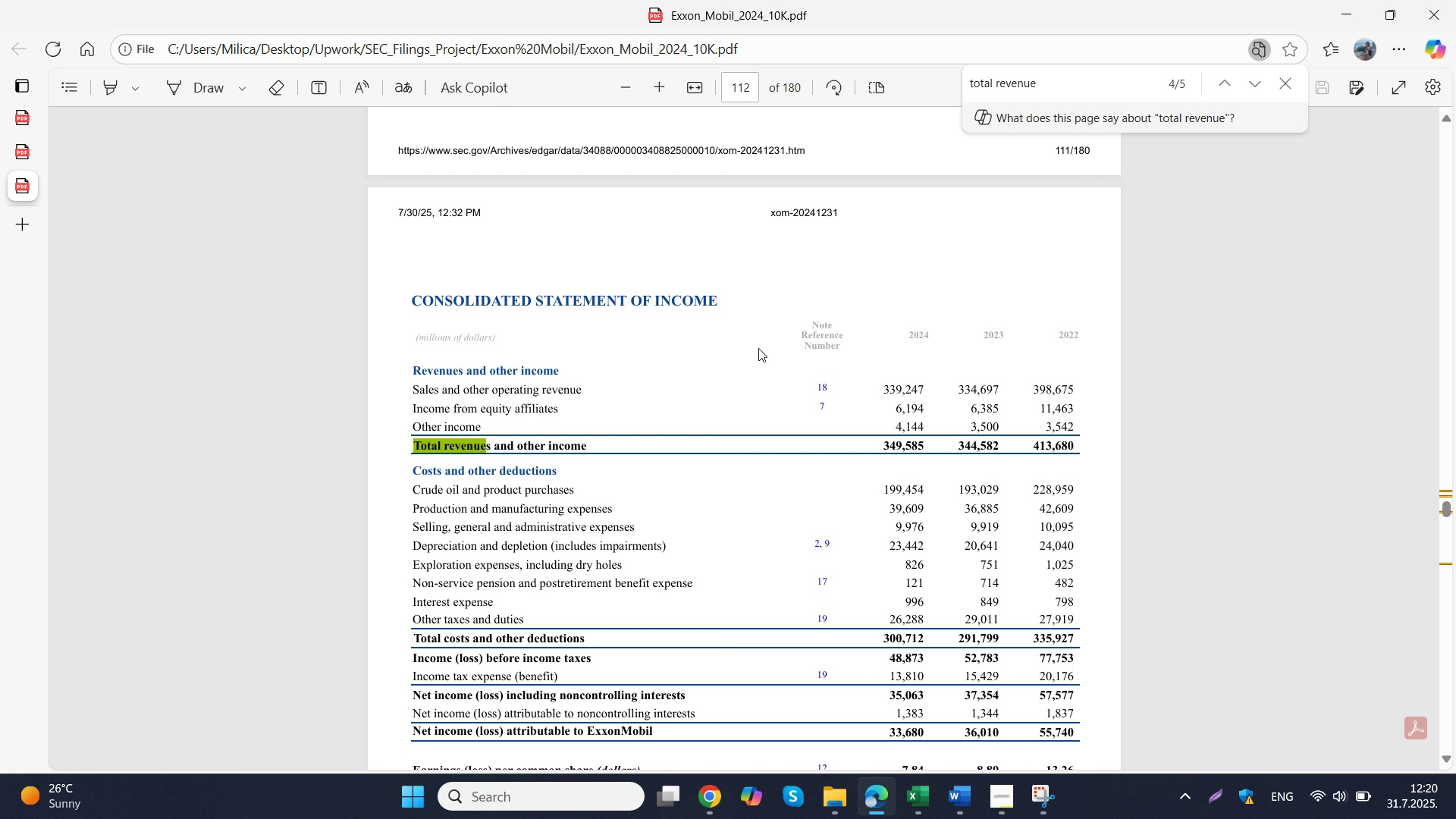 
wait(6.19)
 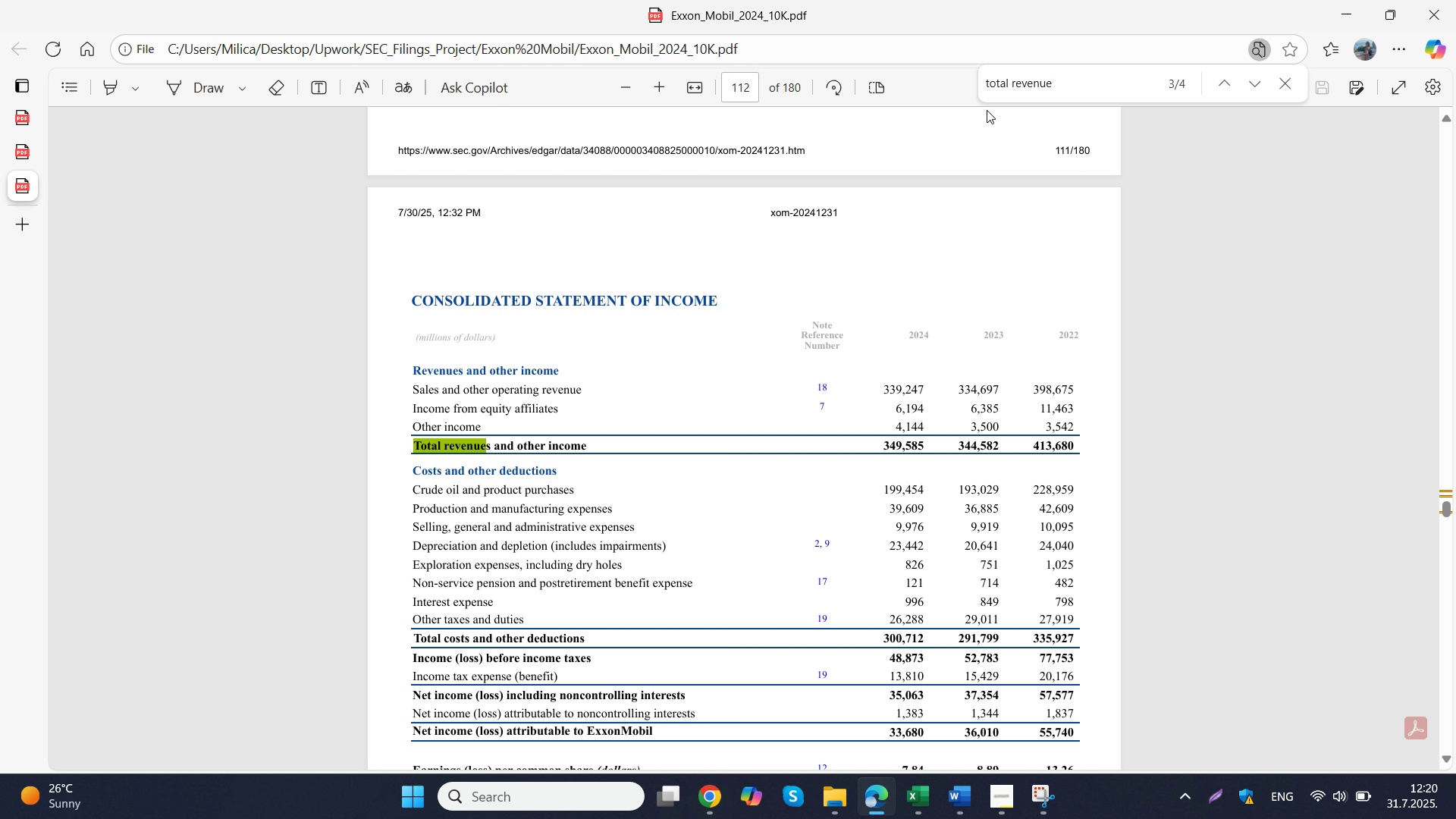 
scroll: coordinate [733, 373], scroll_direction: down, amount: 3.0
 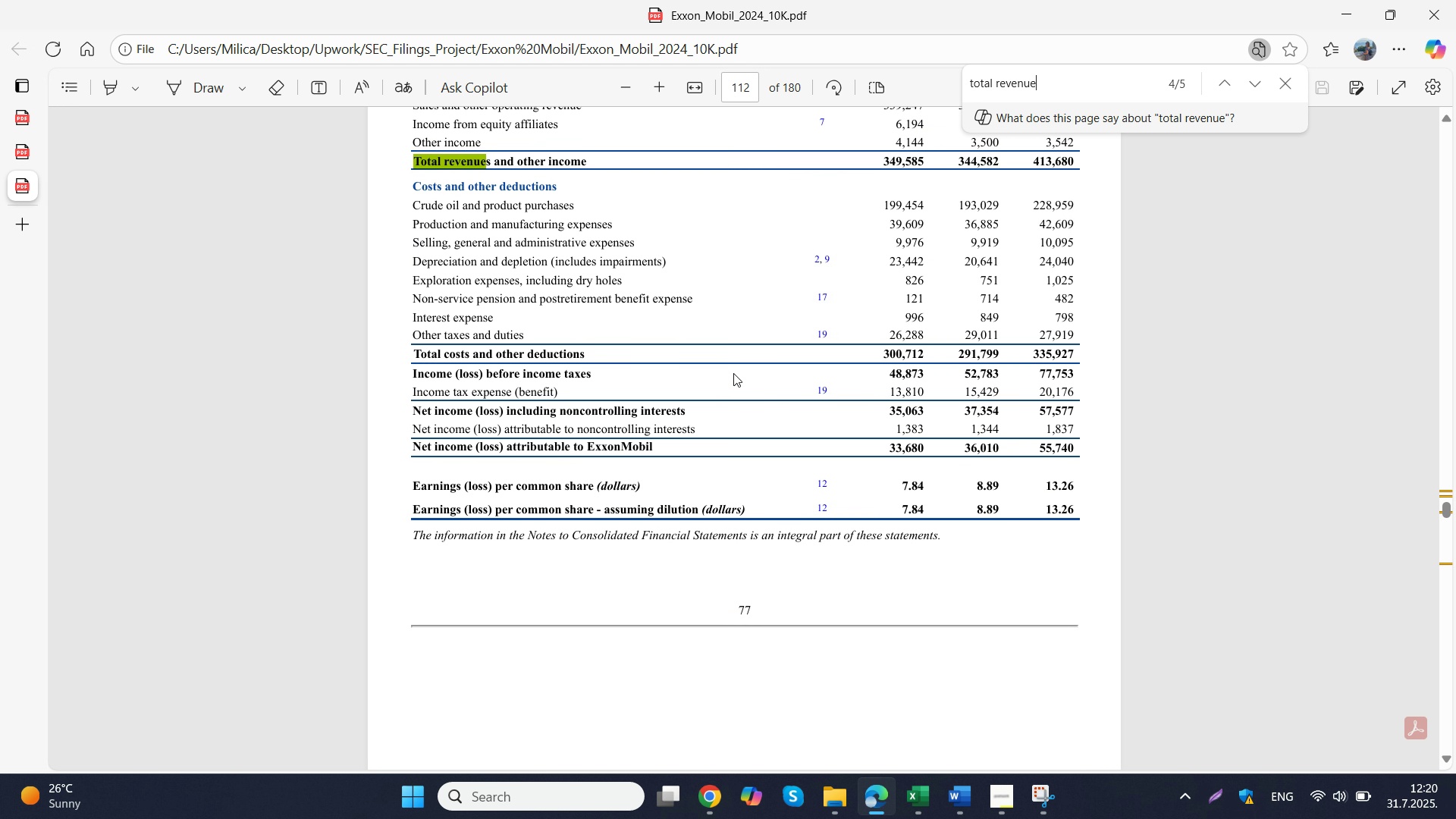 
scroll: coordinate [733, 373], scroll_direction: up, amount: 1.0
 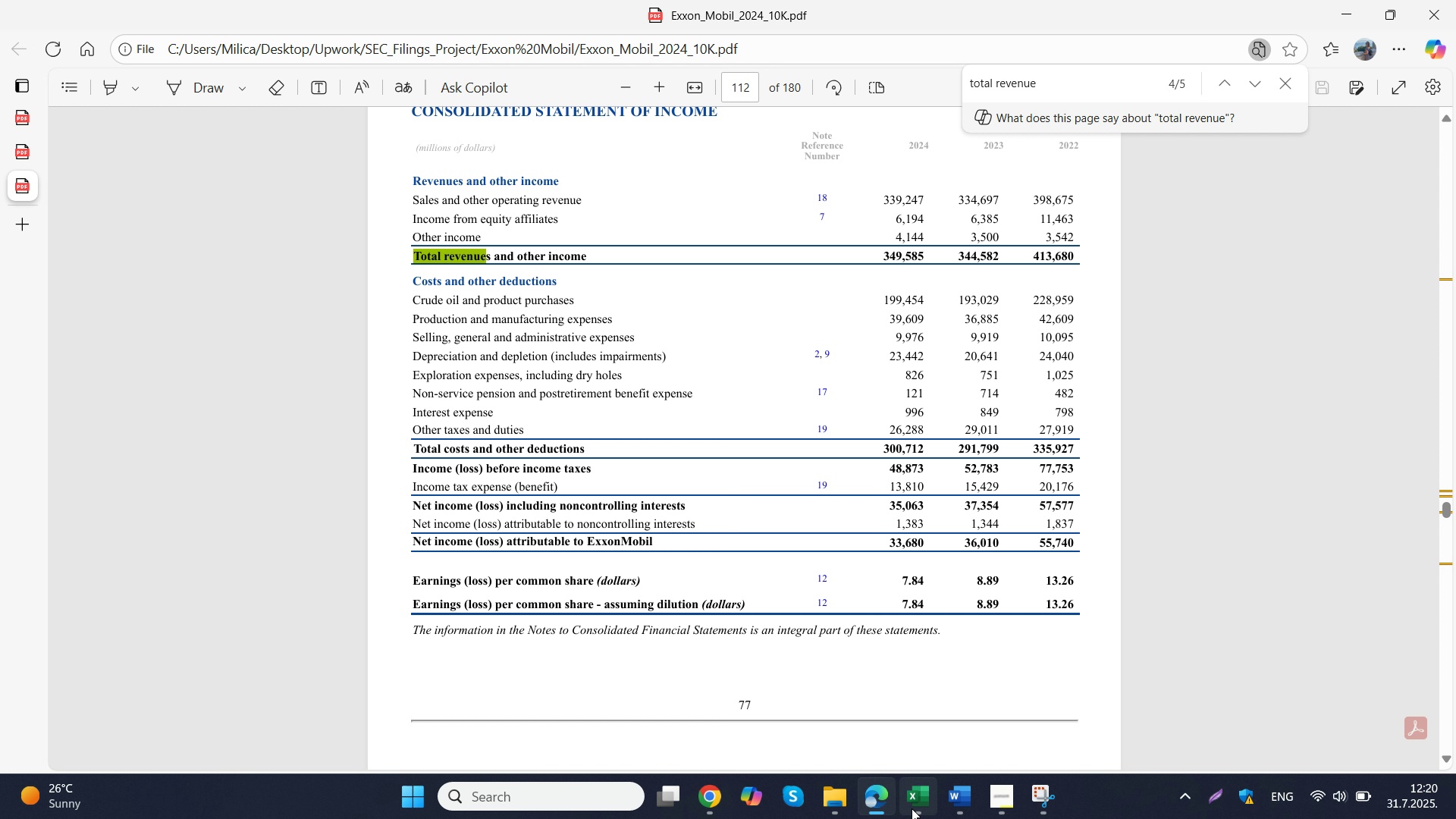 
mouse_move([890, 696])
 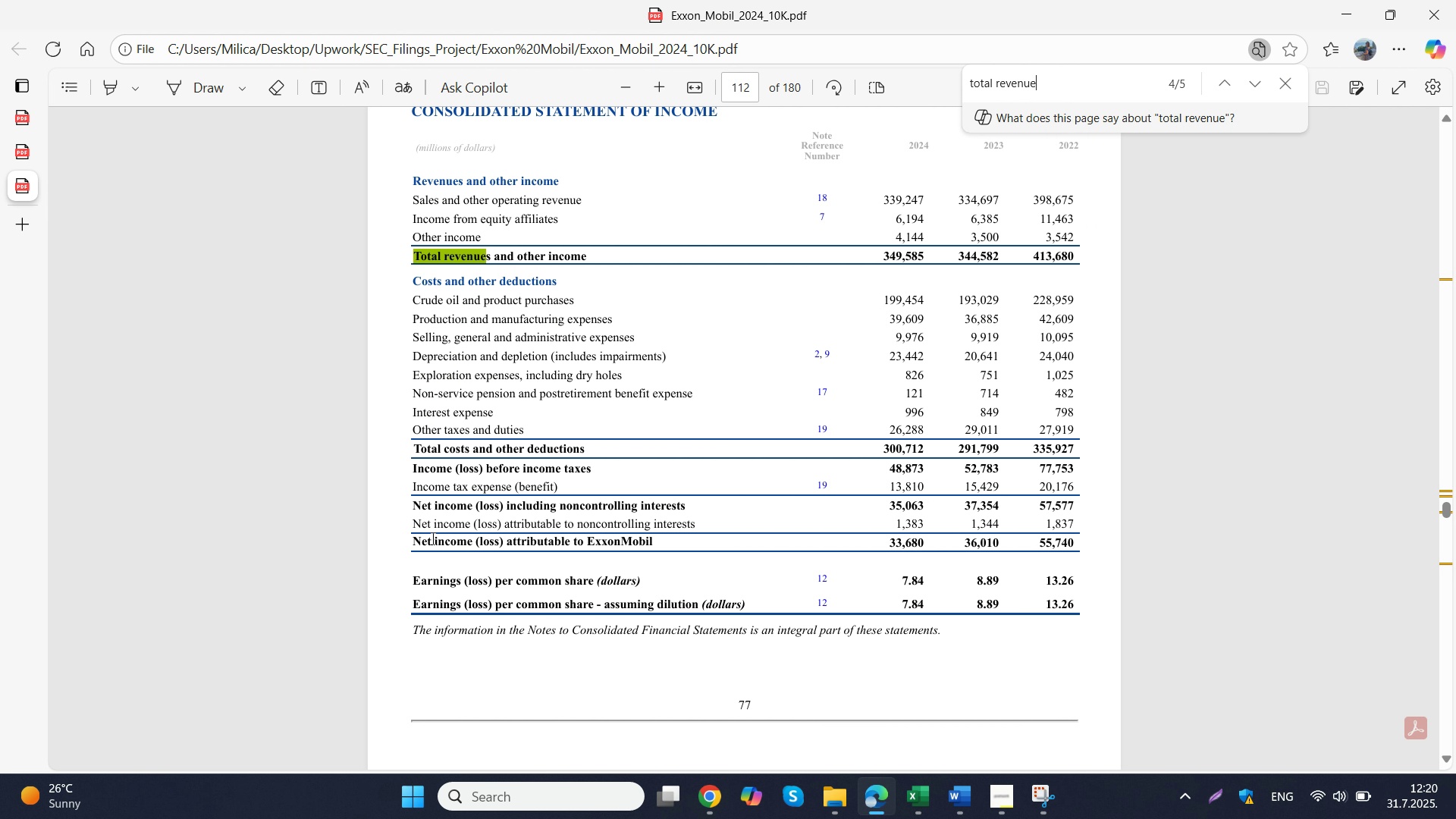 
scroll: coordinate [595, 557], scroll_direction: up, amount: 2.0
 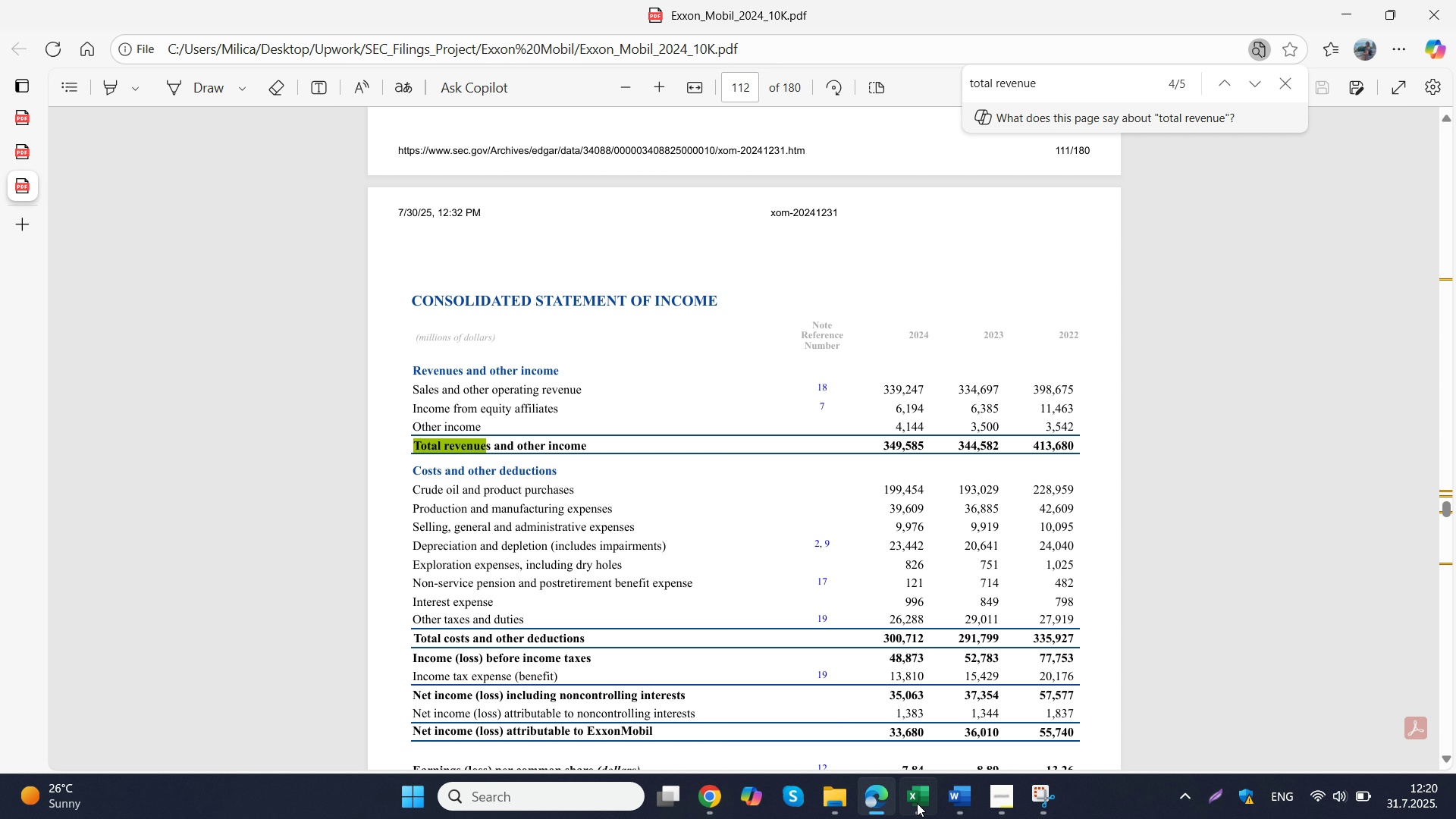 
mouse_move([889, 698])
 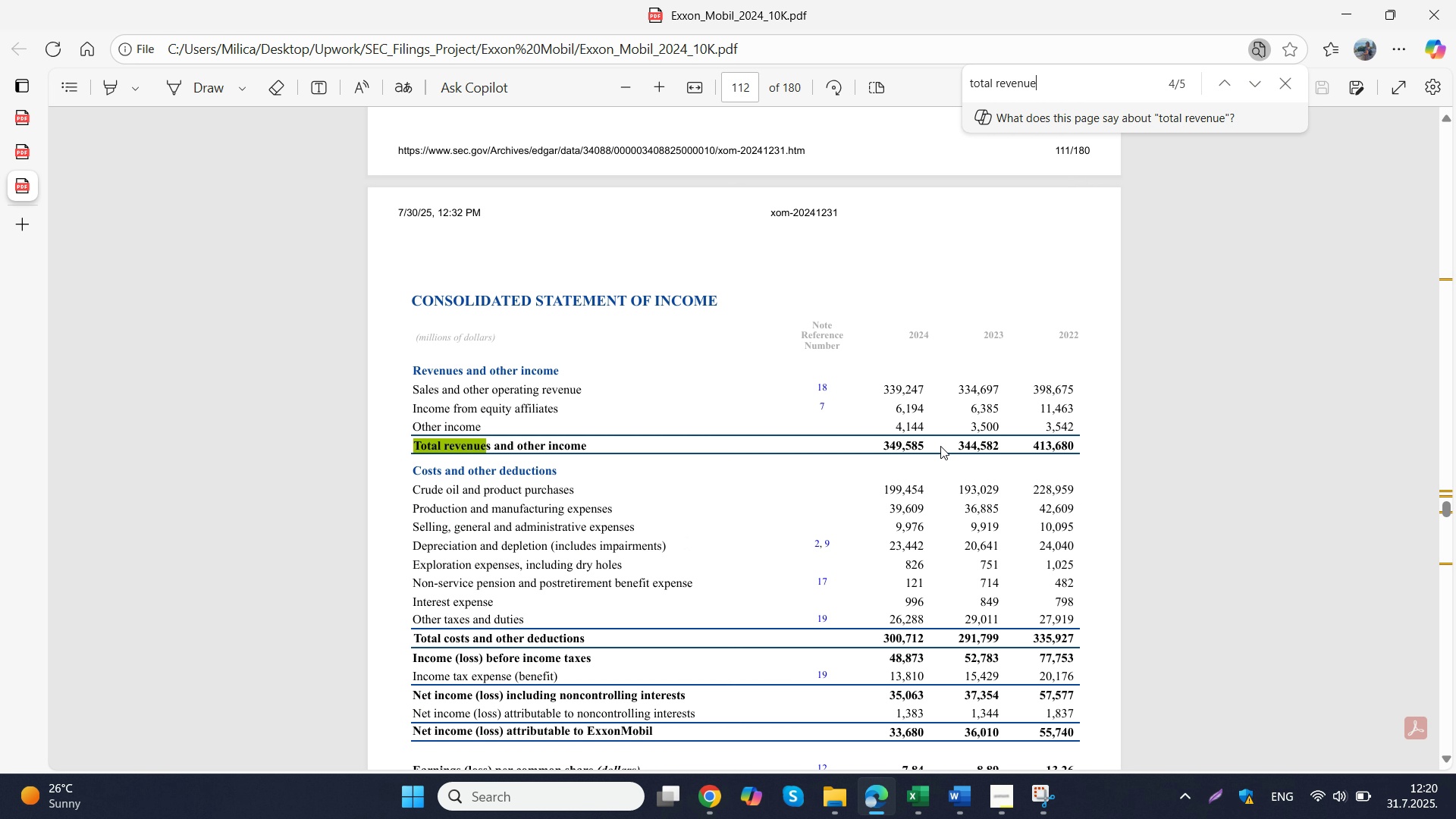 
left_click_drag(start_coordinate=[922, 442], to_coordinate=[880, 444])
 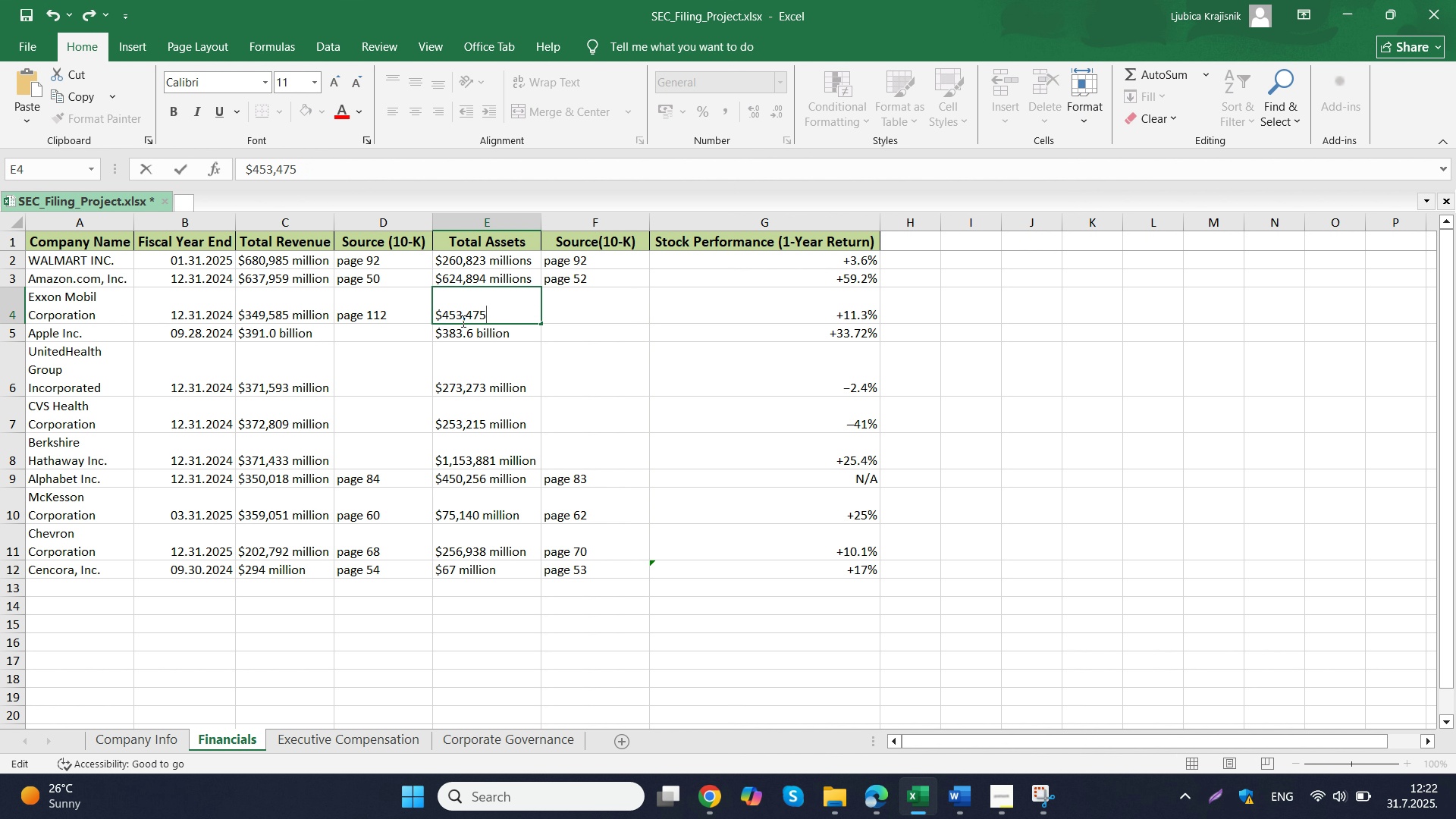 
wait(74.3)
 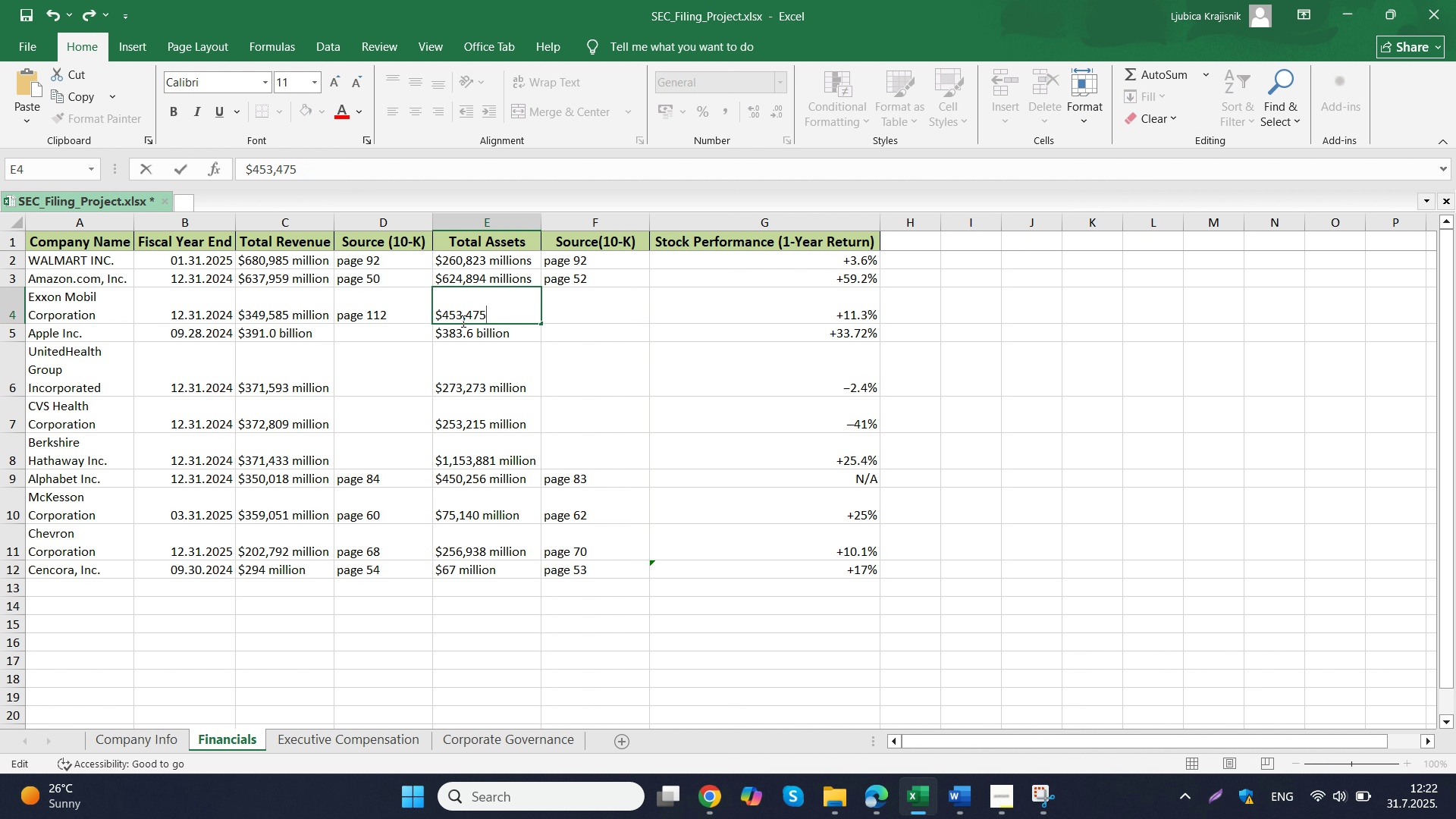 
left_click_drag(start_coordinate=[926, 444], to_coordinate=[877, 445])
 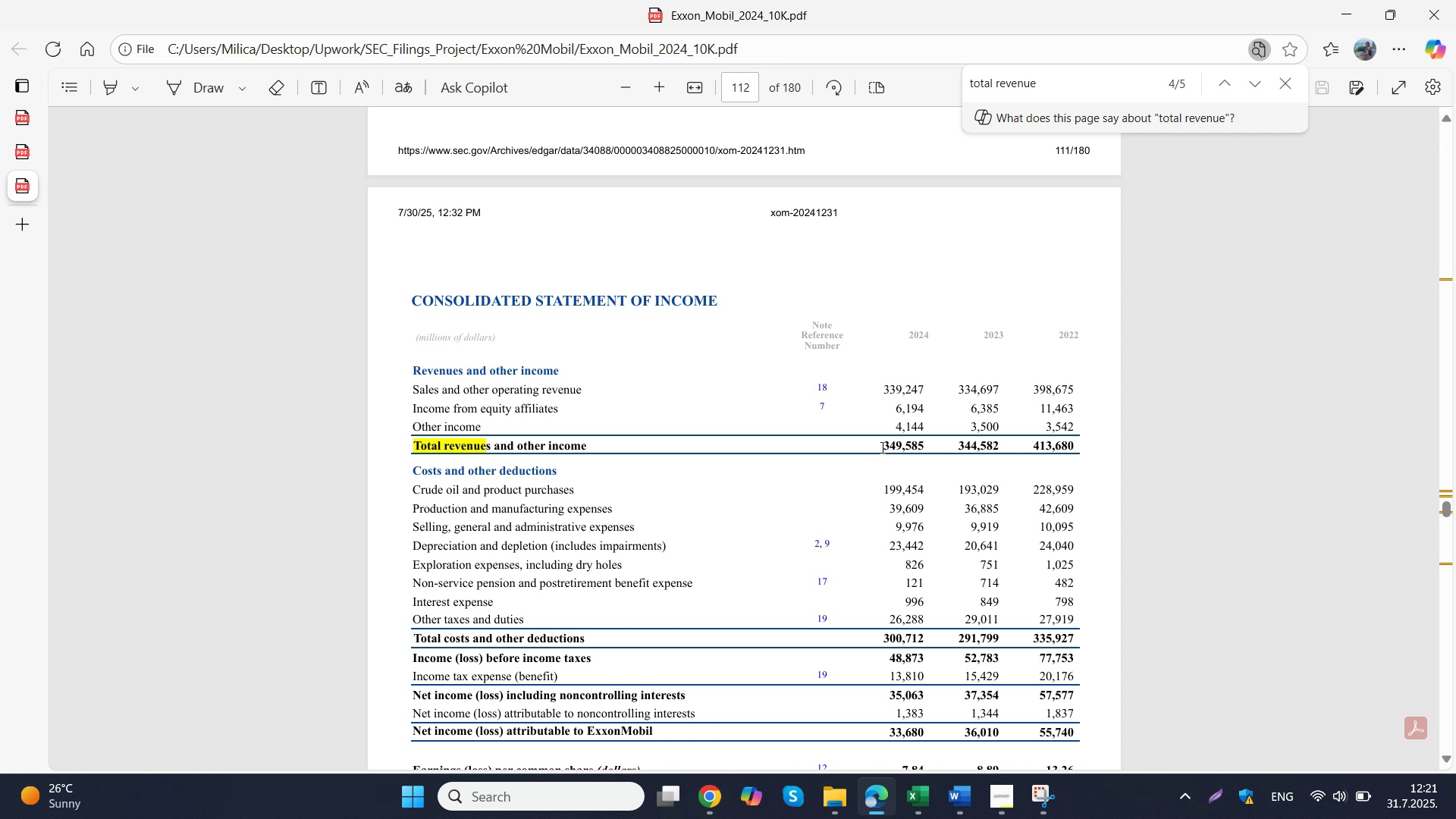 
left_click([883, 447])
 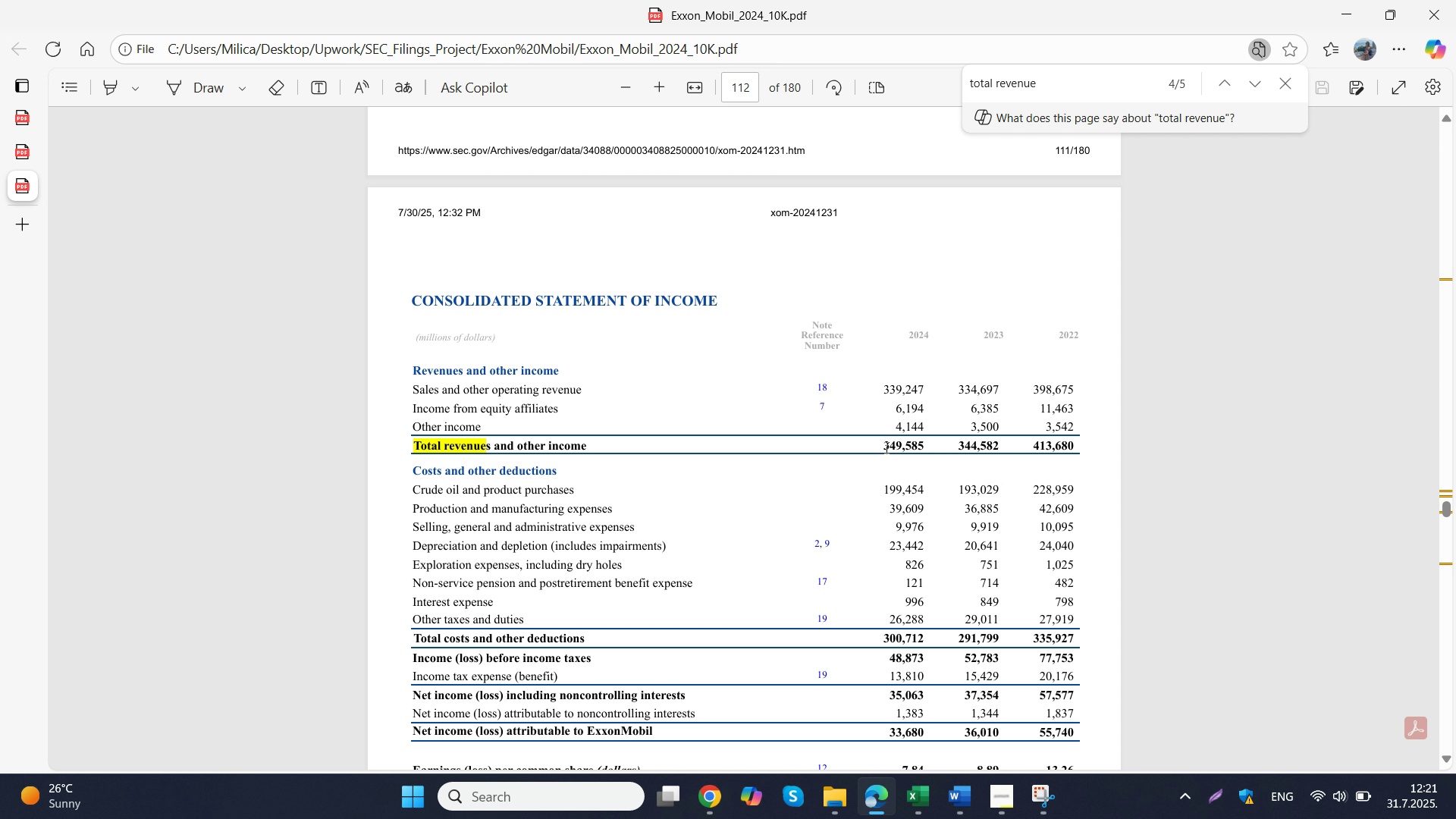 
left_click_drag(start_coordinate=[882, 447], to_coordinate=[926, 453])
 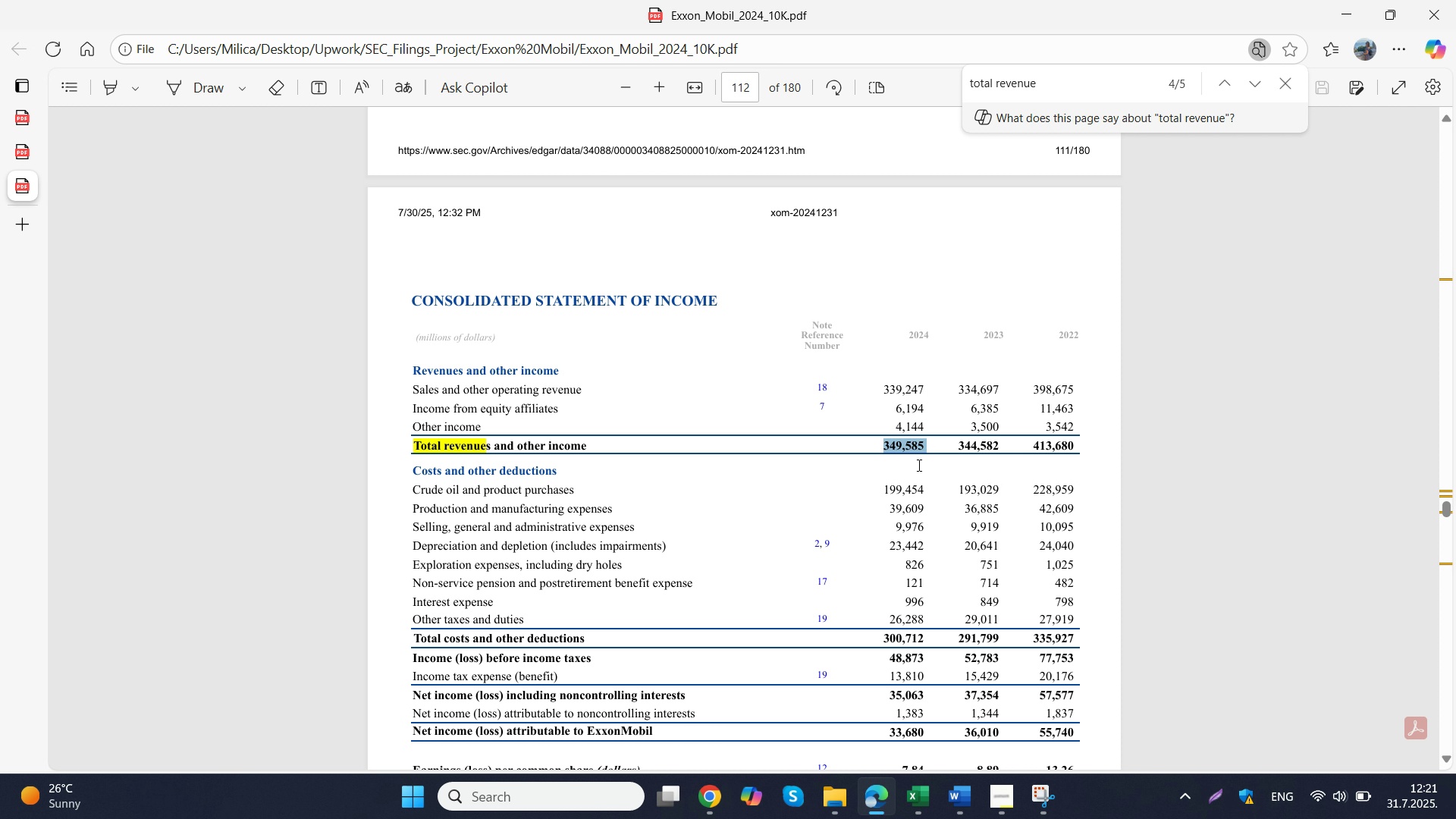 
key(Control+C)
 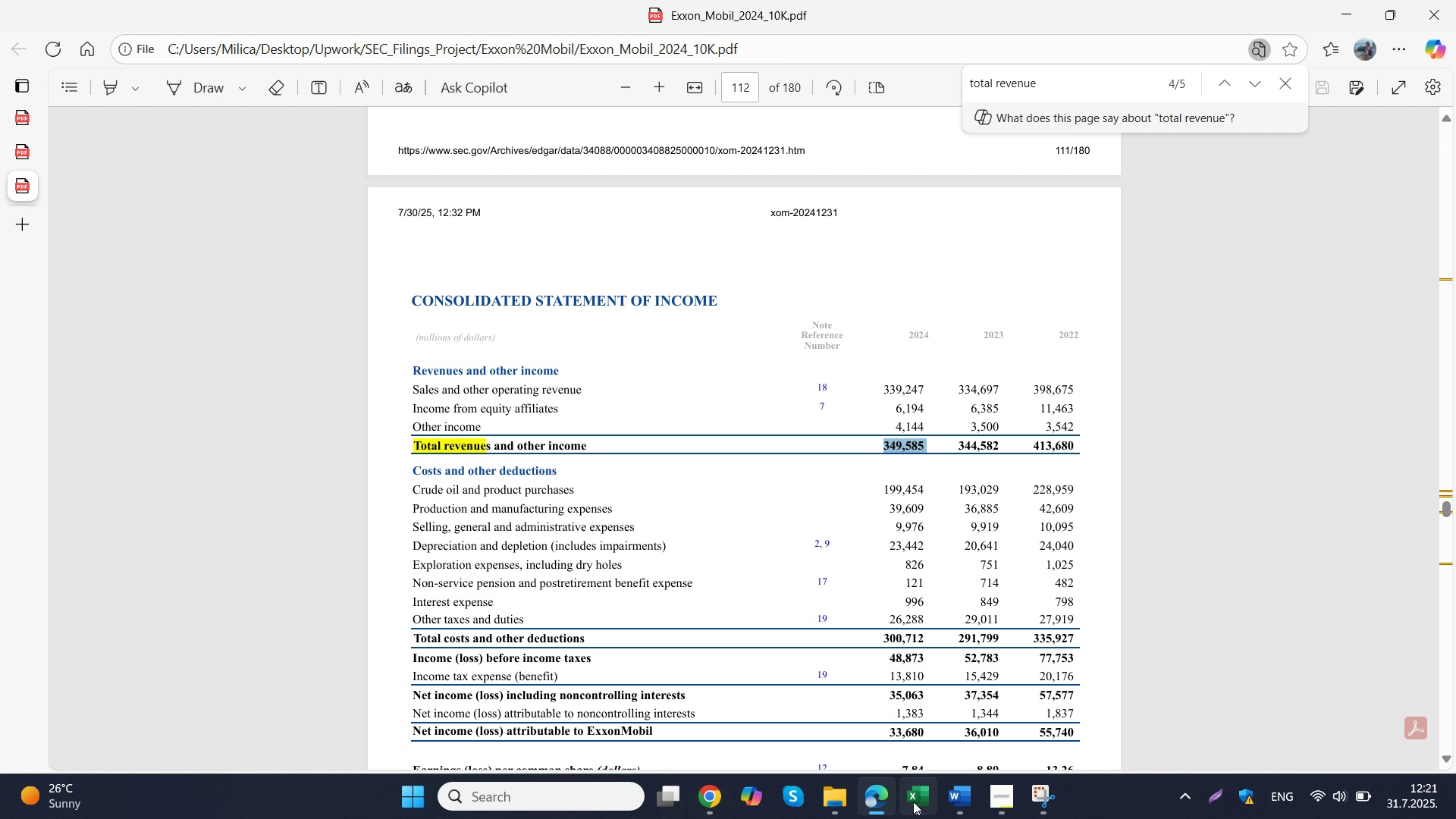 
left_click([915, 802])
 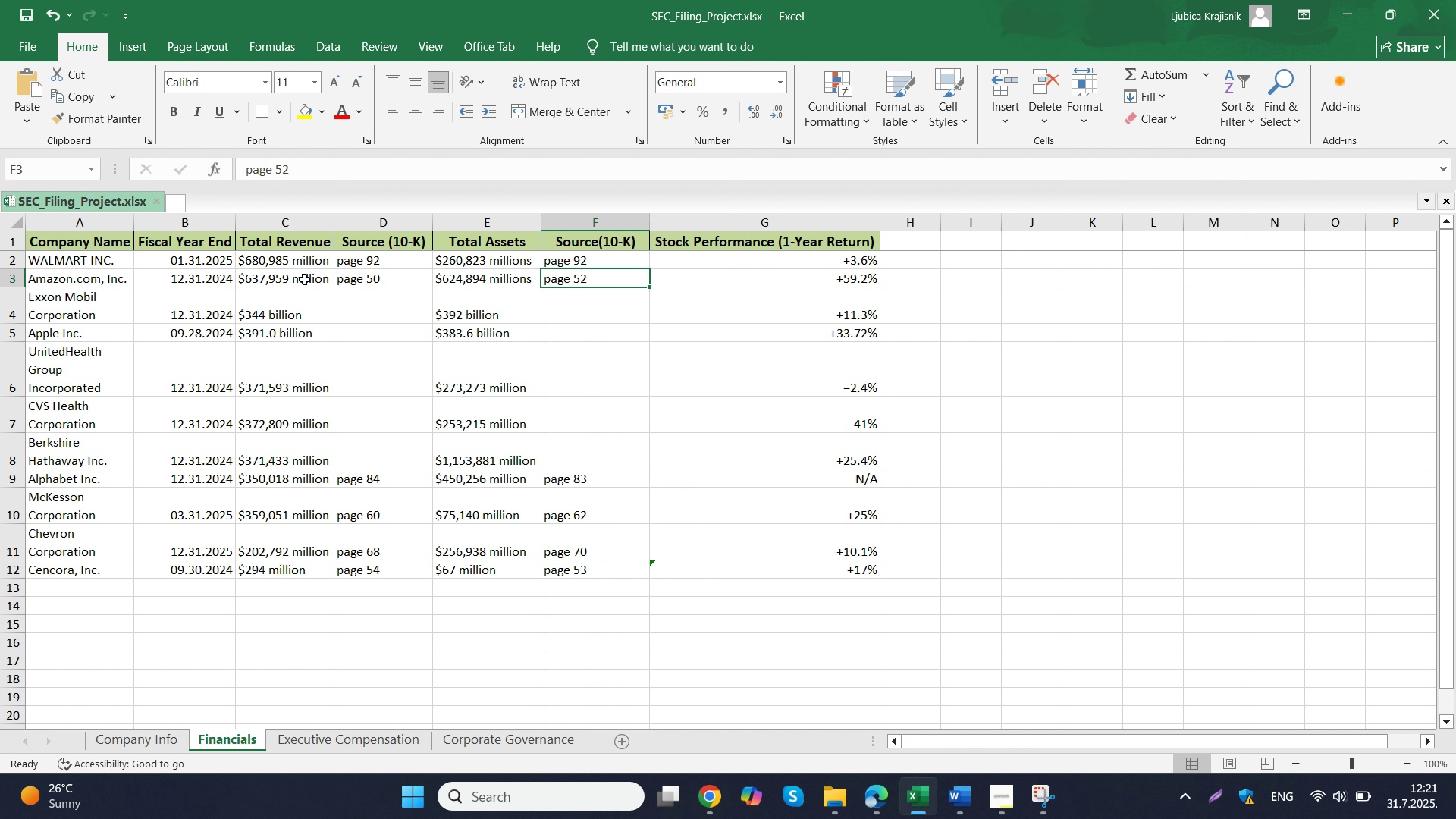 
left_click([302, 279])
 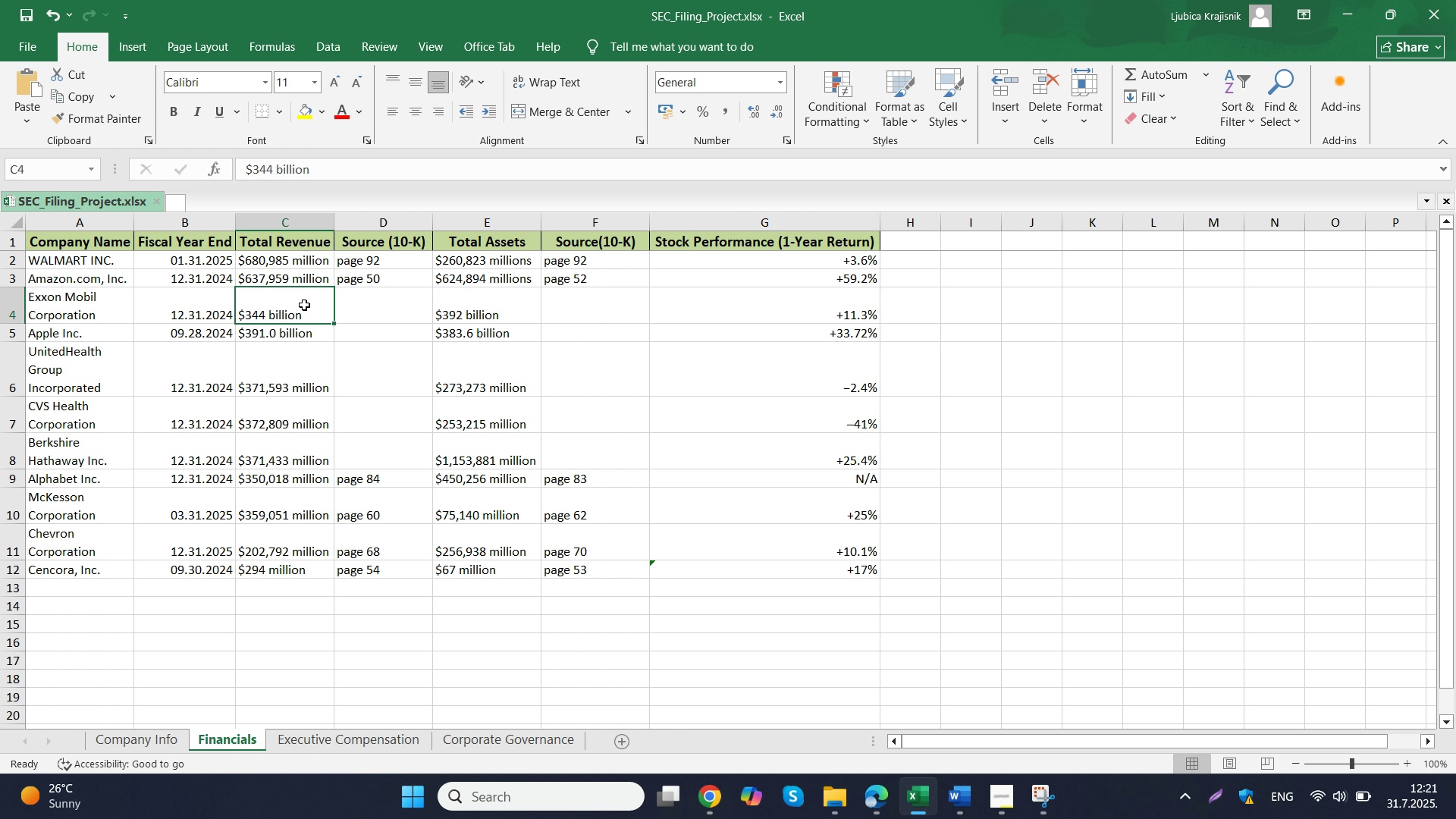 
double_click([304, 305])
 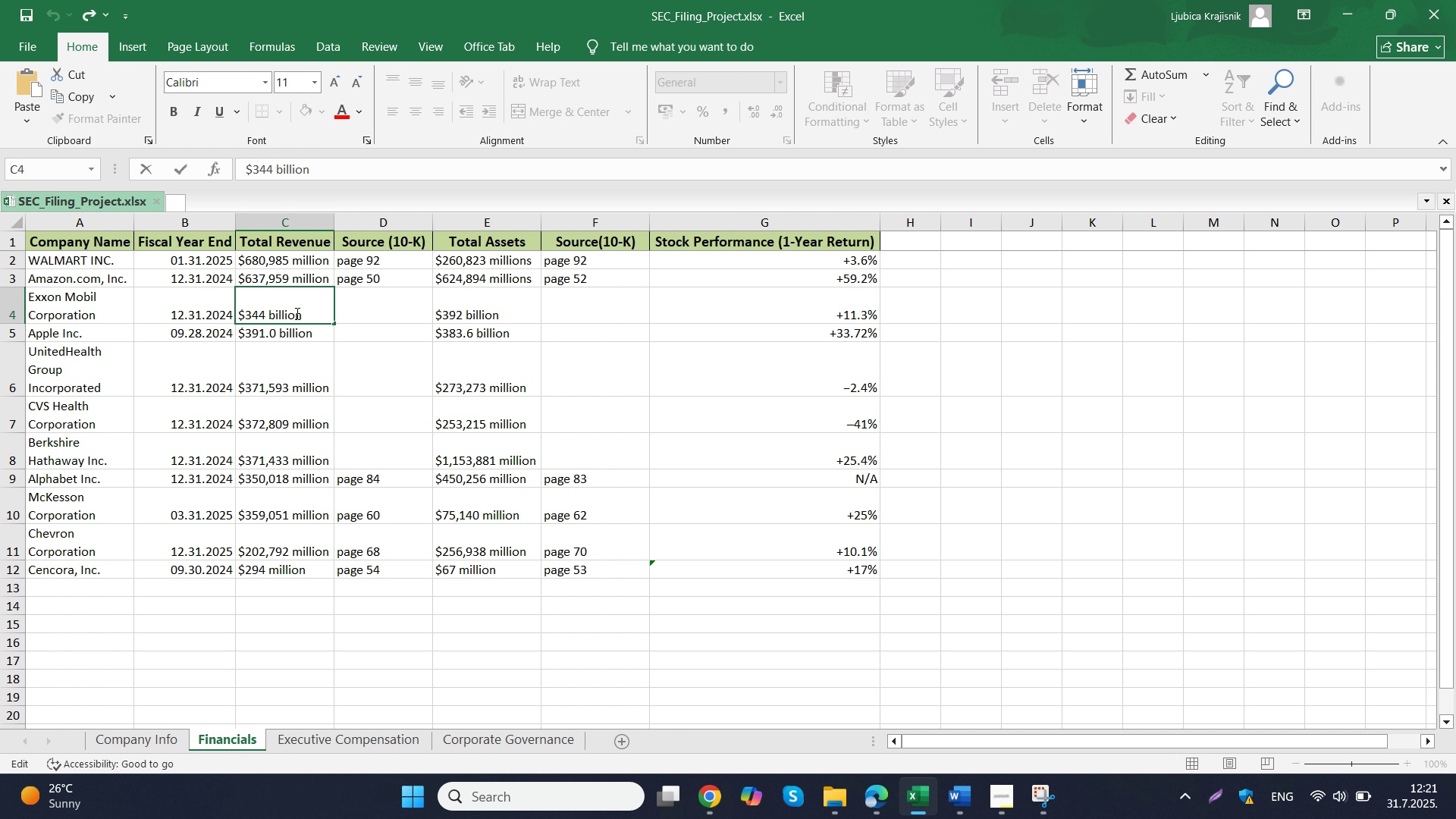 
left_click_drag(start_coordinate=[316, 318], to_coordinate=[247, 310])
 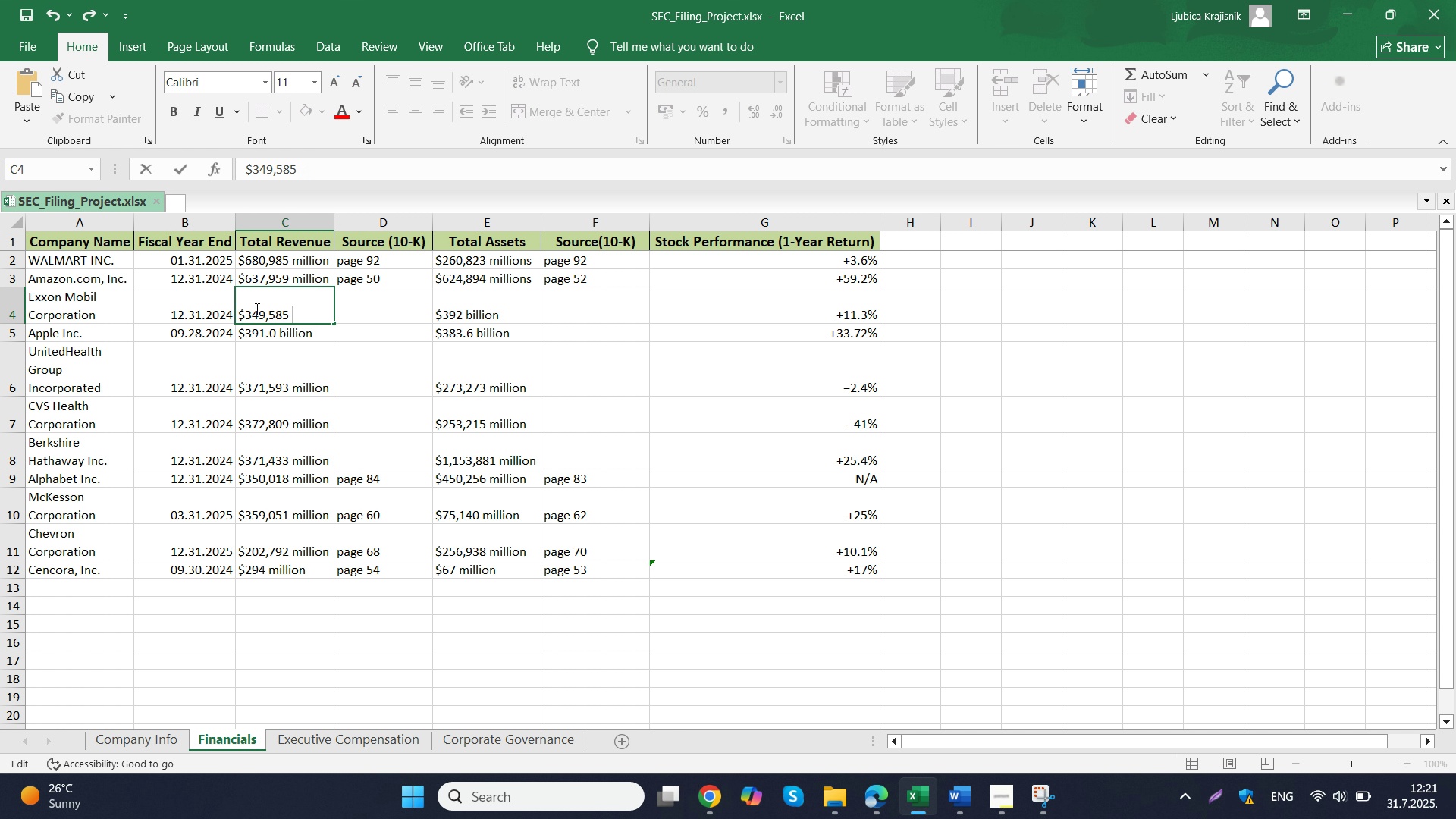 
key(Control+ControlLeft)
 